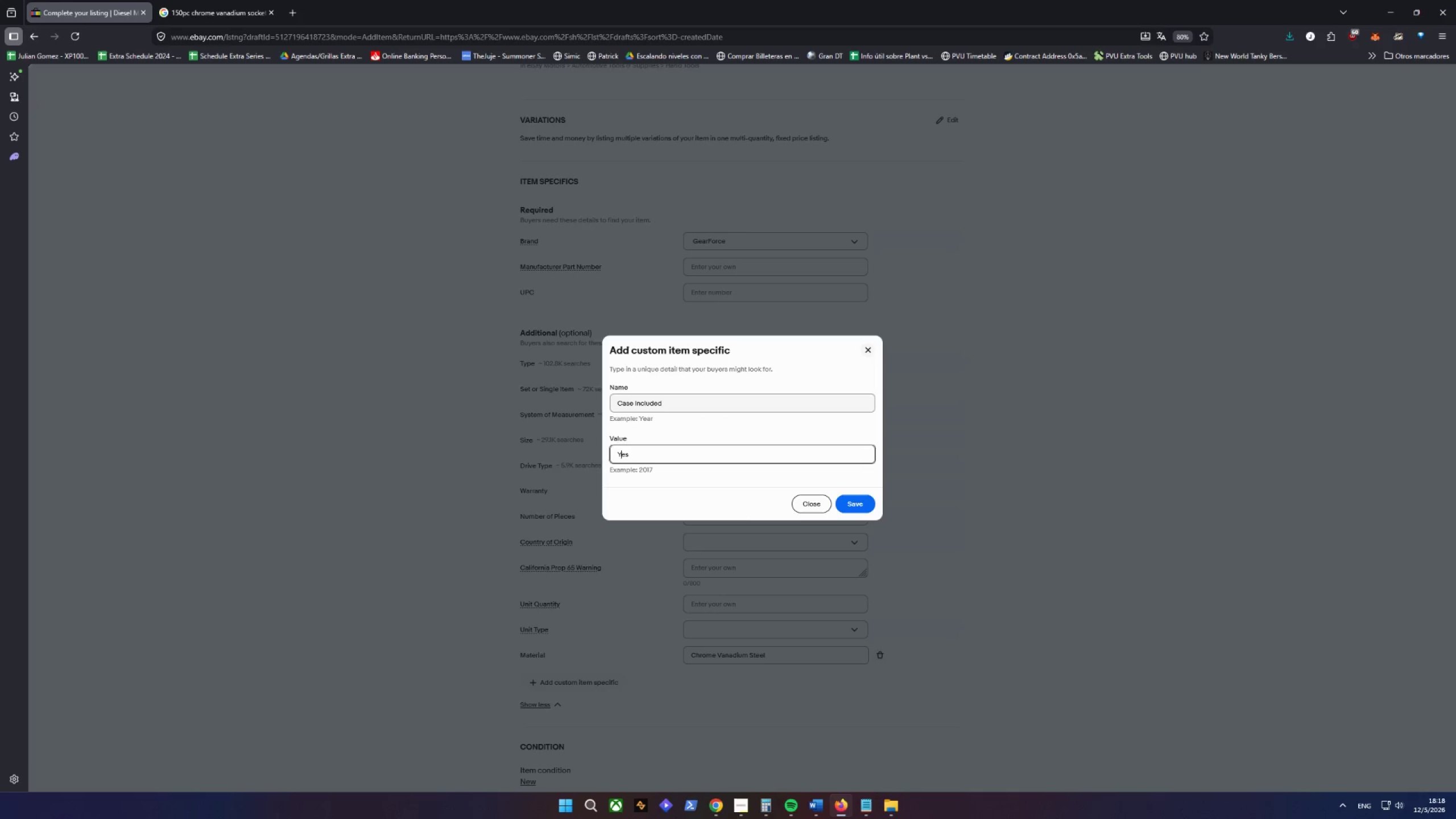 
key(Y)
 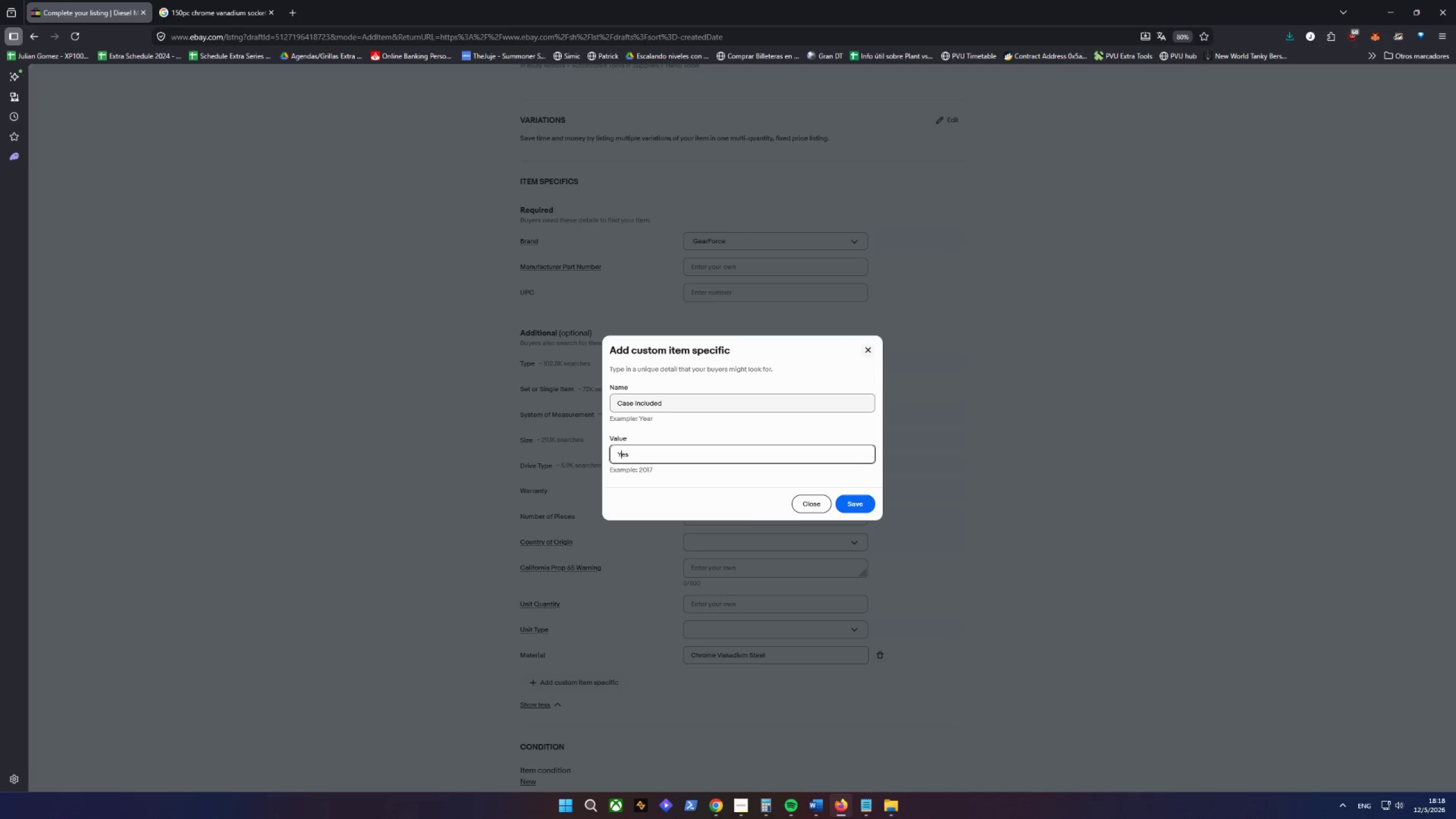 
key(CapsLock)
 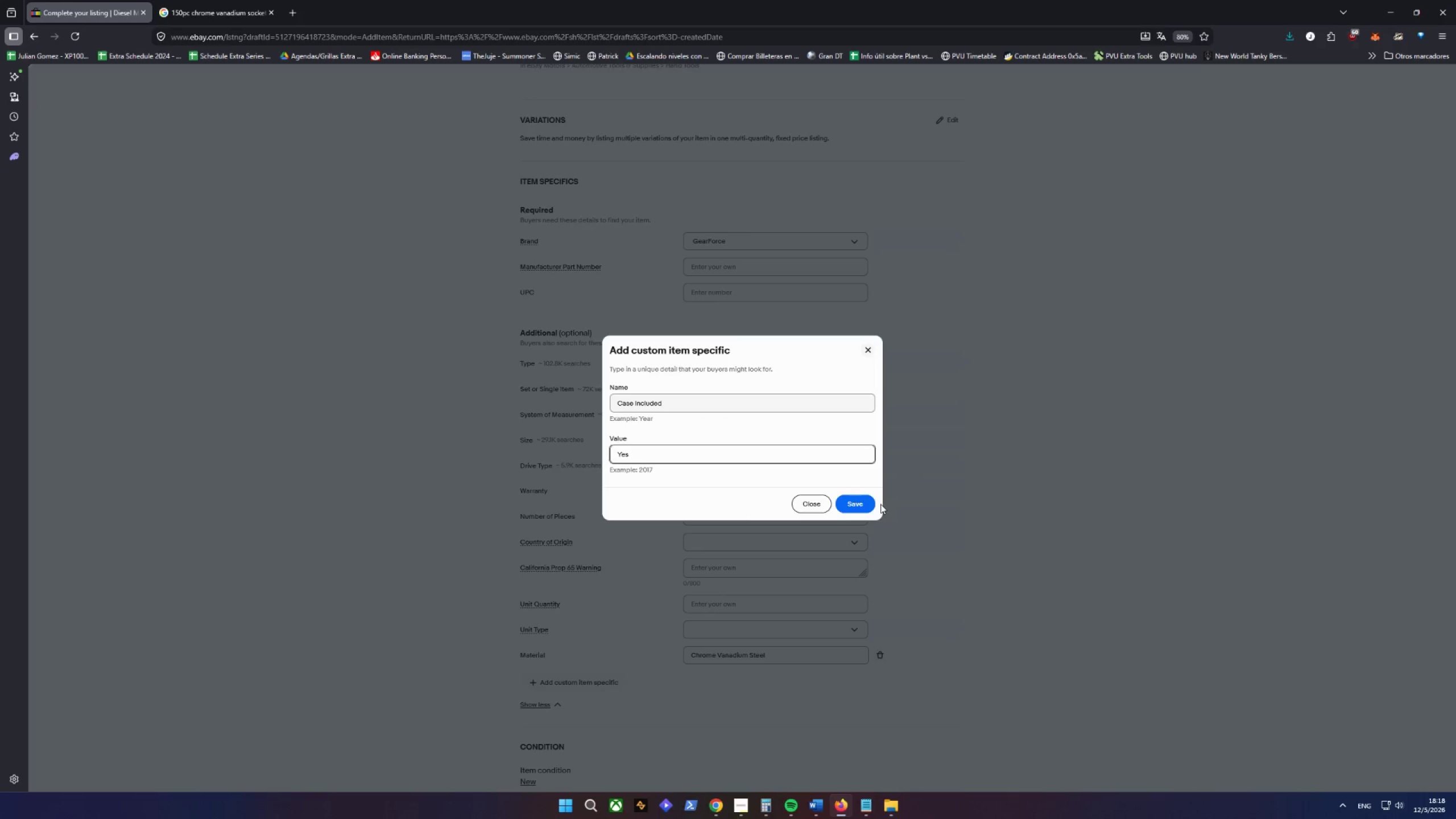 
left_click([861, 500])
 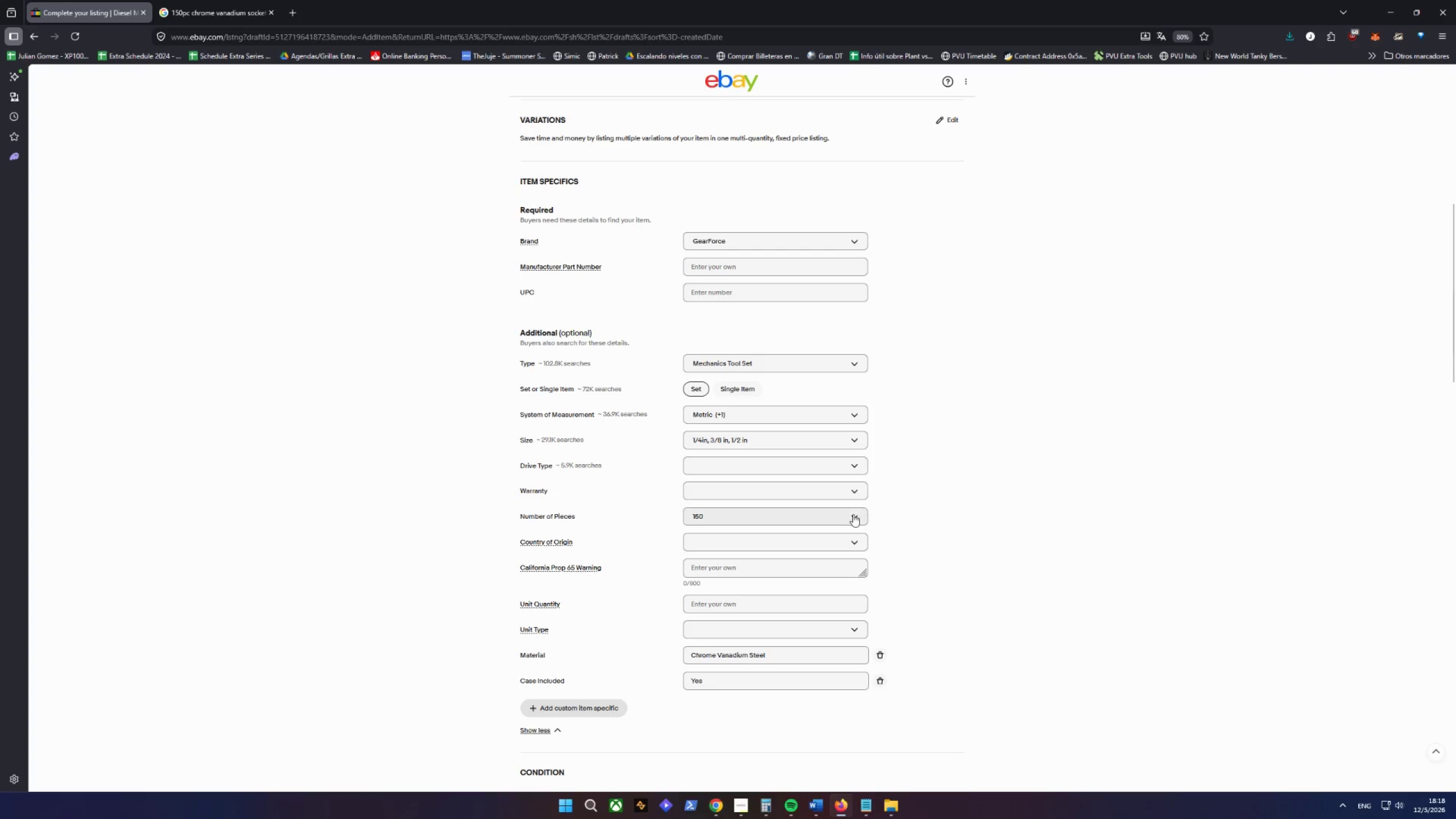 
mouse_move([832, 534])
 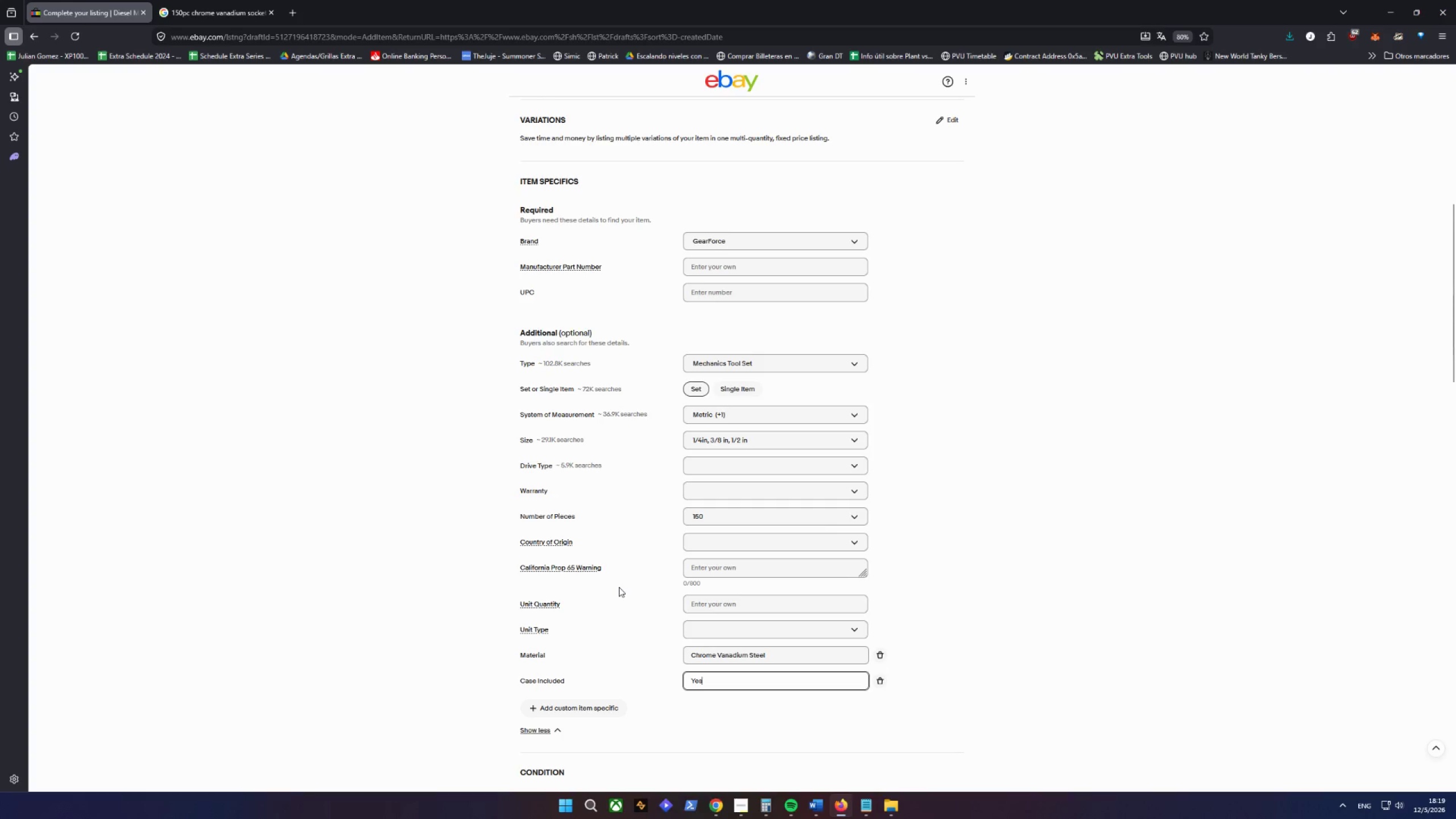 
scroll: coordinate [640, 588], scroll_direction: down, amount: 4.0
 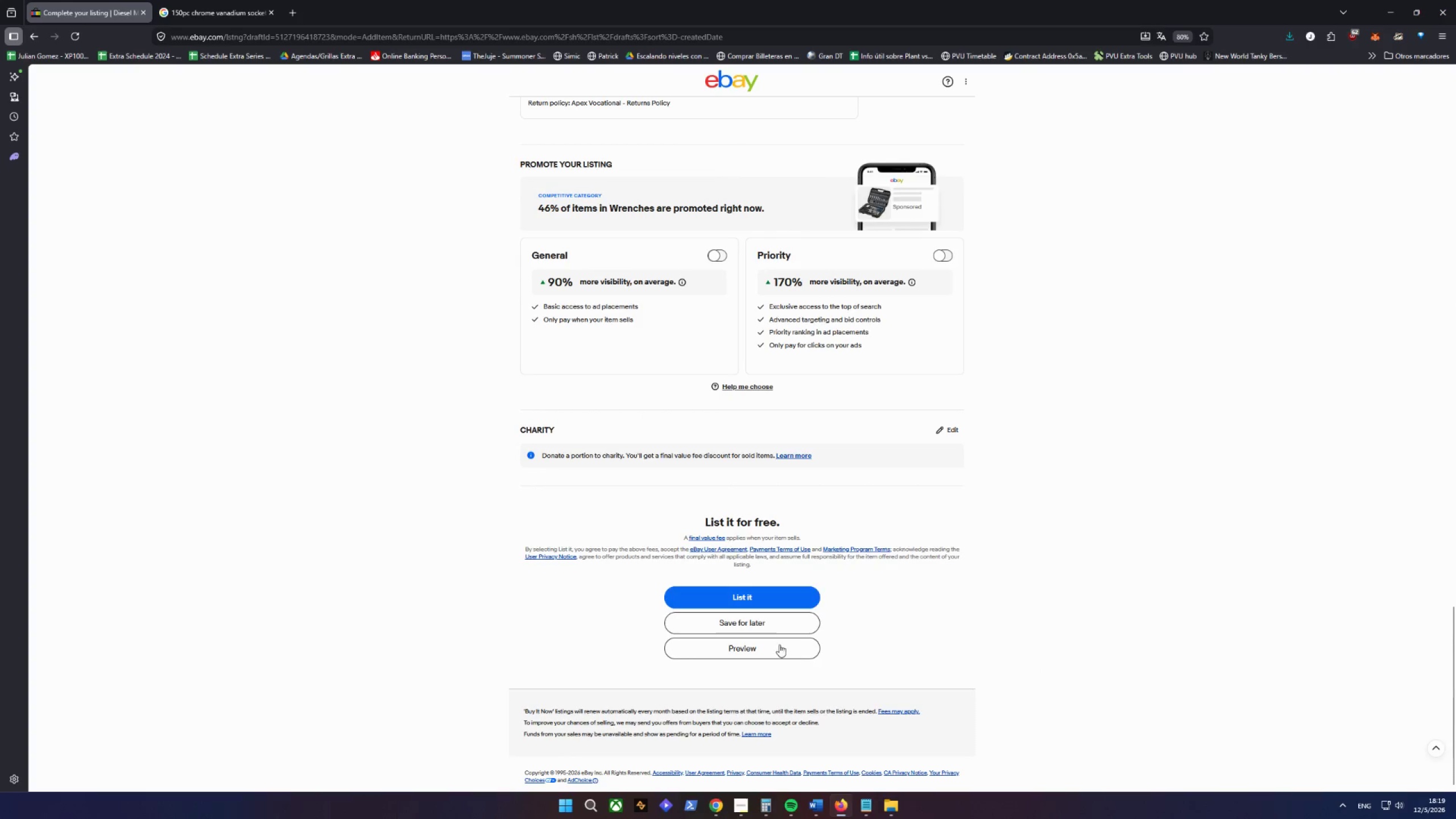 
left_click([761, 651])
 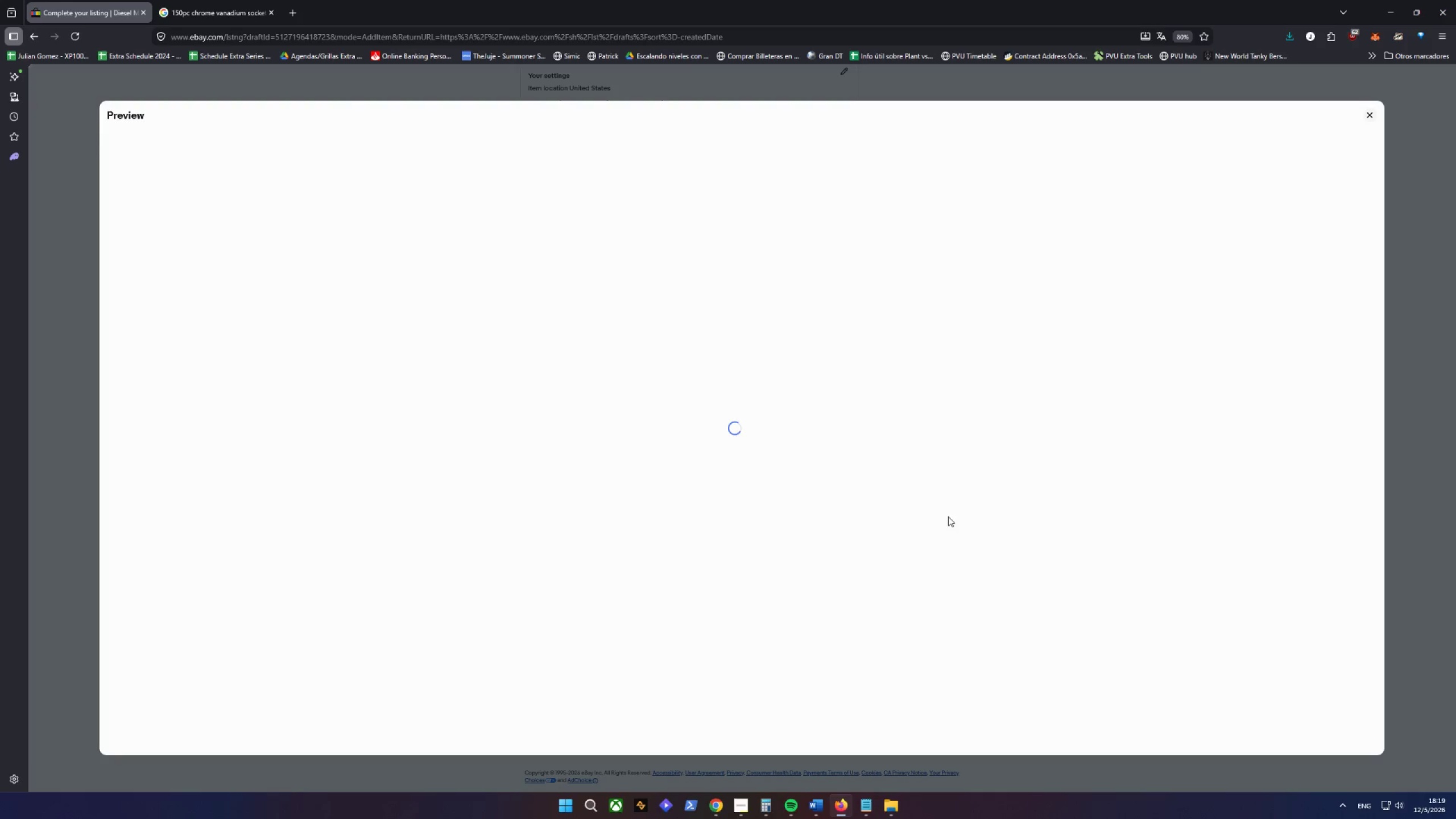 
scroll: coordinate [944, 512], scroll_direction: down, amount: 11.0
 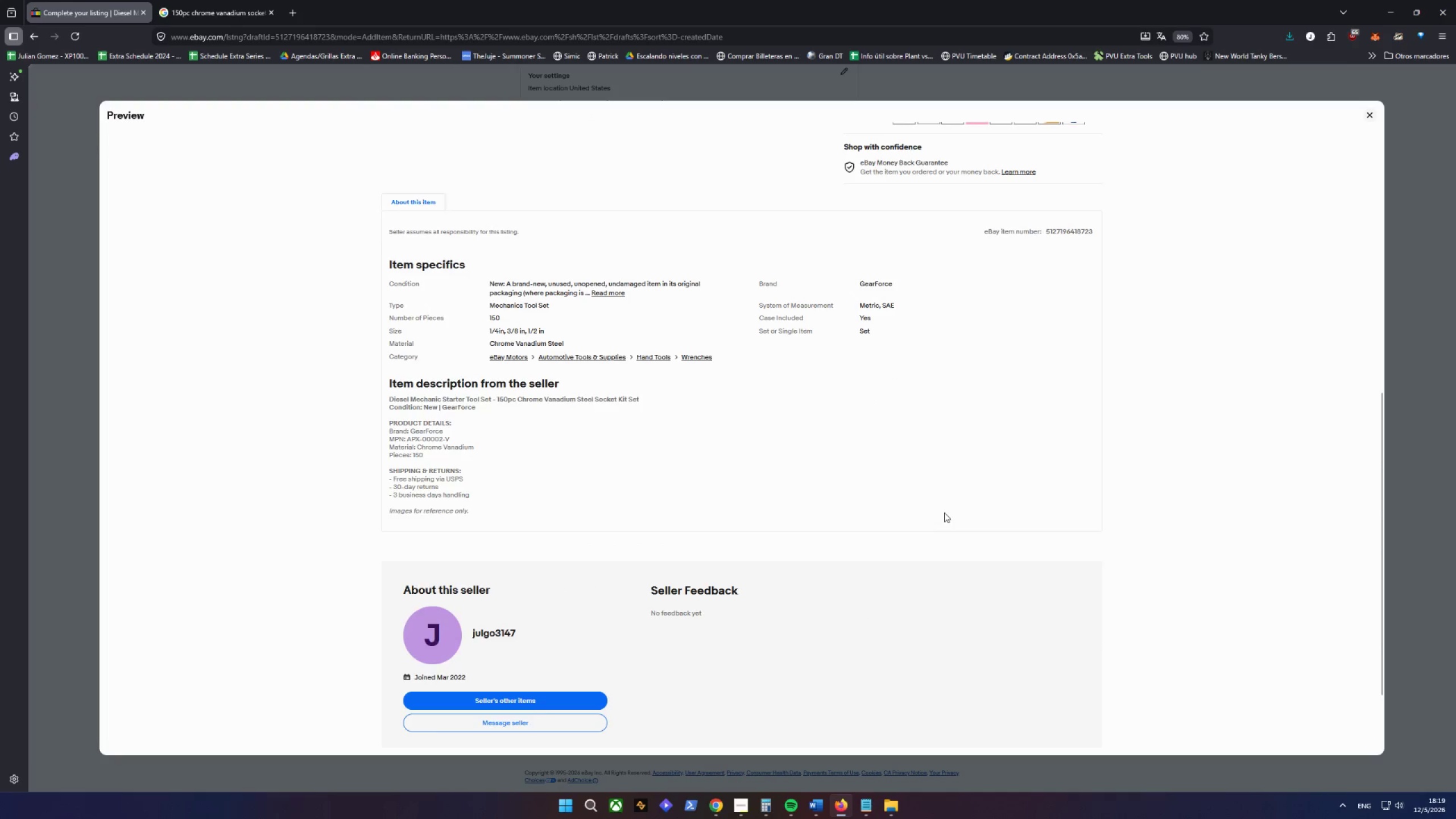 
scroll: coordinate [944, 512], scroll_direction: up, amount: 1.0
 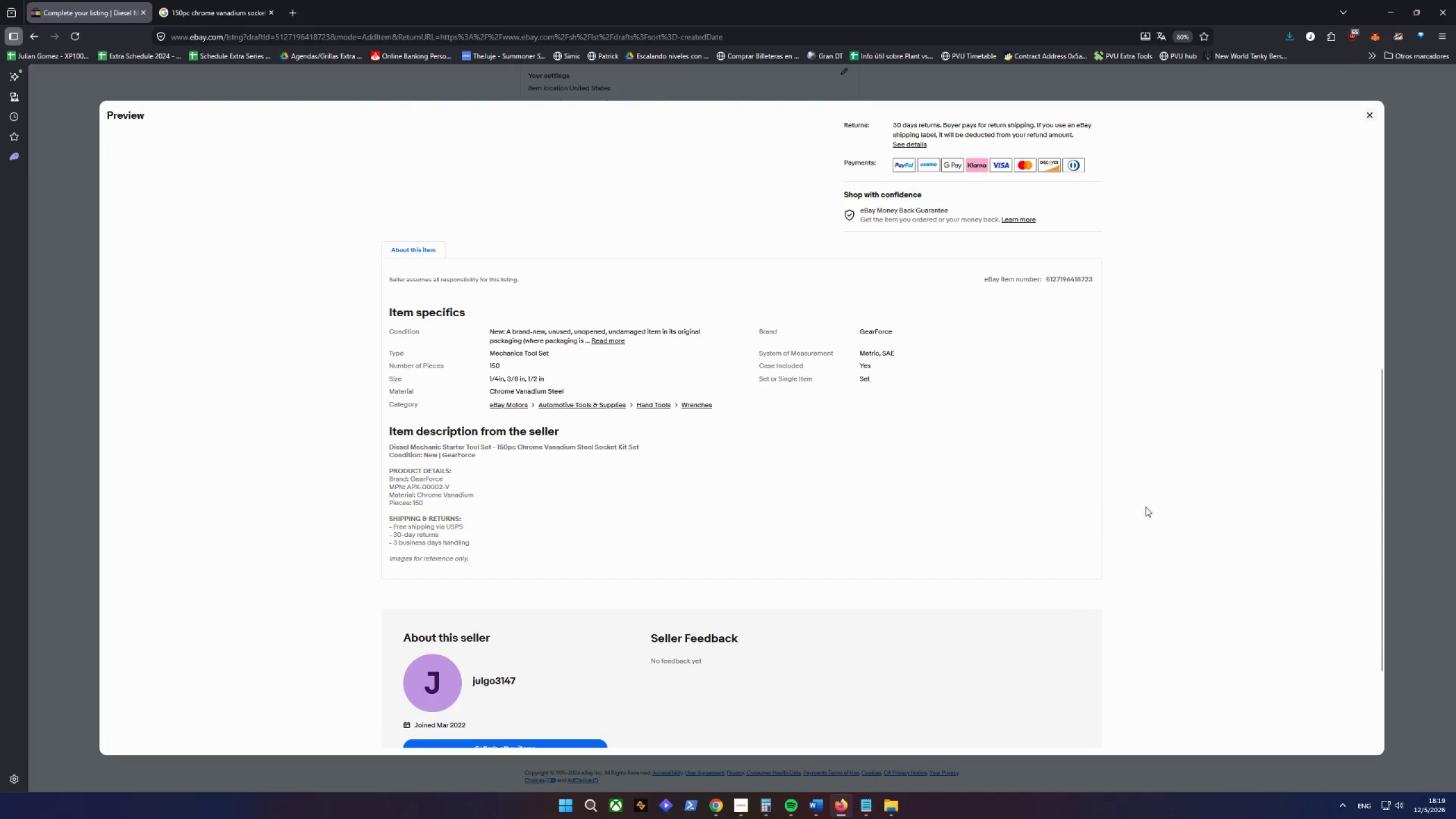 
scroll: coordinate [1156, 502], scroll_direction: down, amount: 1.0
 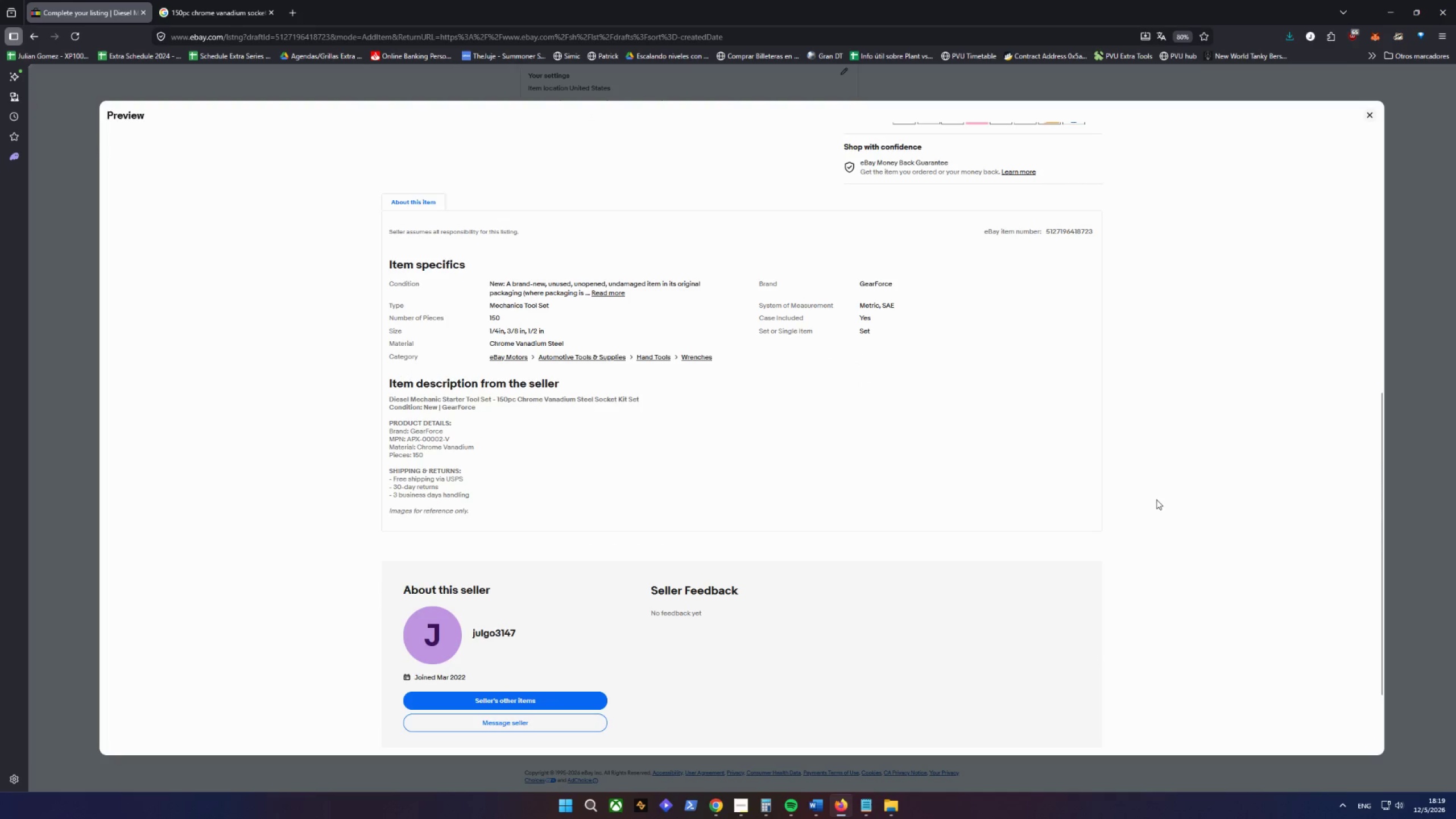 
key(Control+Shift+C)
 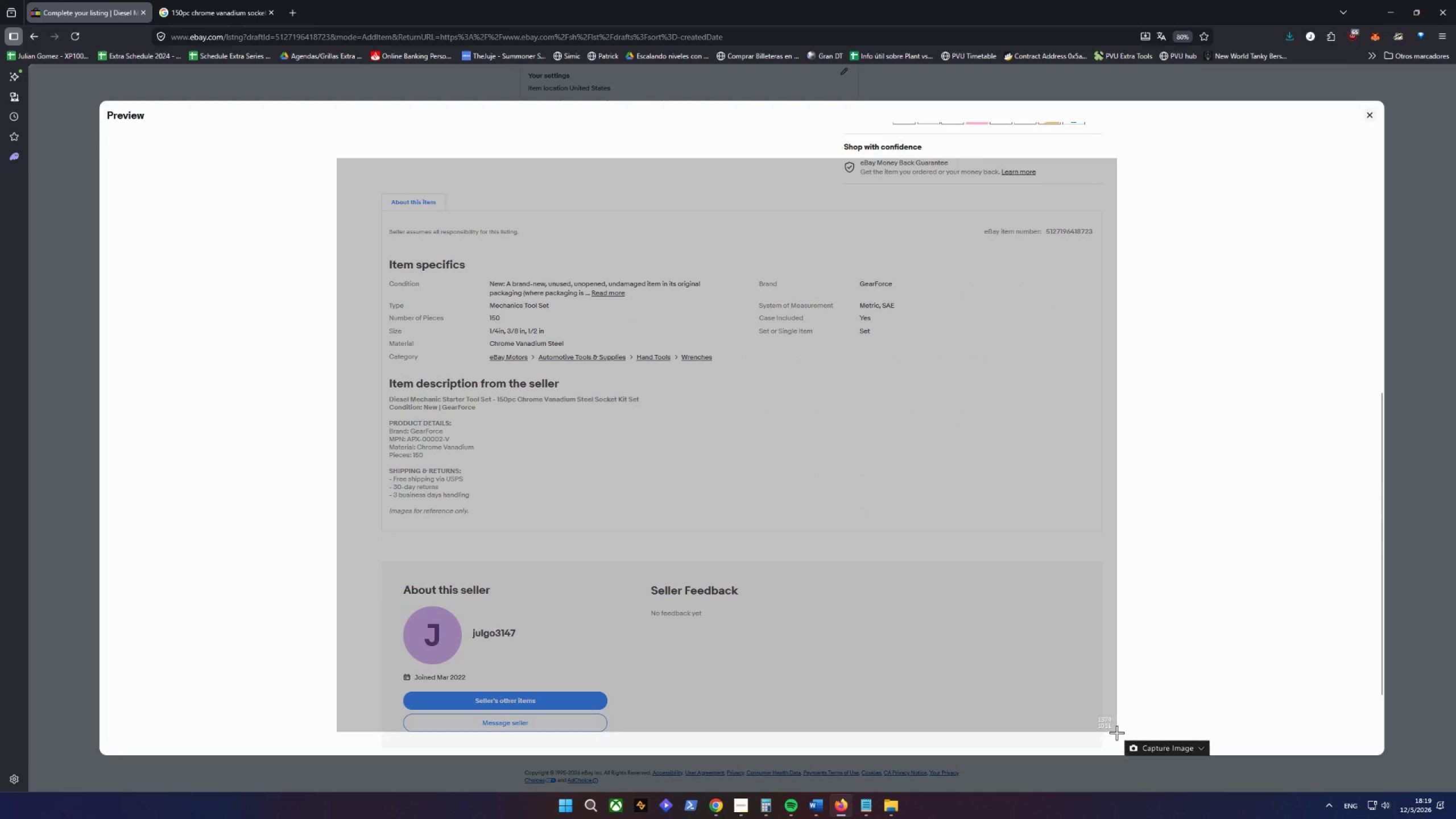 
key(Alt+D)
 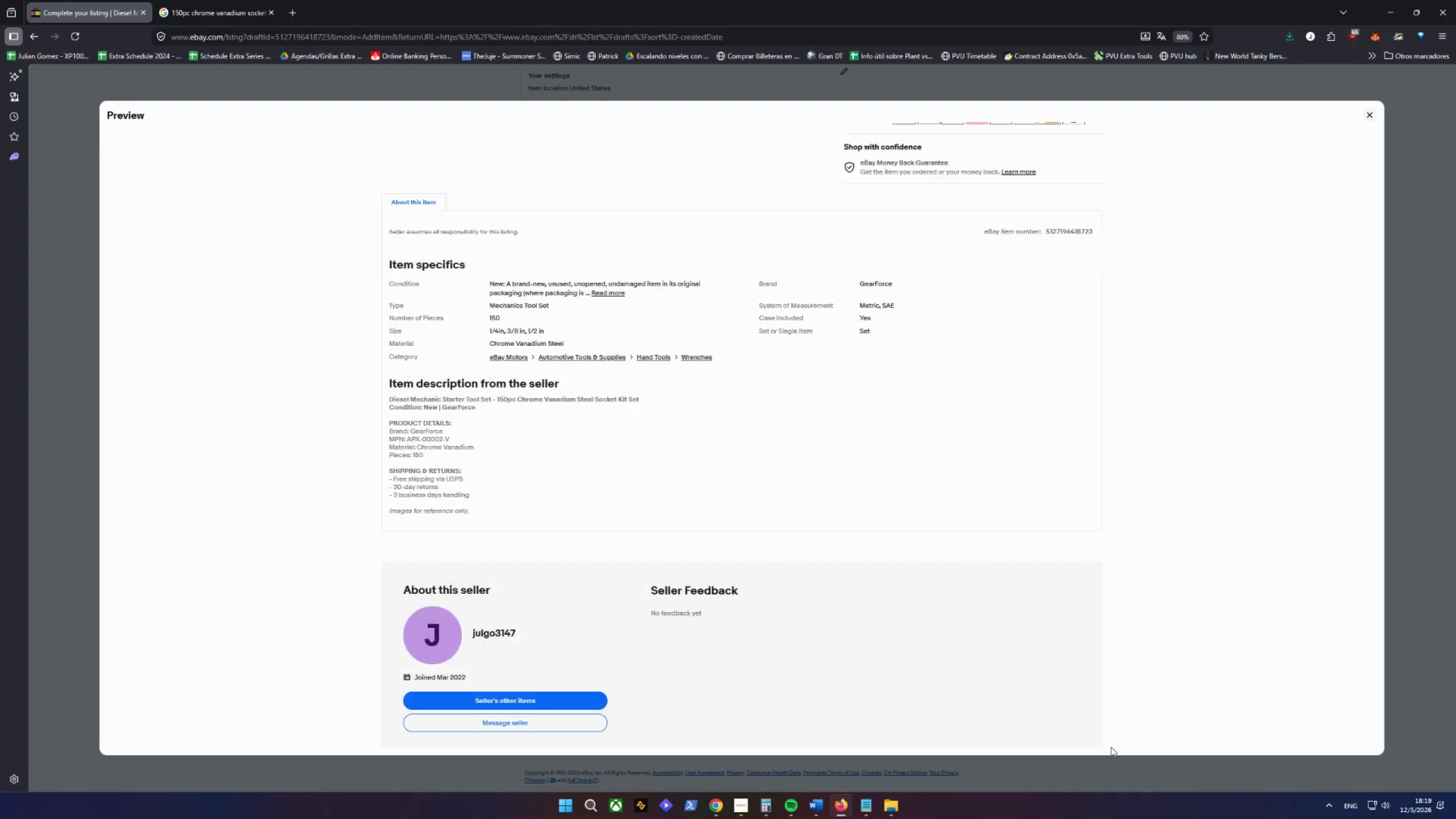 
right_click([710, 246])
 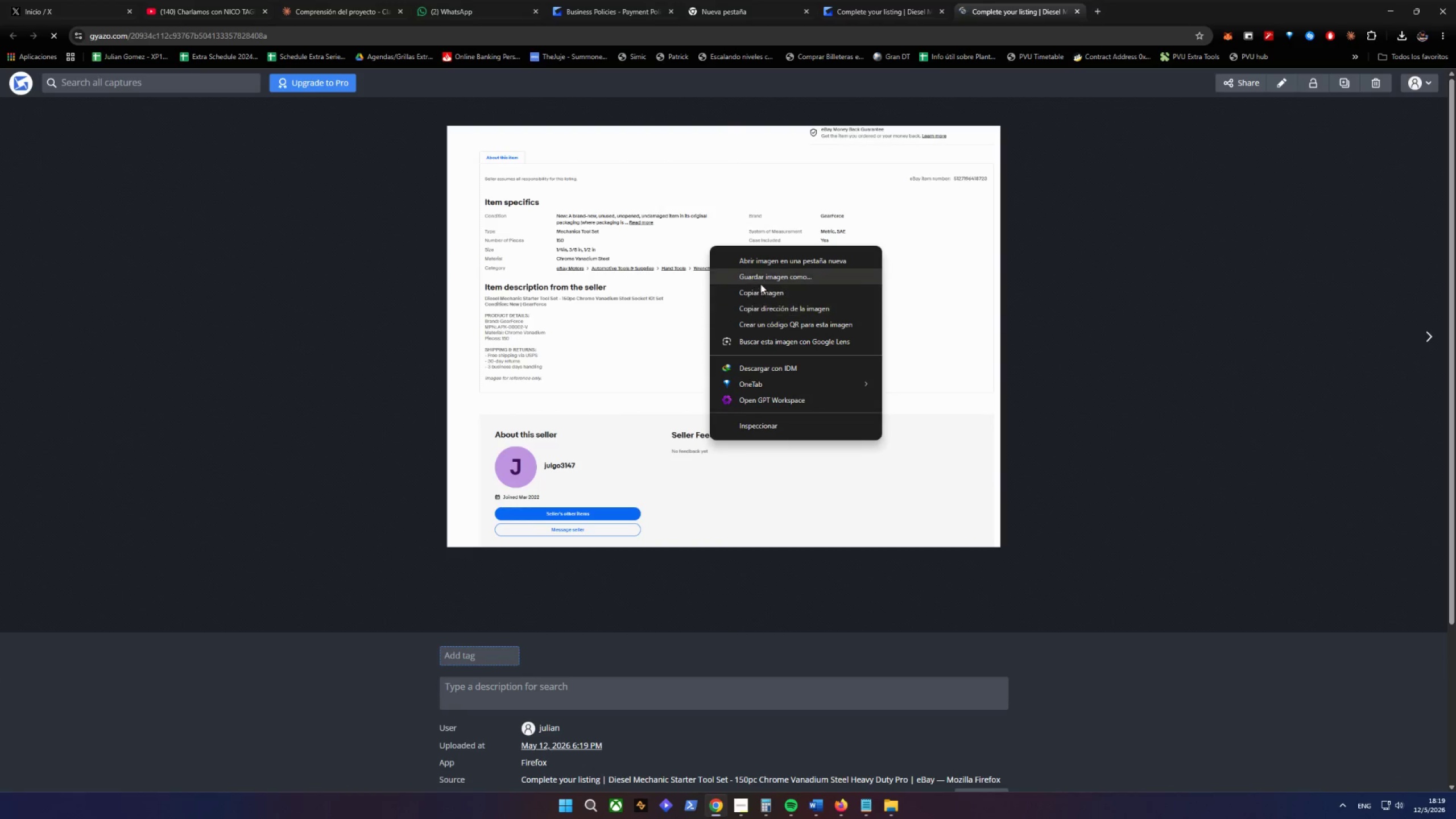 
left_click([763, 280])
 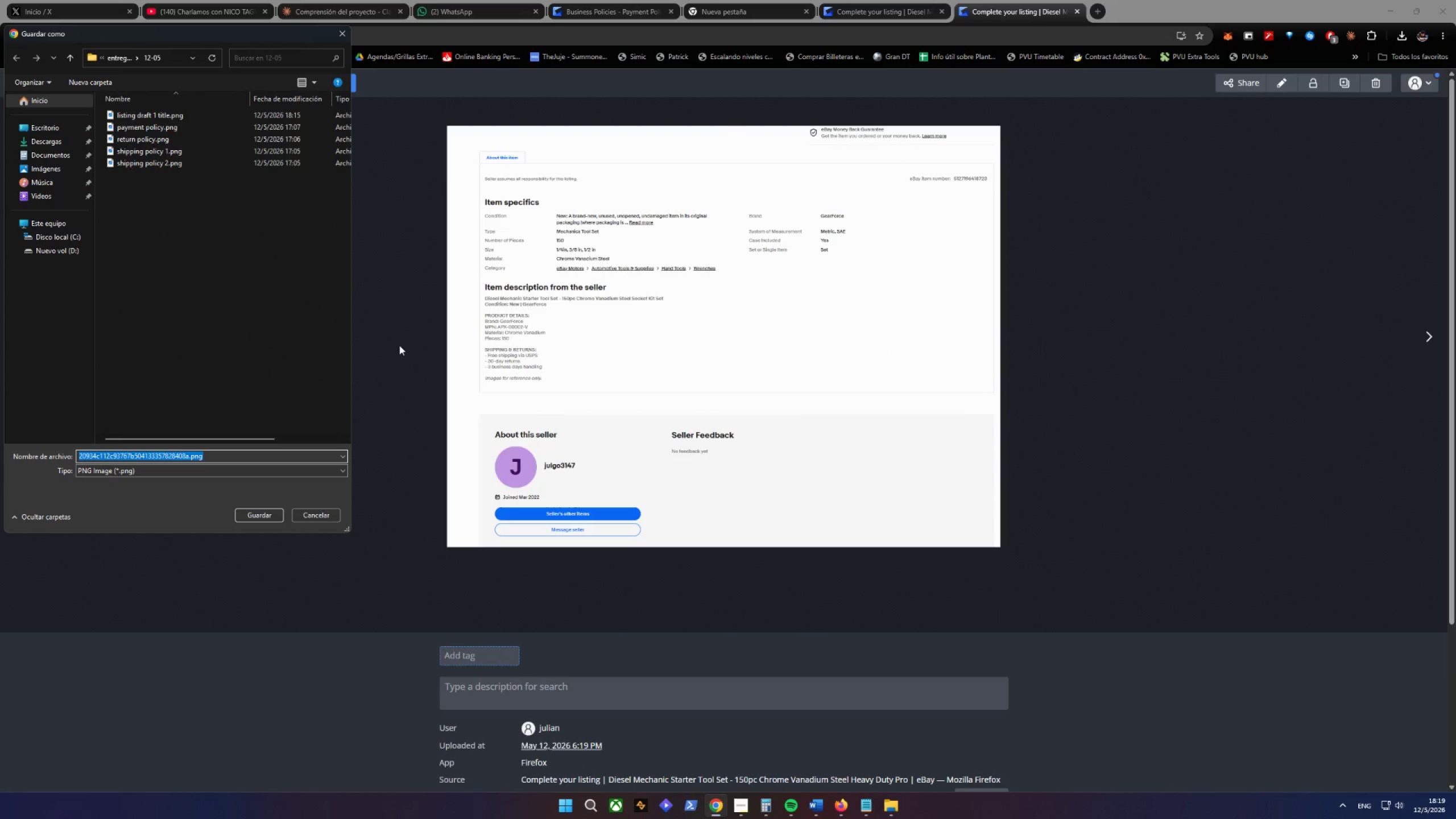 
type(listing  draft 1 description)
 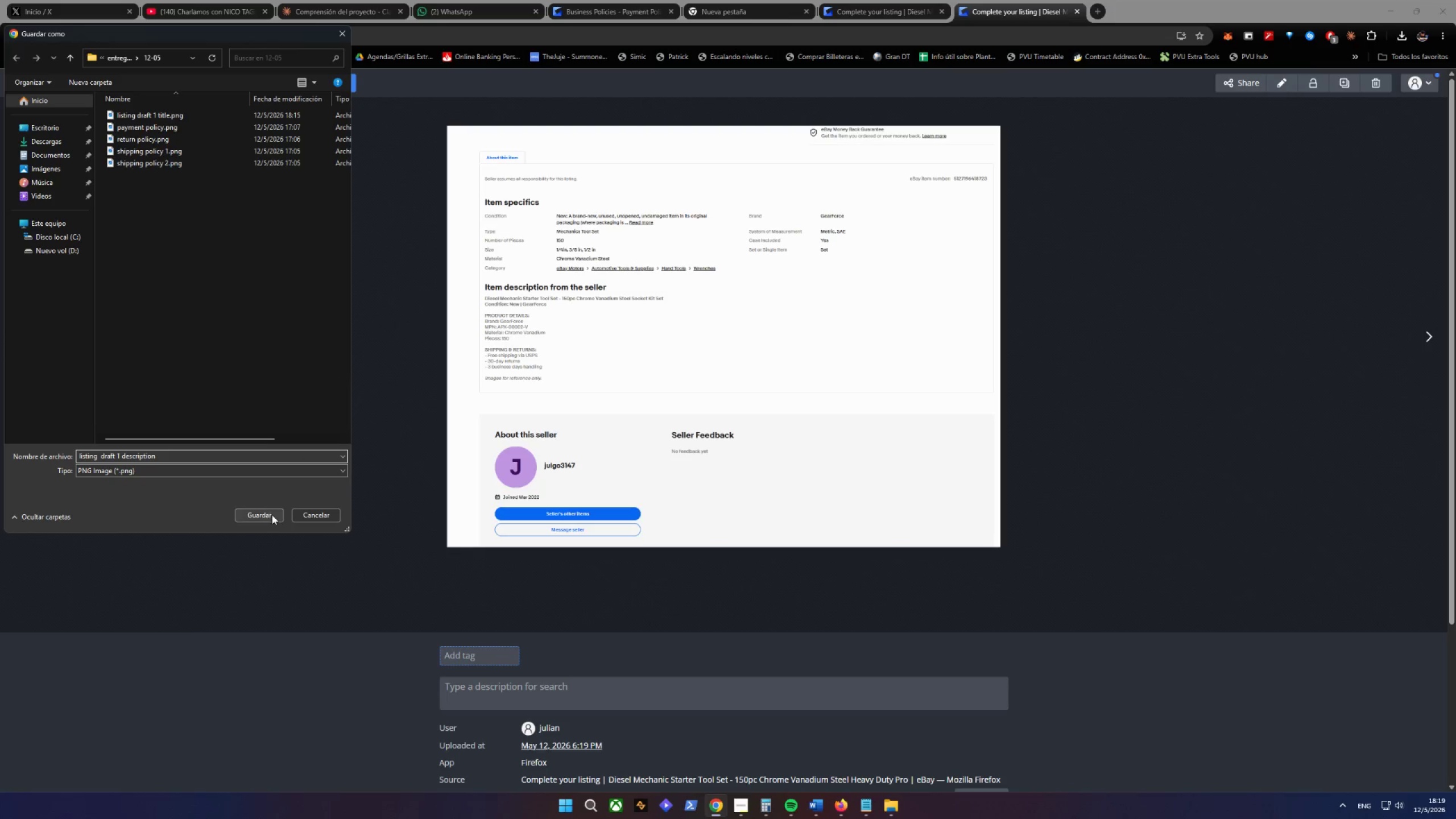 
left_click_drag(start_coordinate=[267, 507], to_coordinate=[266, 510])
 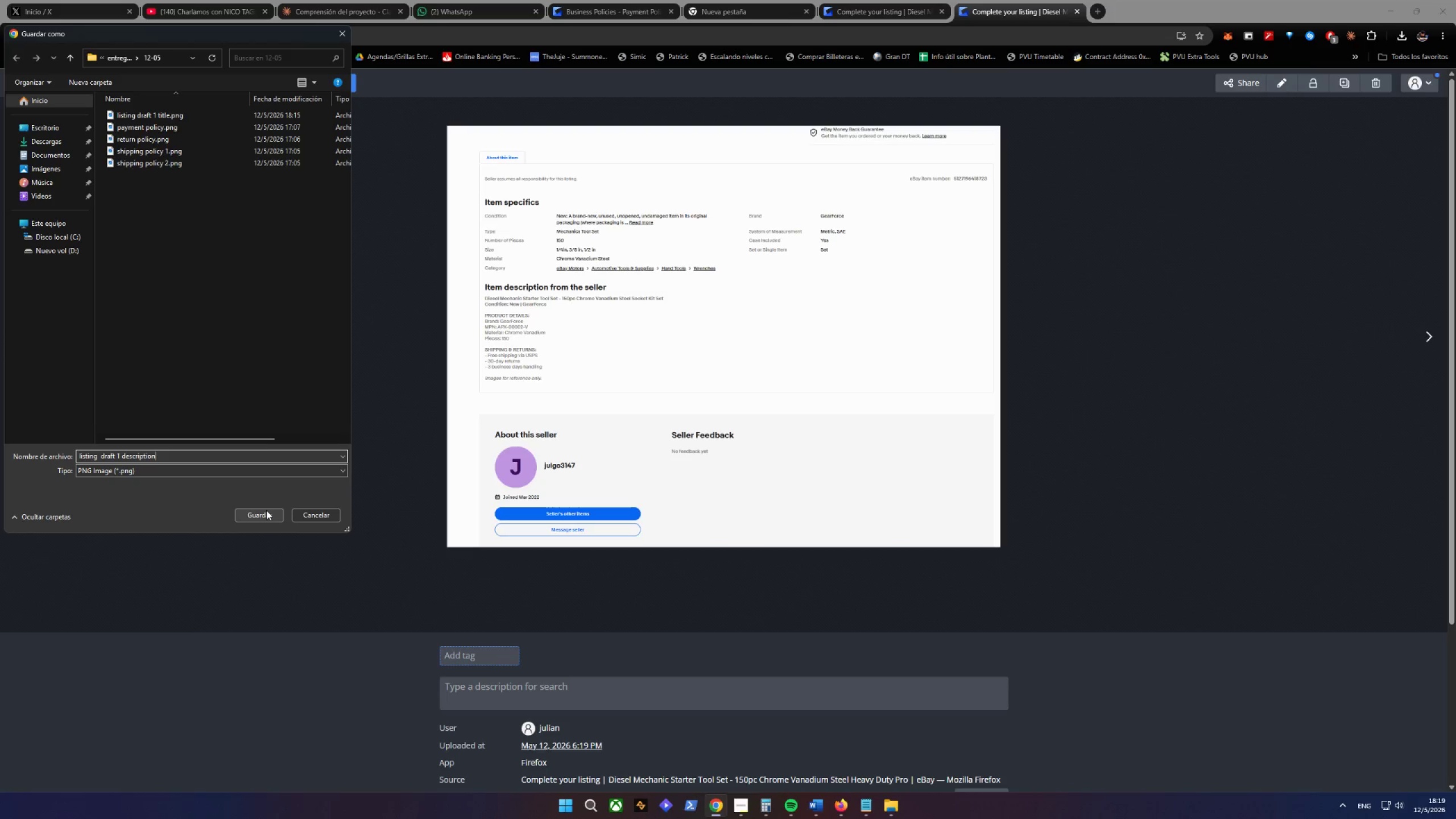 
left_click([266, 510])
 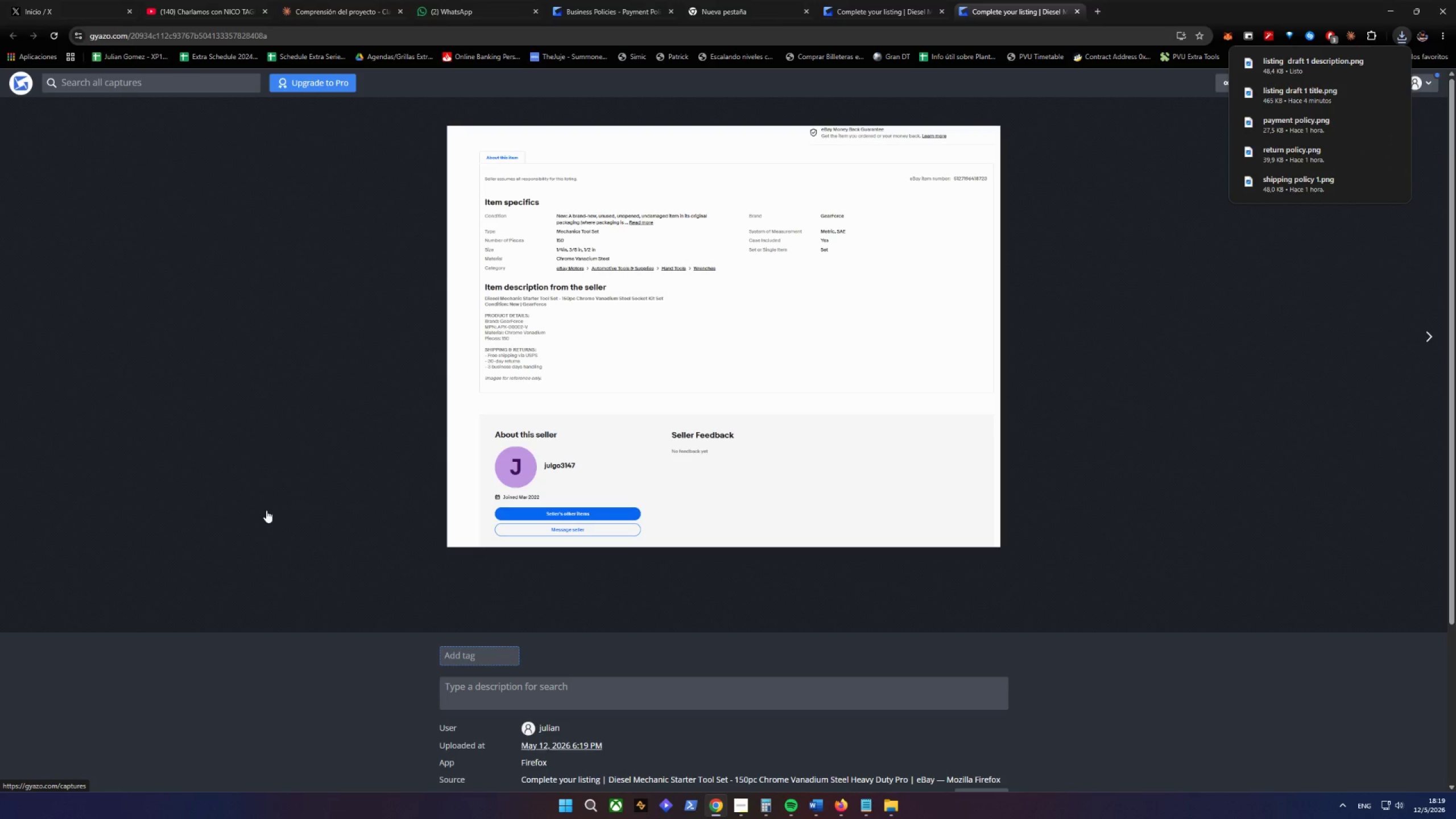 
wait(8.5)
 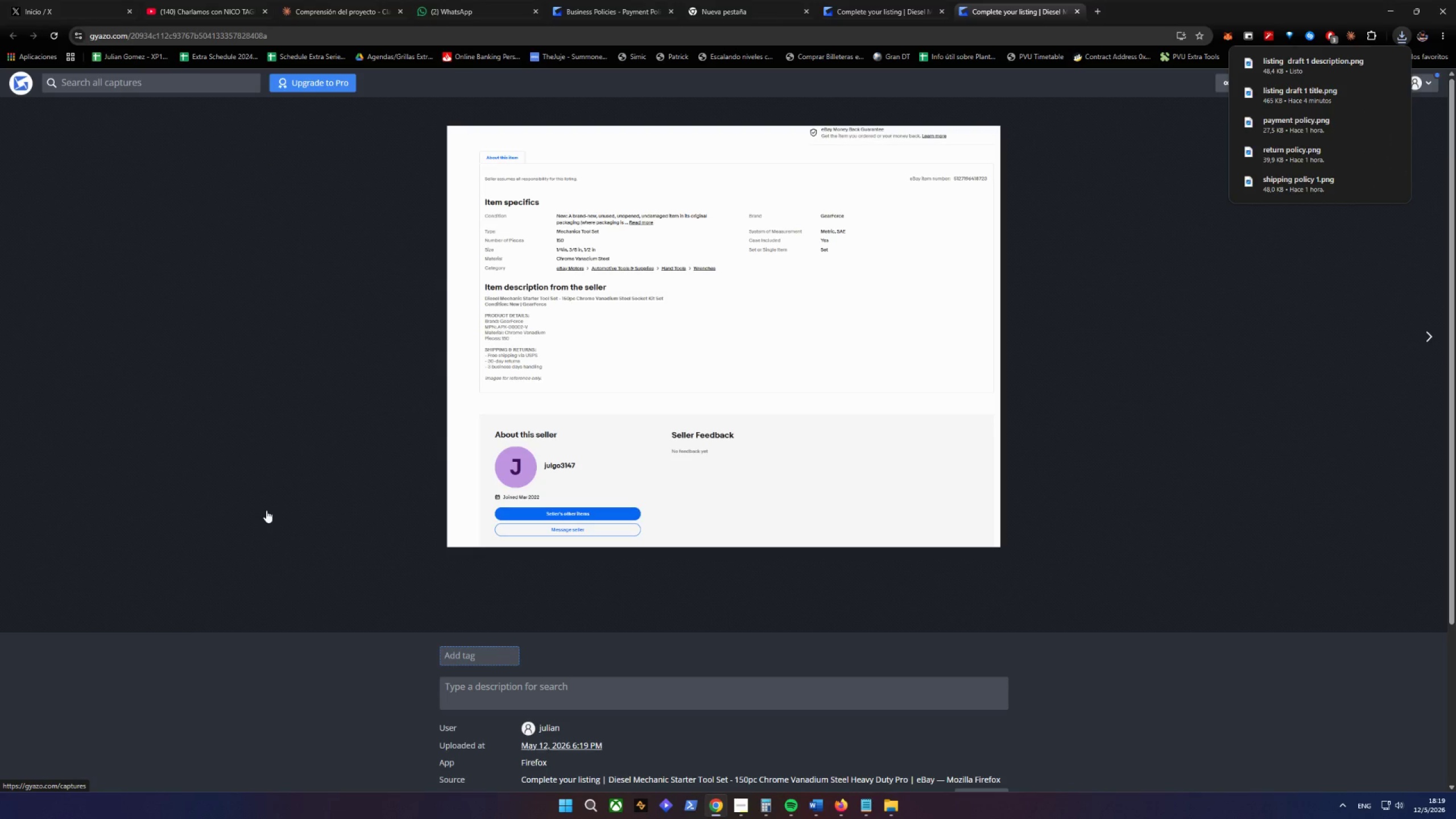 
left_click([835, 813])
 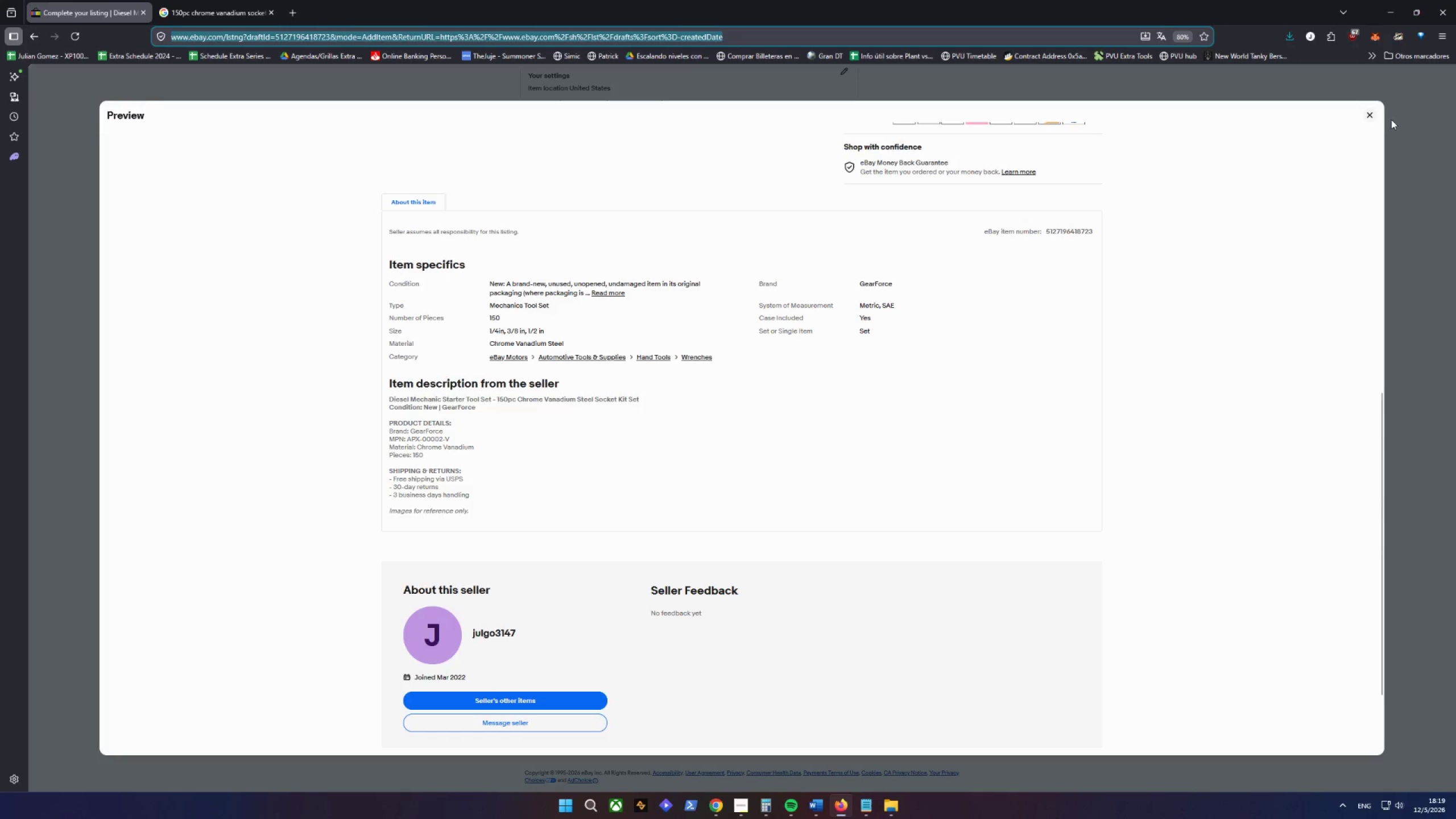 
scroll: coordinate [800, 475], scroll_direction: down, amount: 6.0
 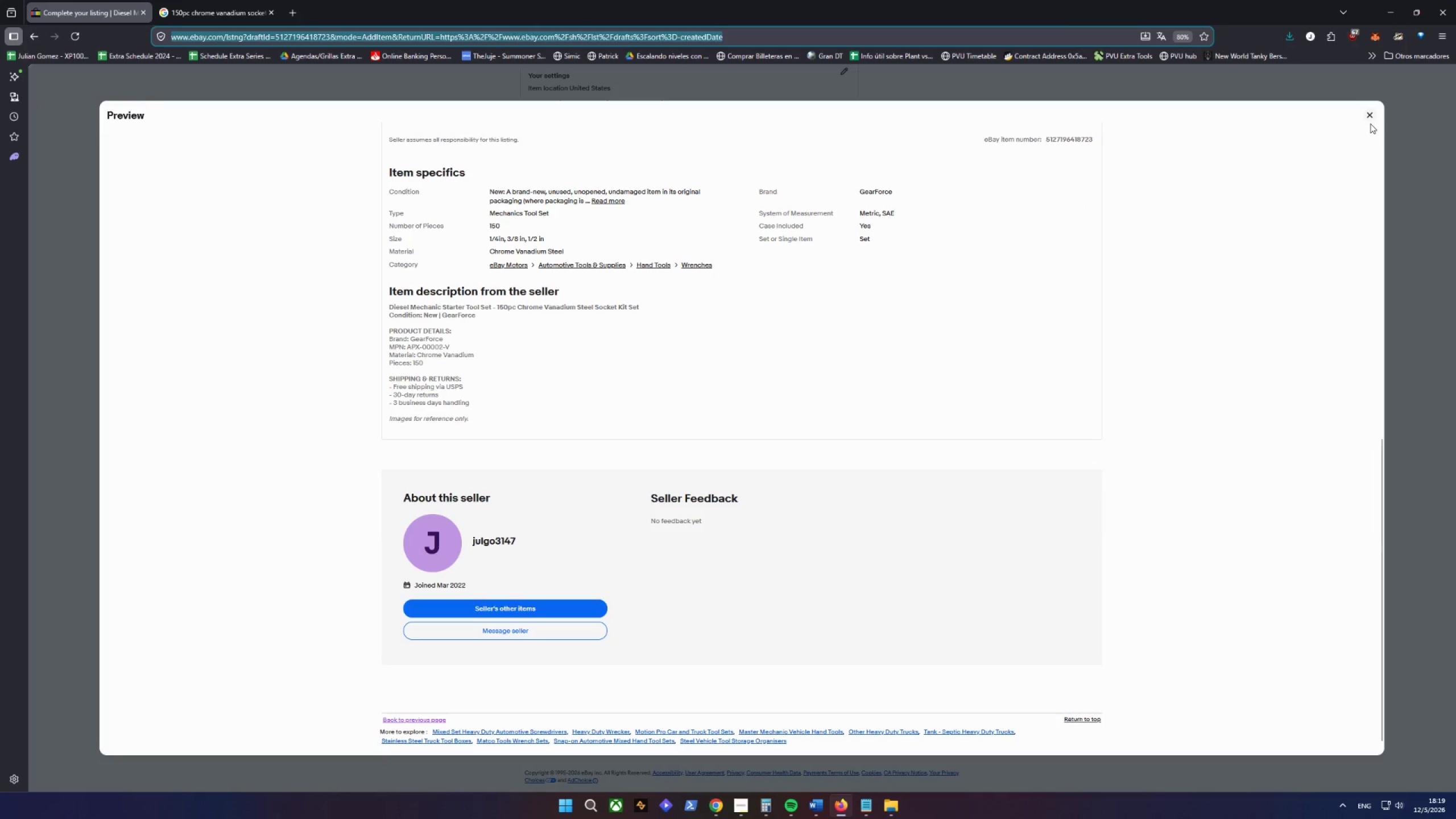 
left_click([1371, 122])
 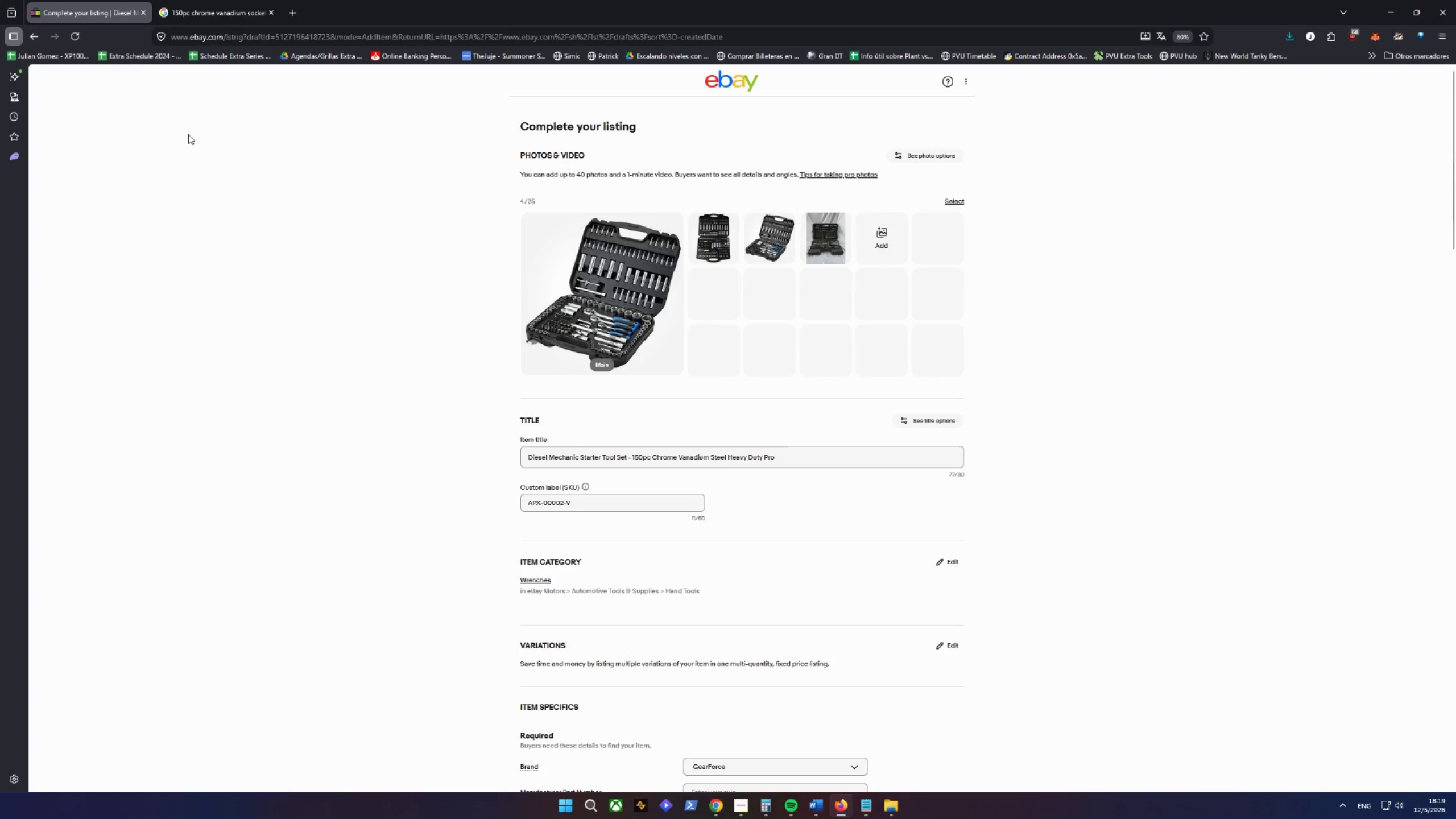 
wait(5.92)
 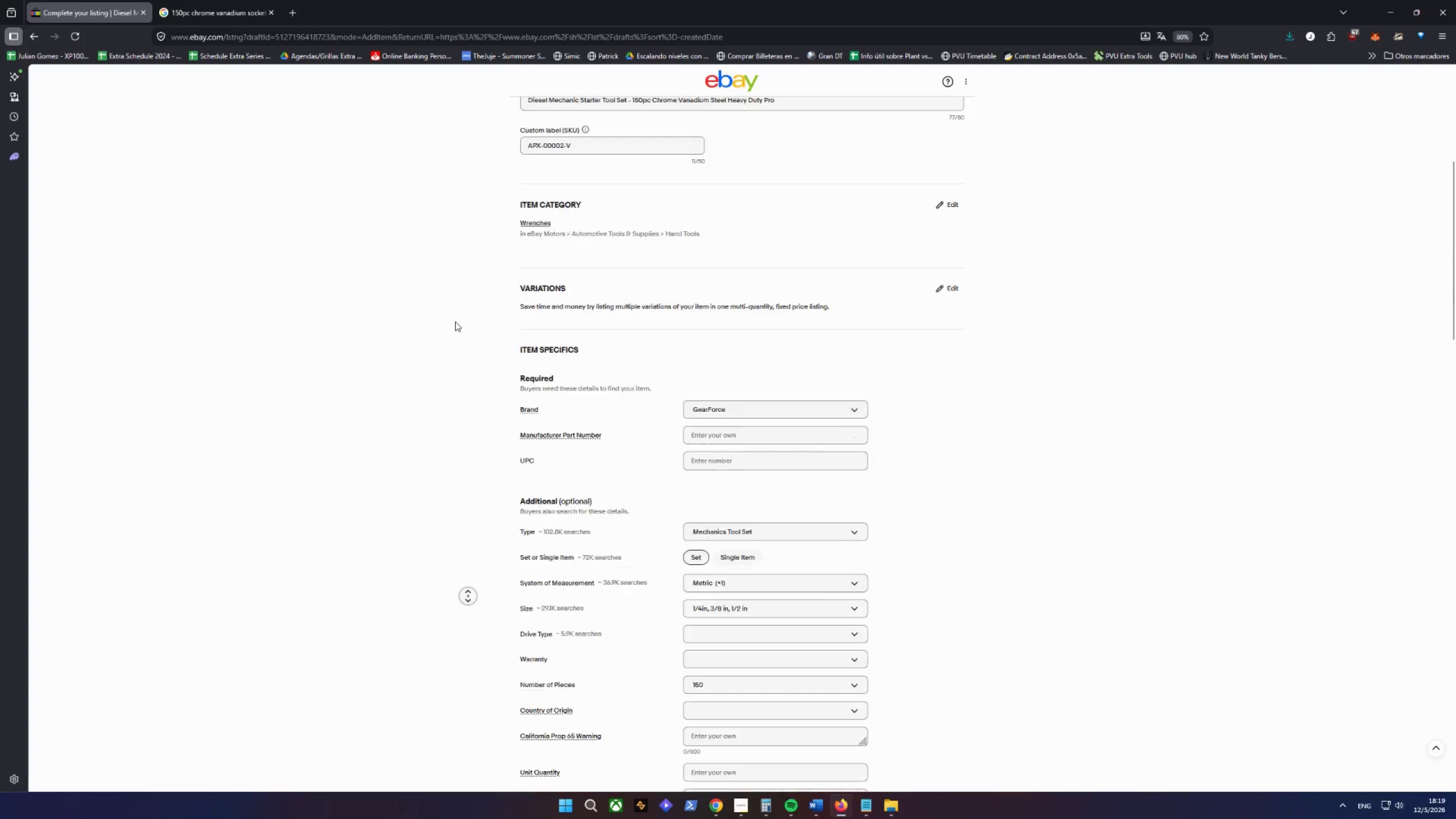 
left_click([758, 624])
 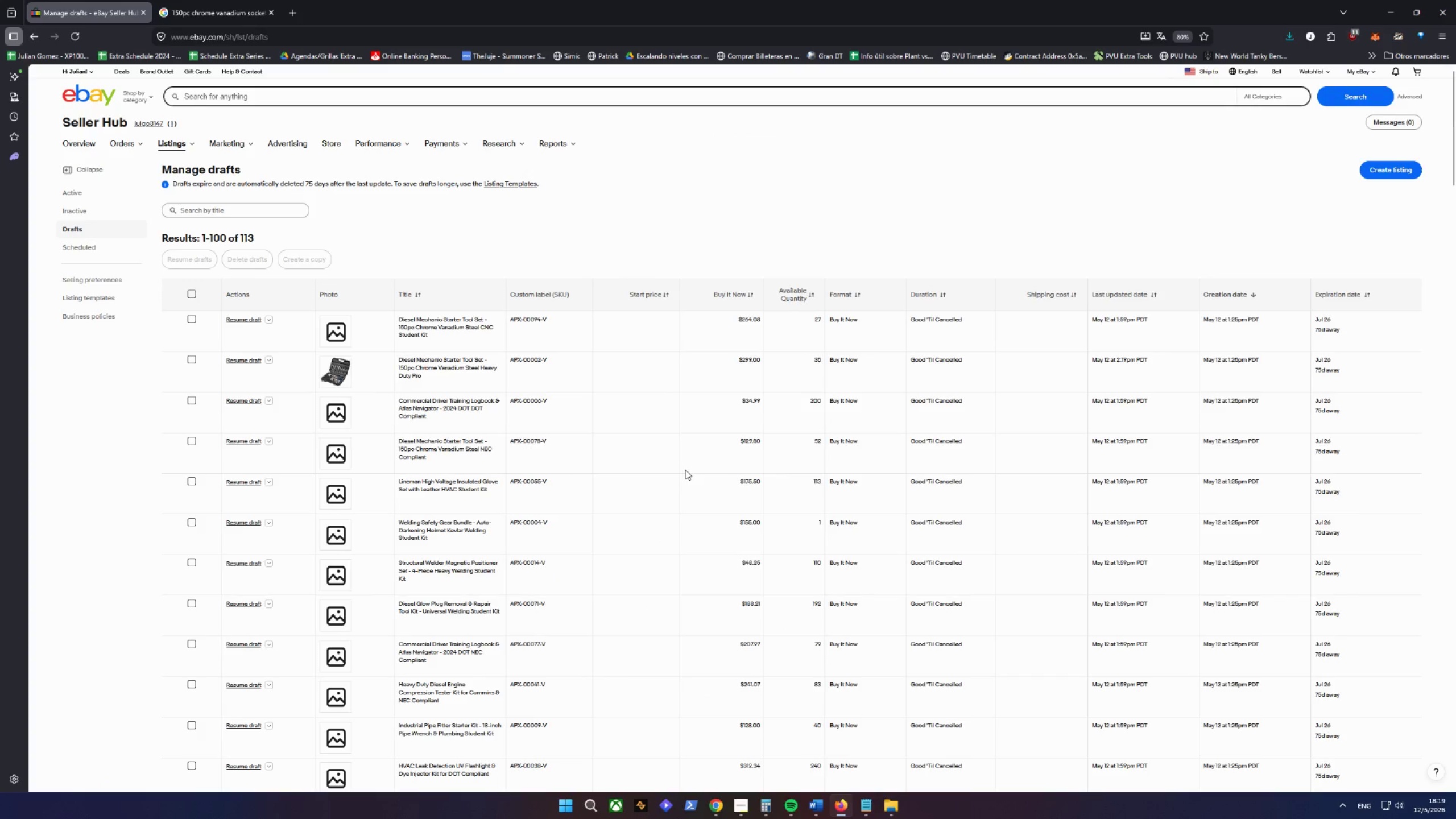 
wait(7.97)
 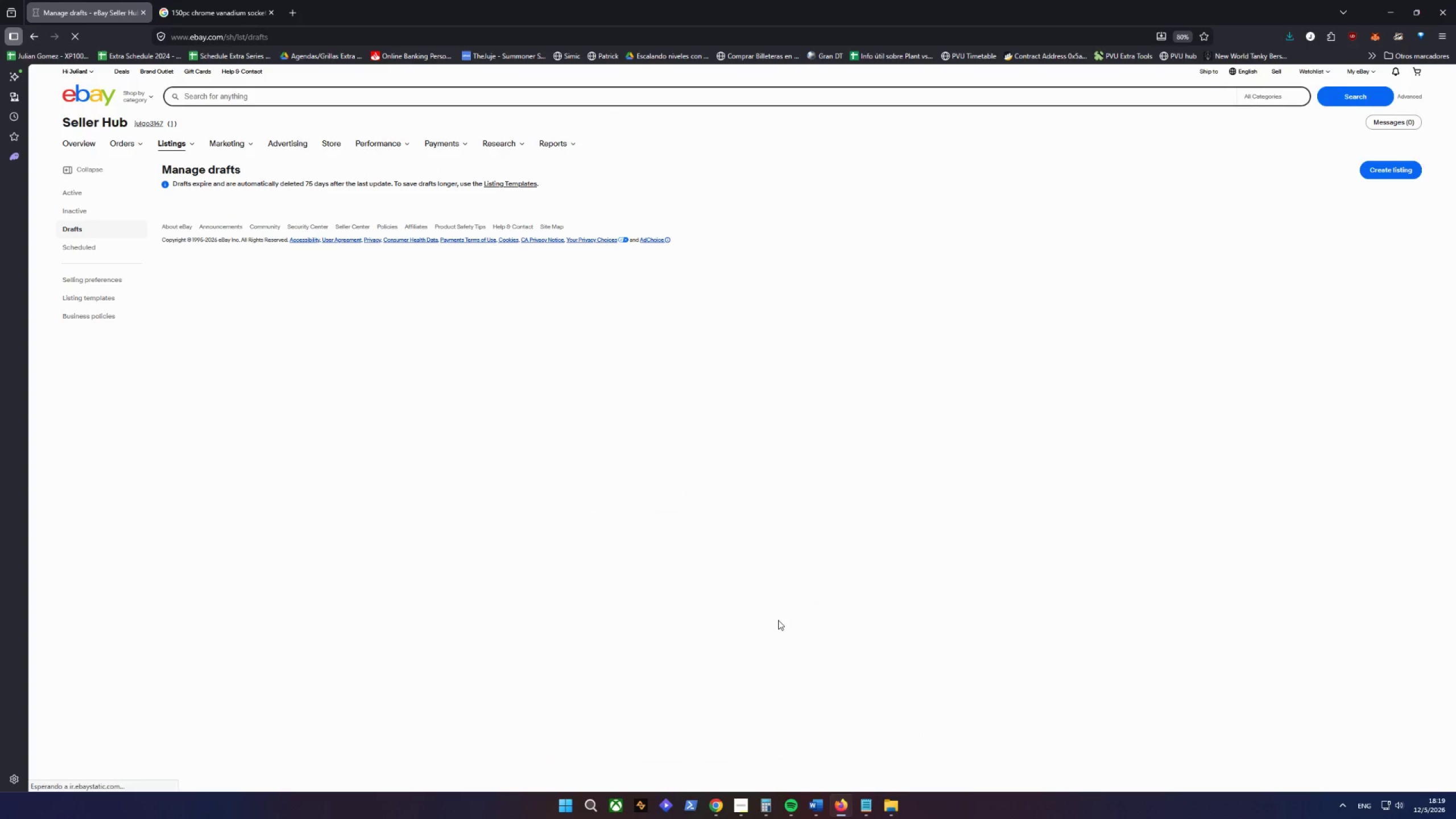 
left_click([238, 524])
 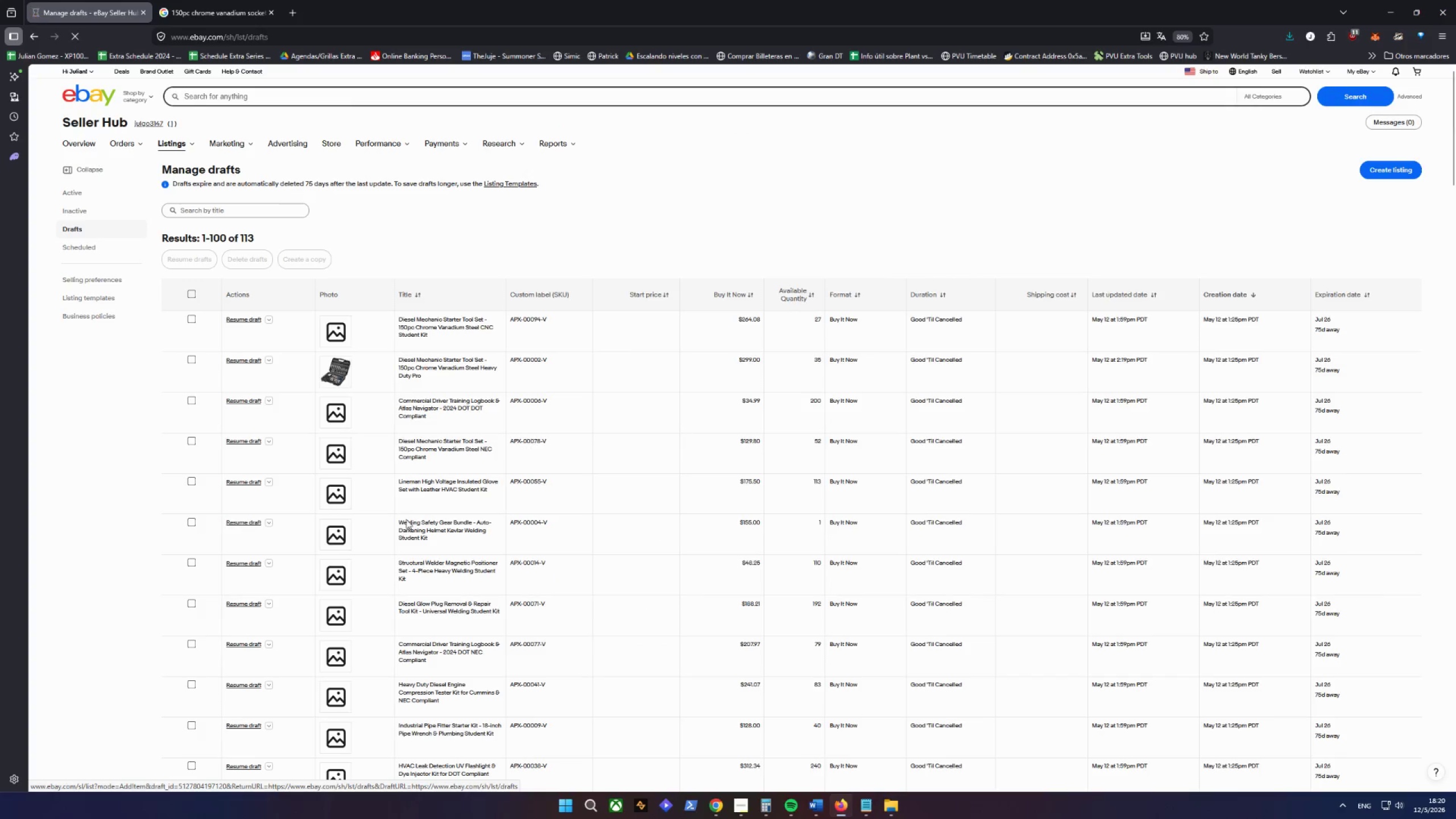 
mouse_move([602, 481])
 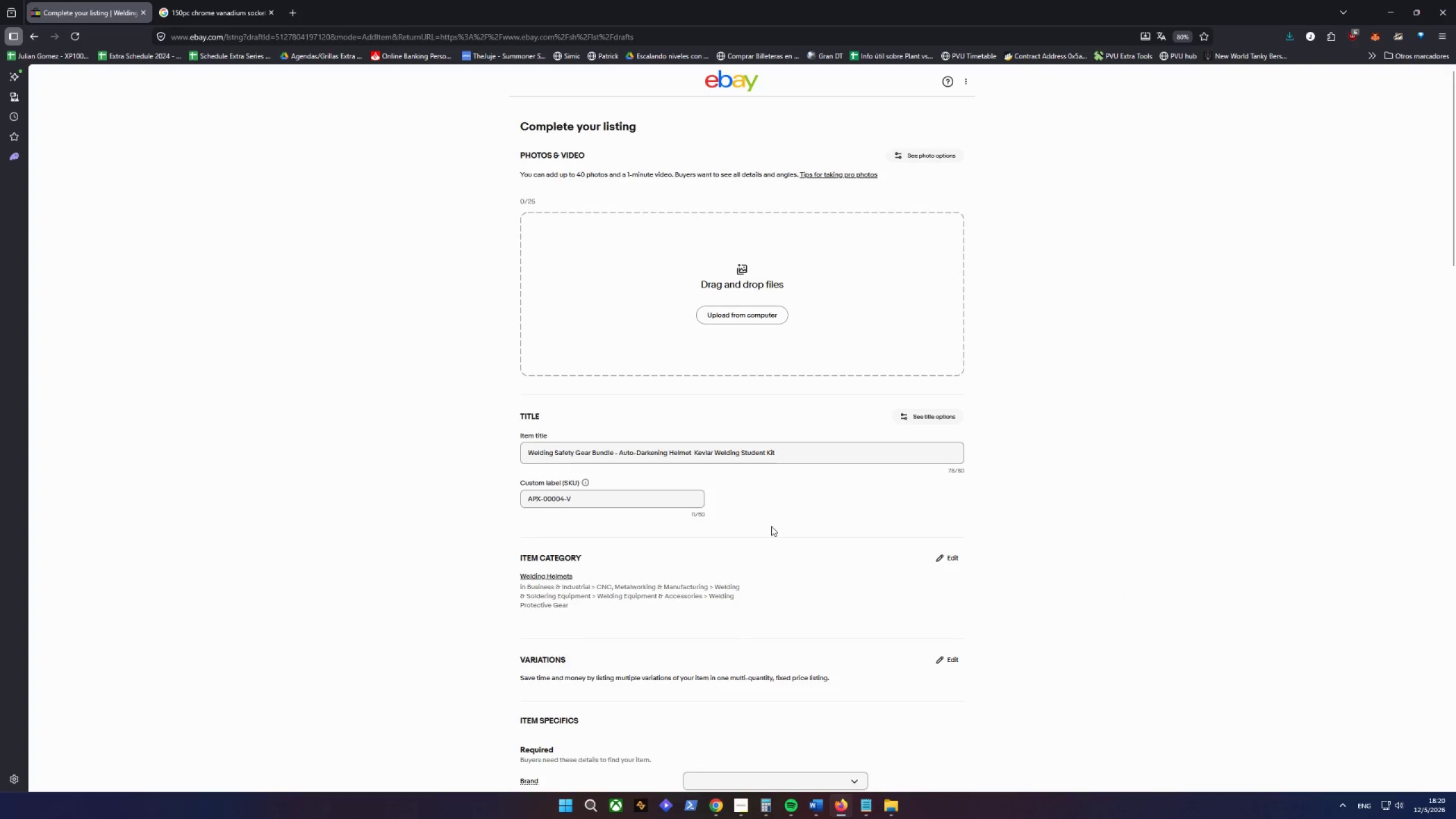 
scroll: coordinate [767, 512], scroll_direction: down, amount: 7.0
 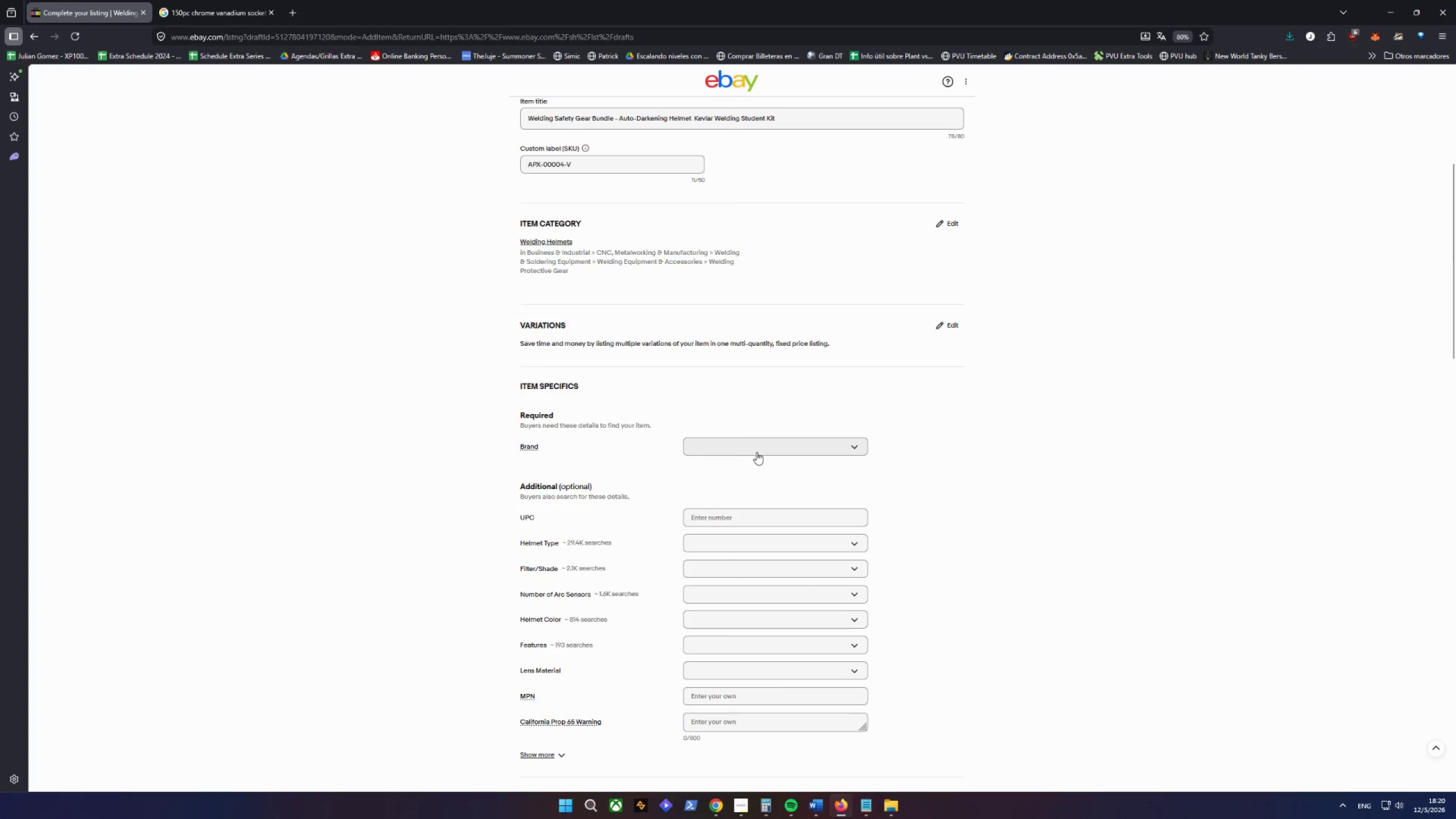 
wait(5.96)
 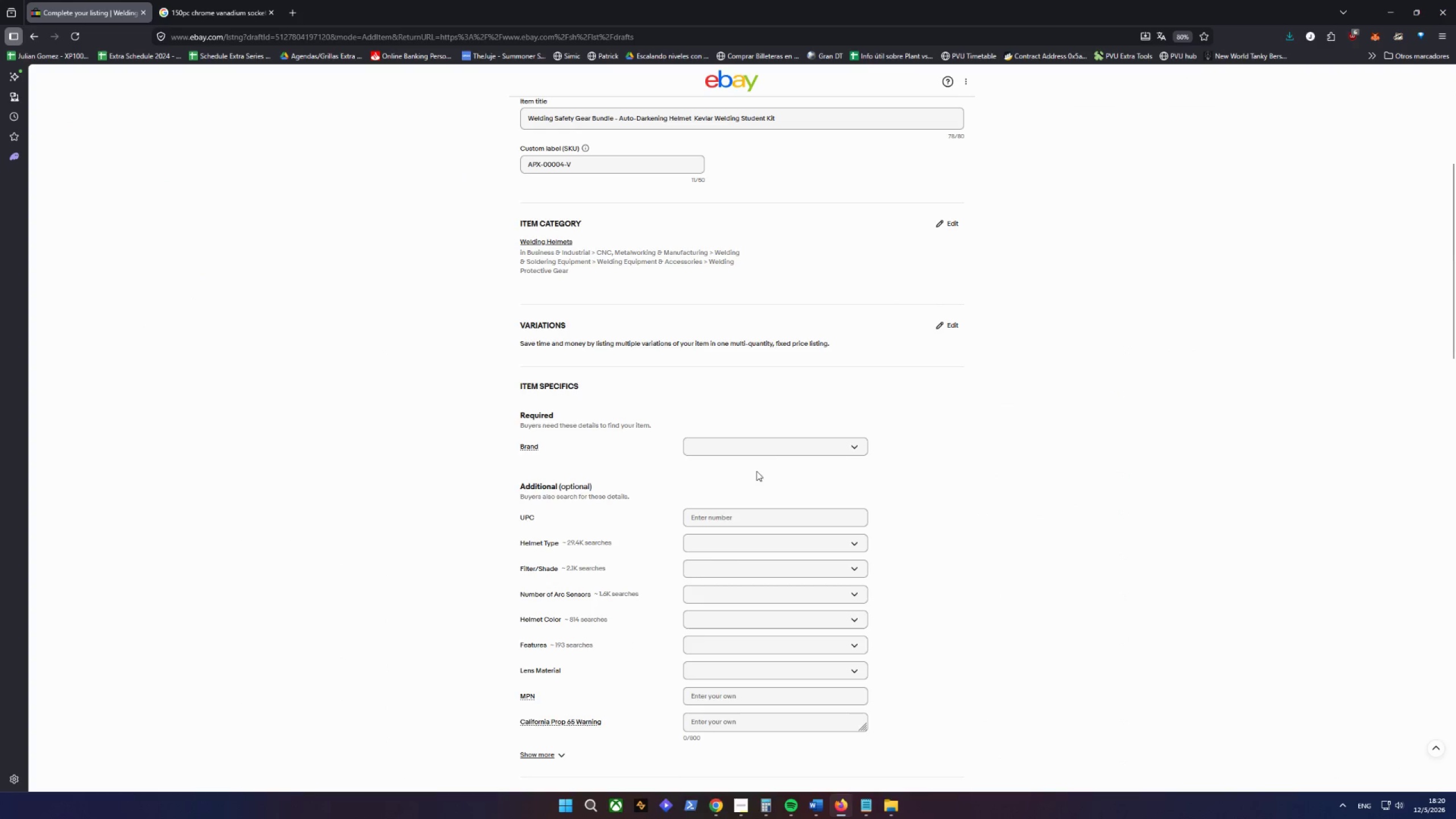 
left_click([221, 19])
 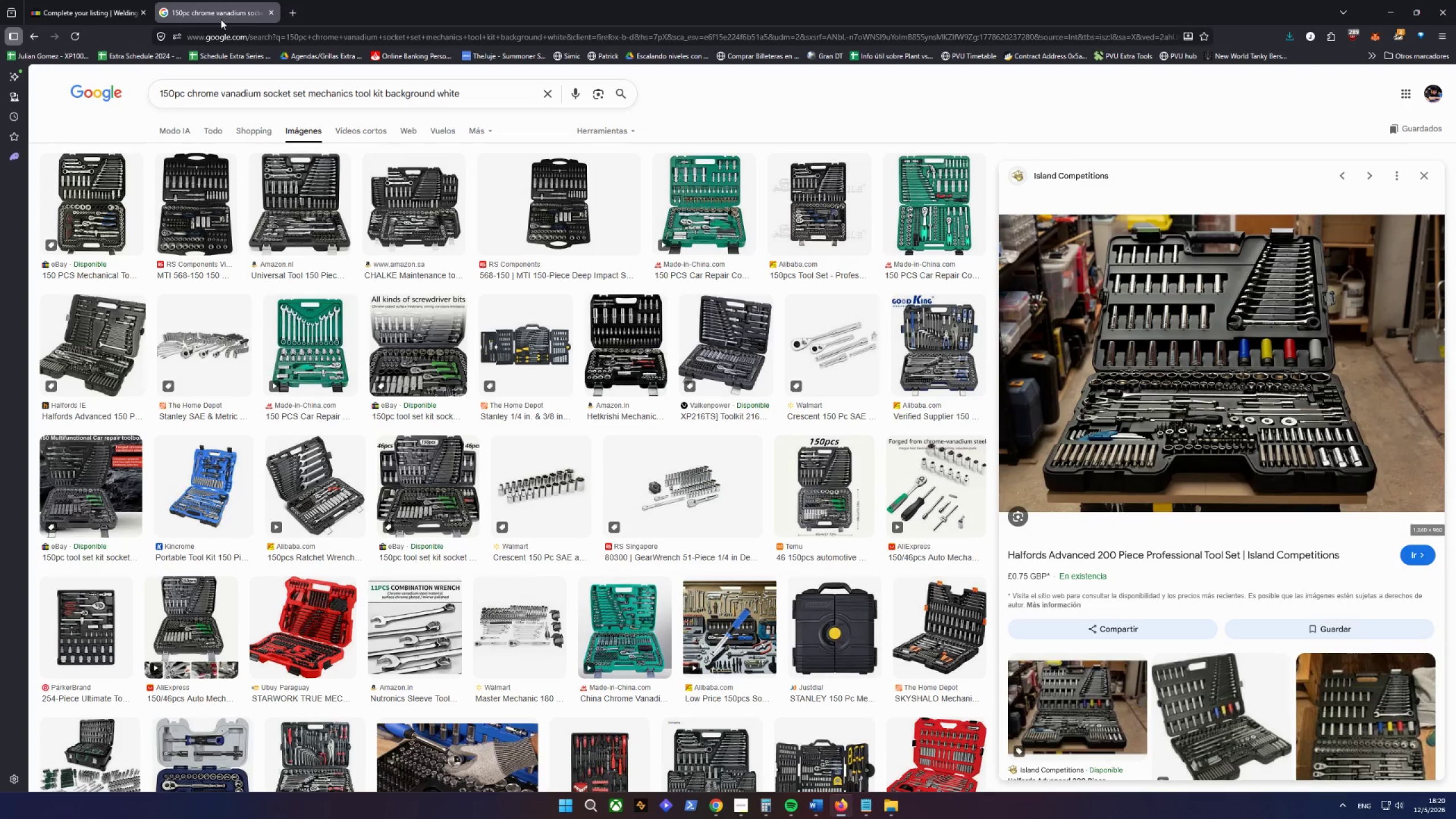 
wait(9.66)
 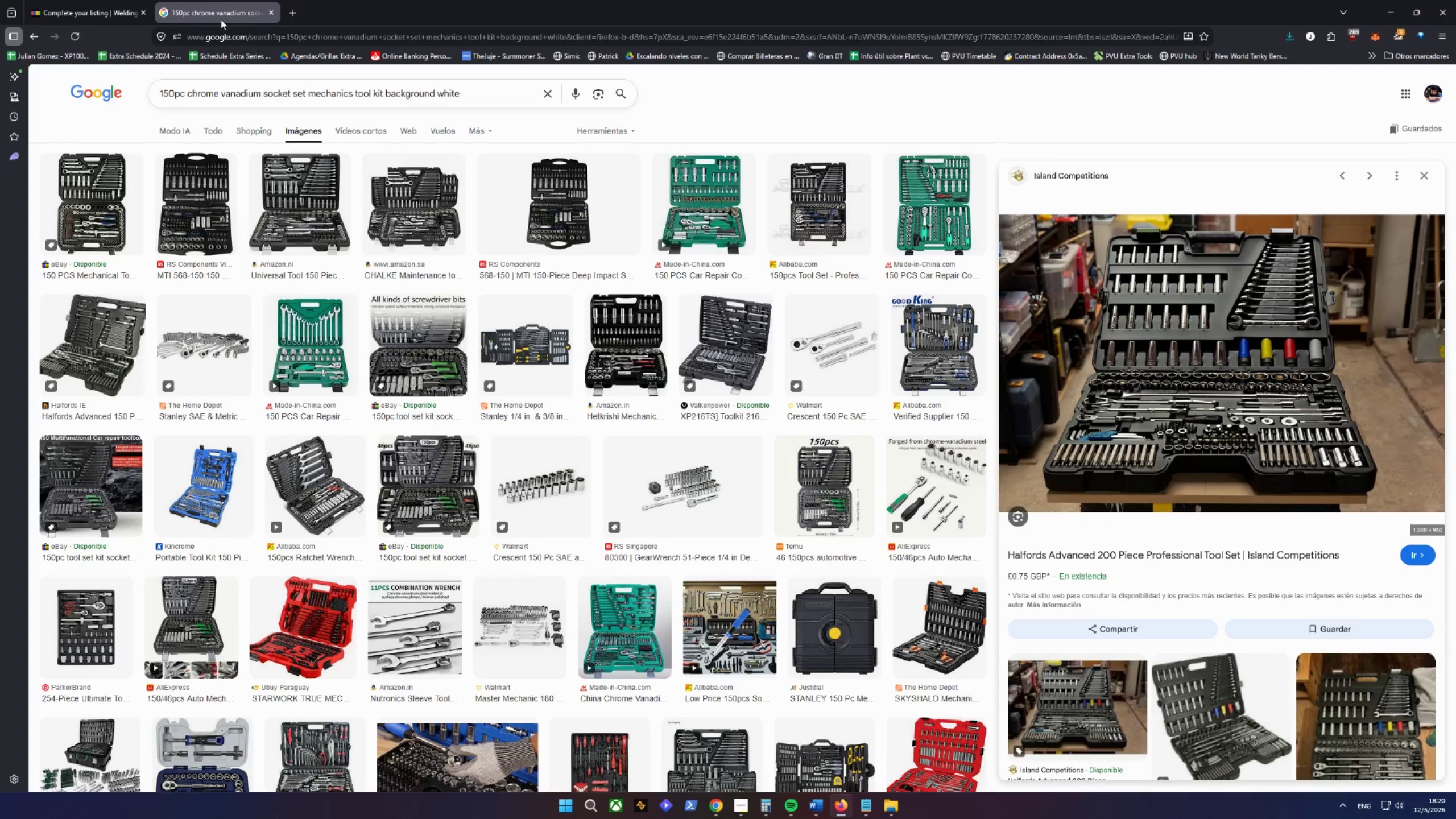 
left_click([114, 0])
 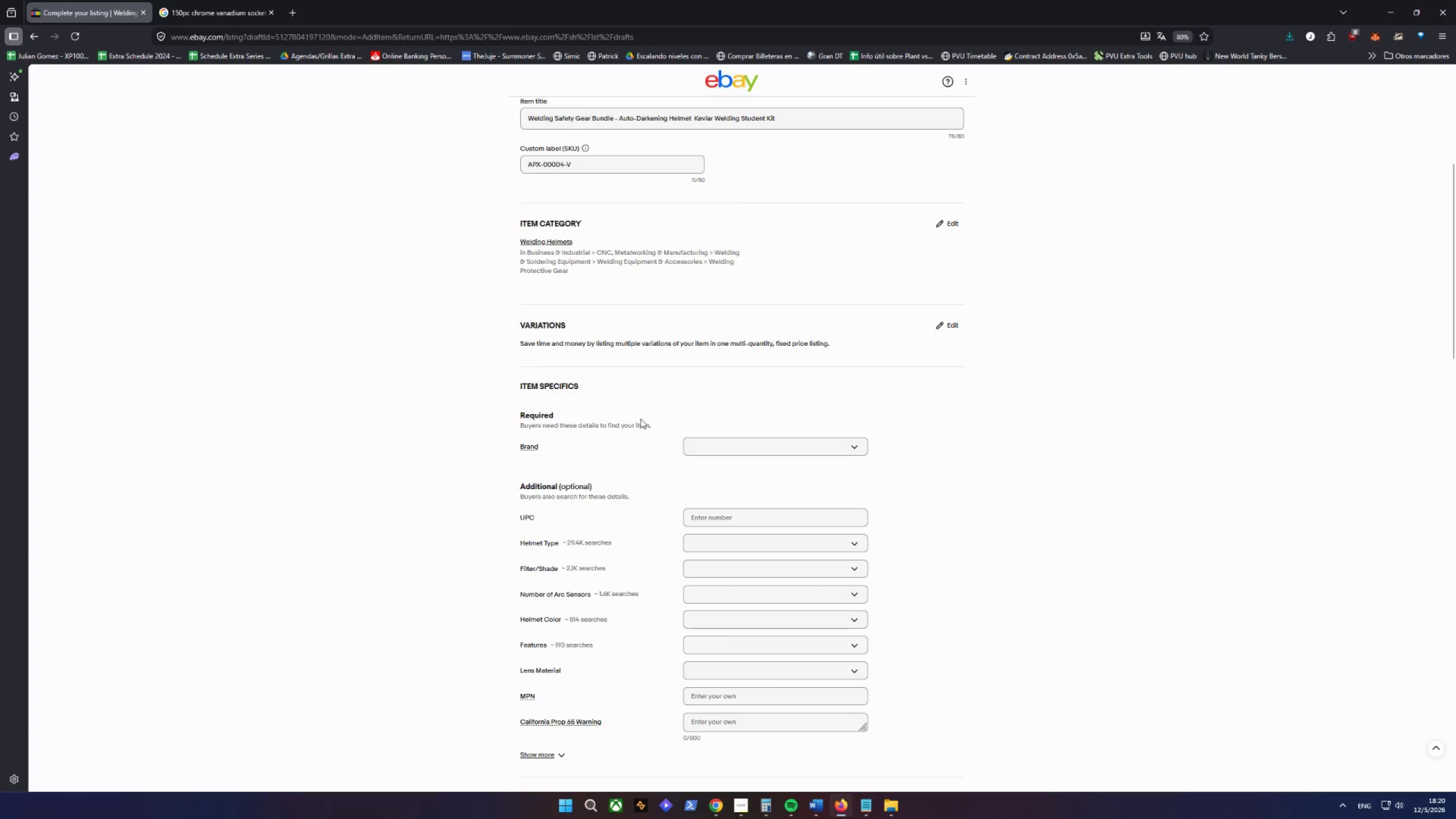 
scroll: coordinate [643, 392], scroll_direction: down, amount: 4.0
 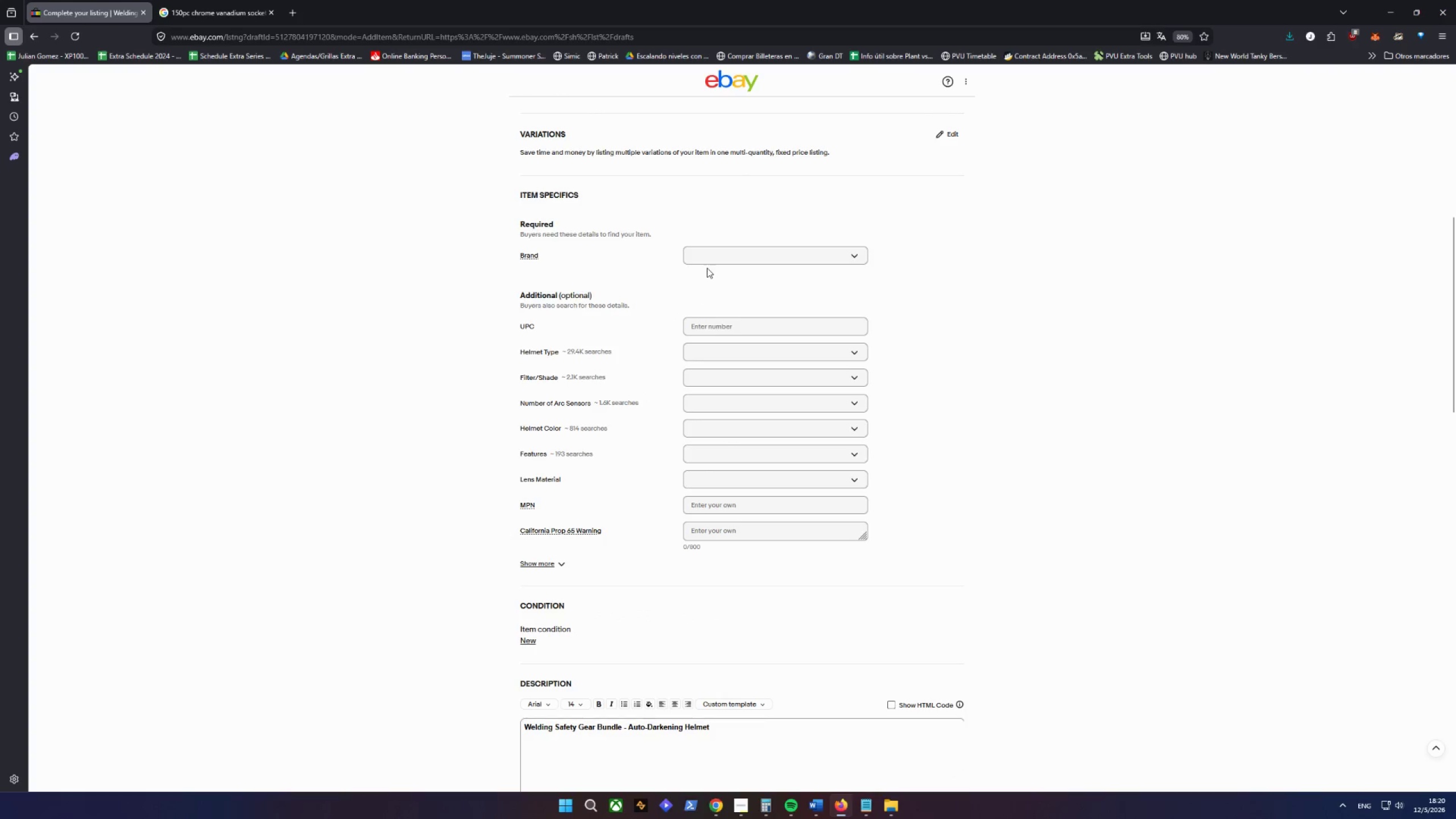 
left_click([711, 259])
 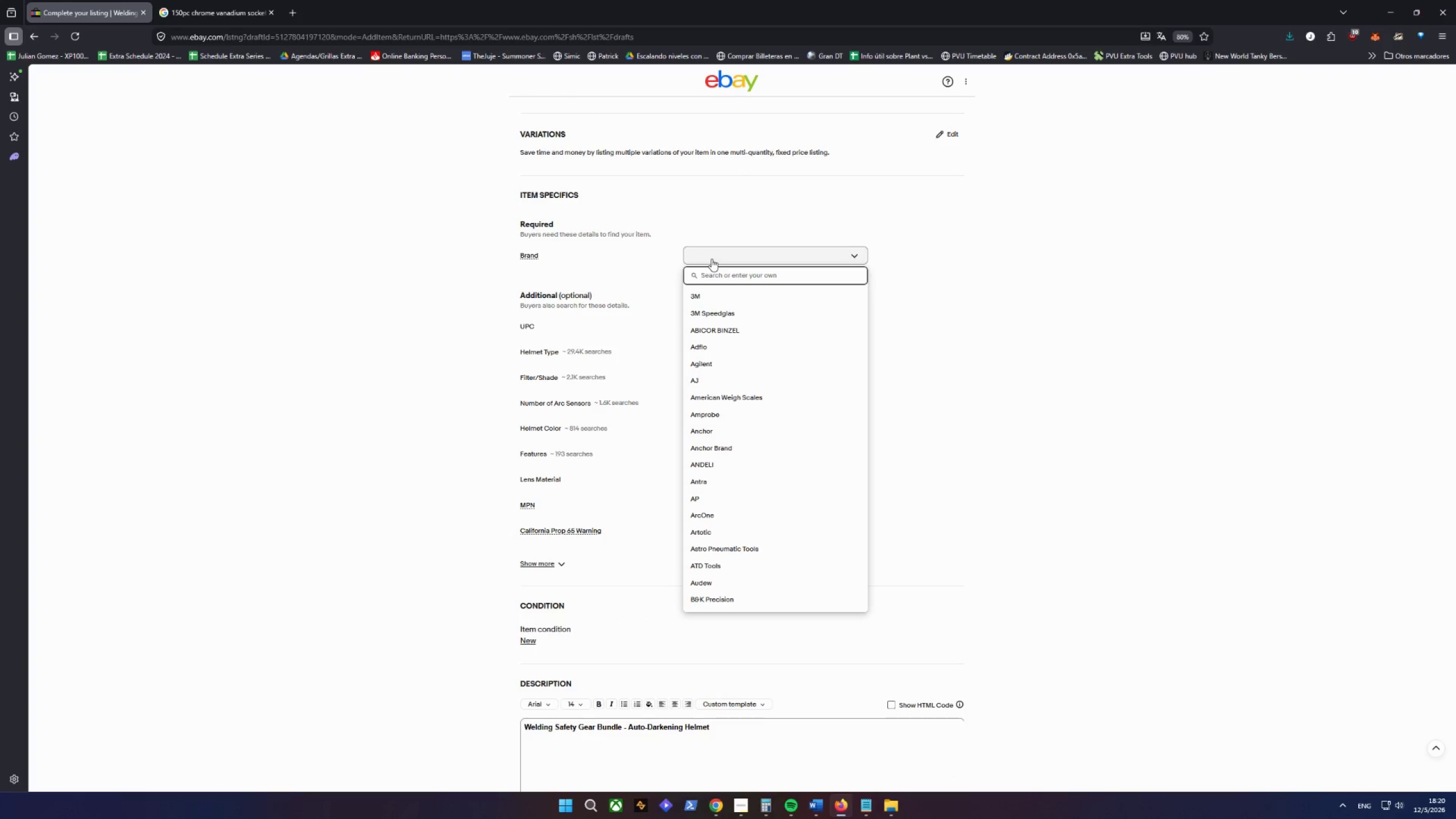 
wait(6.08)
 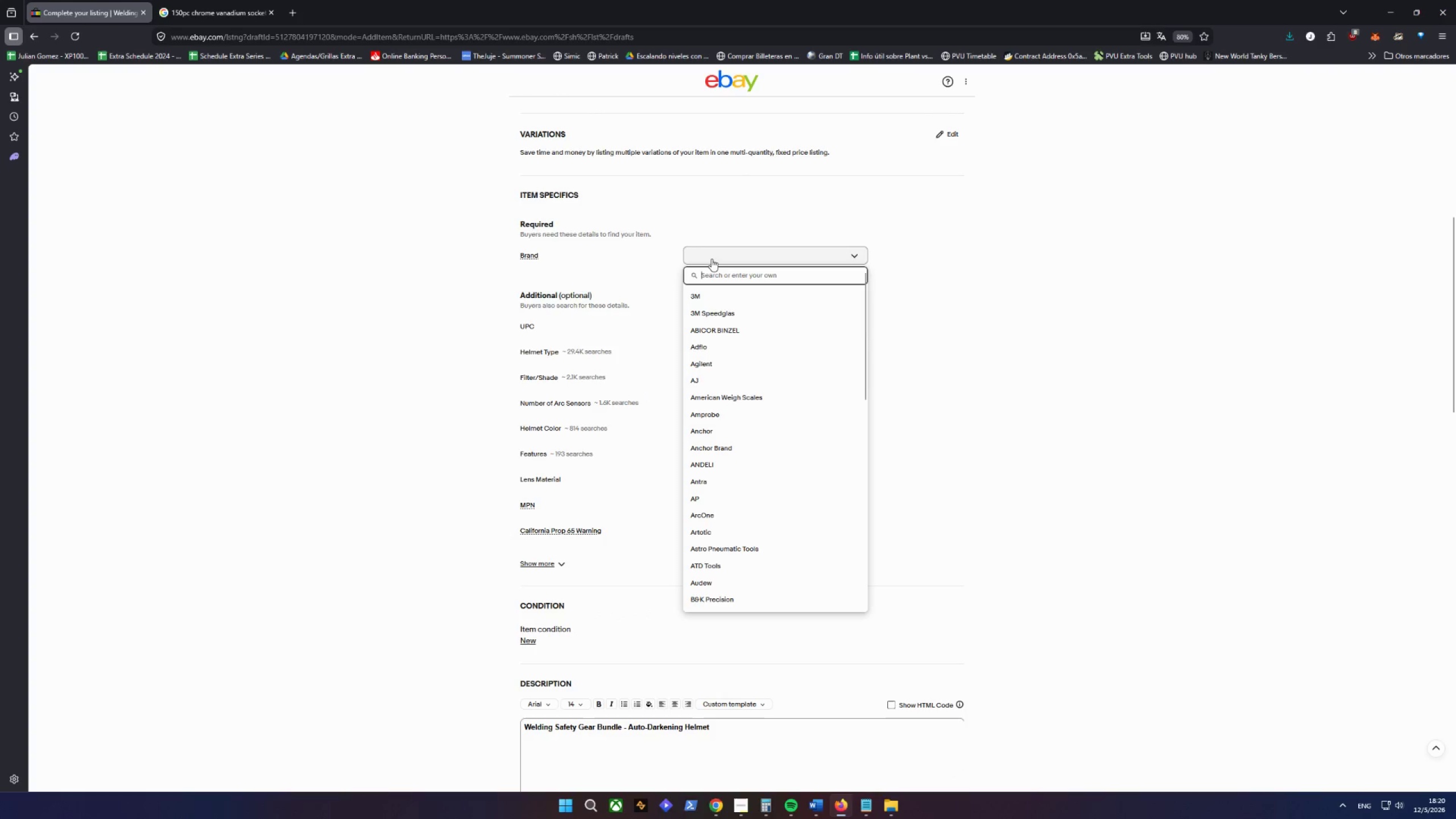 
type(WeldPro)
 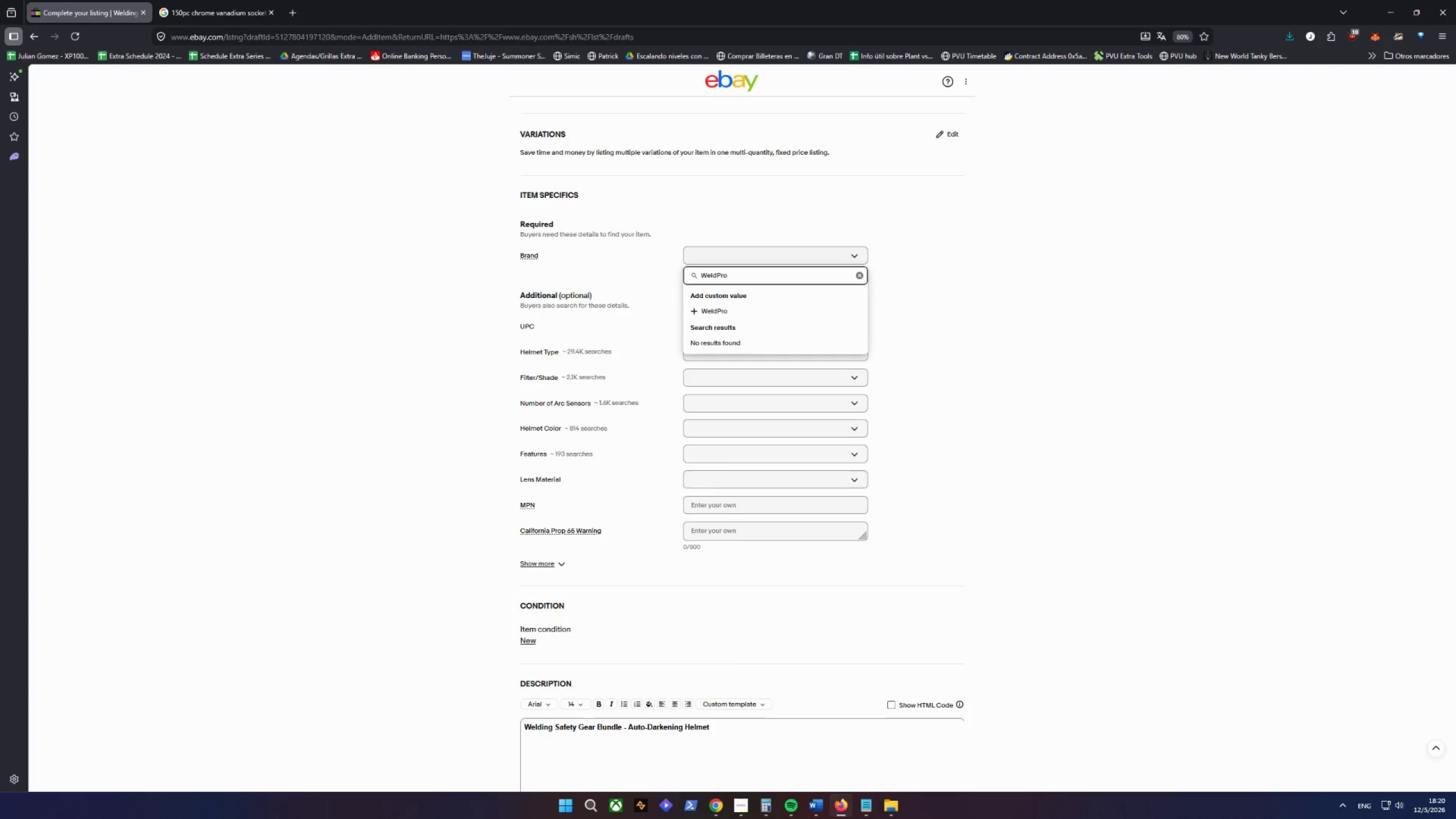 
key(Enter)
 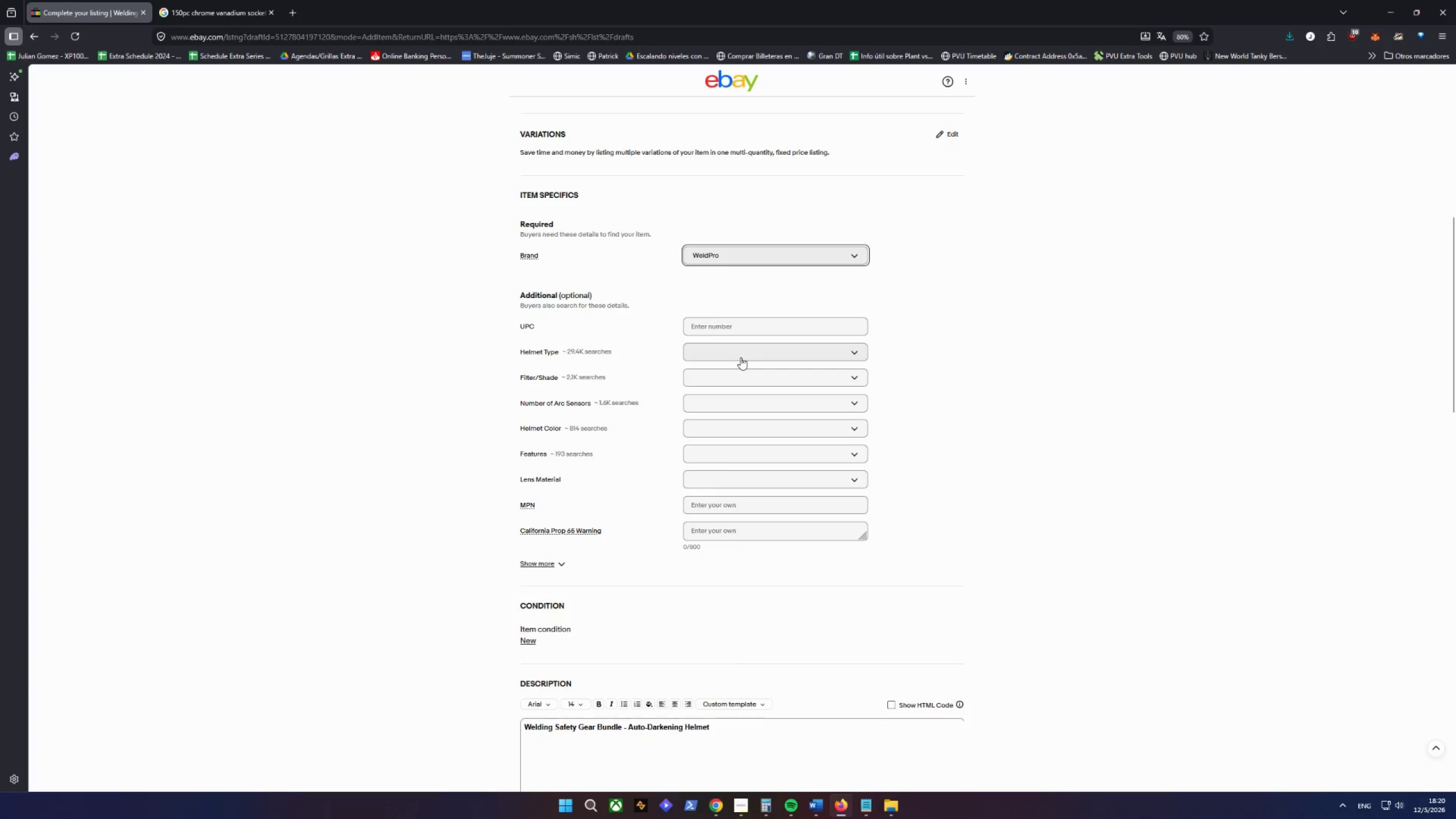 
wait(8.98)
 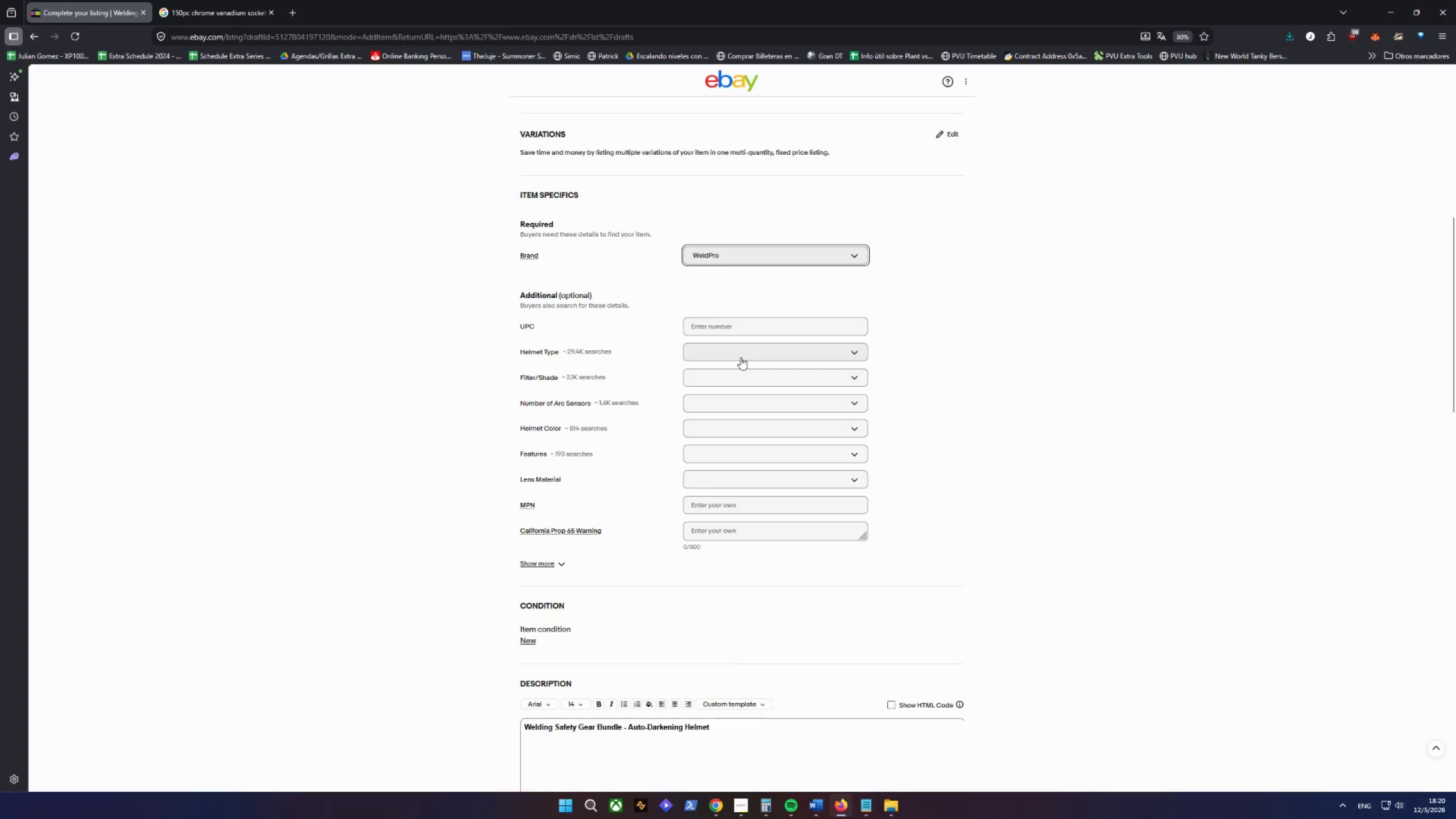 
left_click([741, 357])
 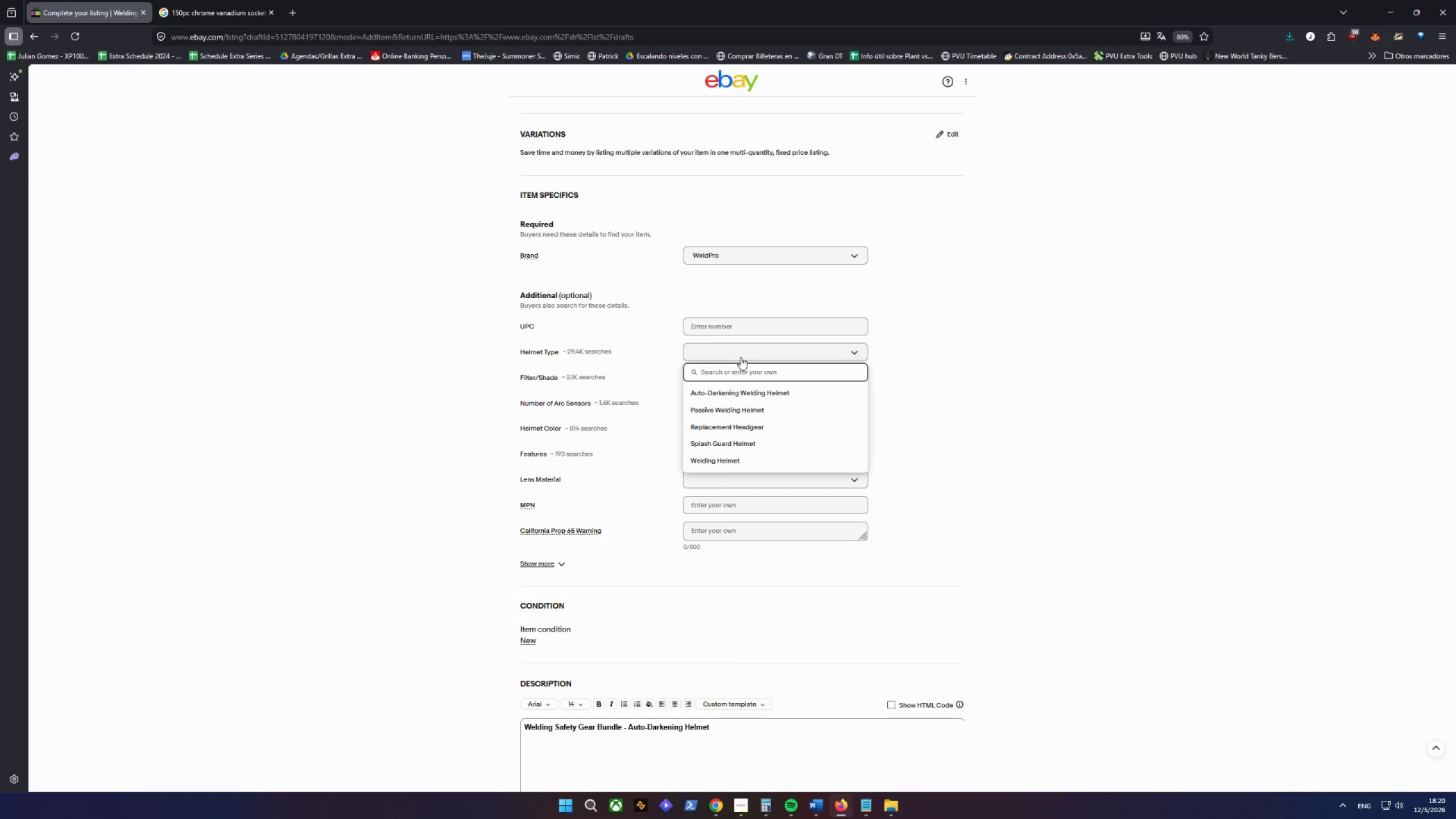 
left_click([738, 465])
 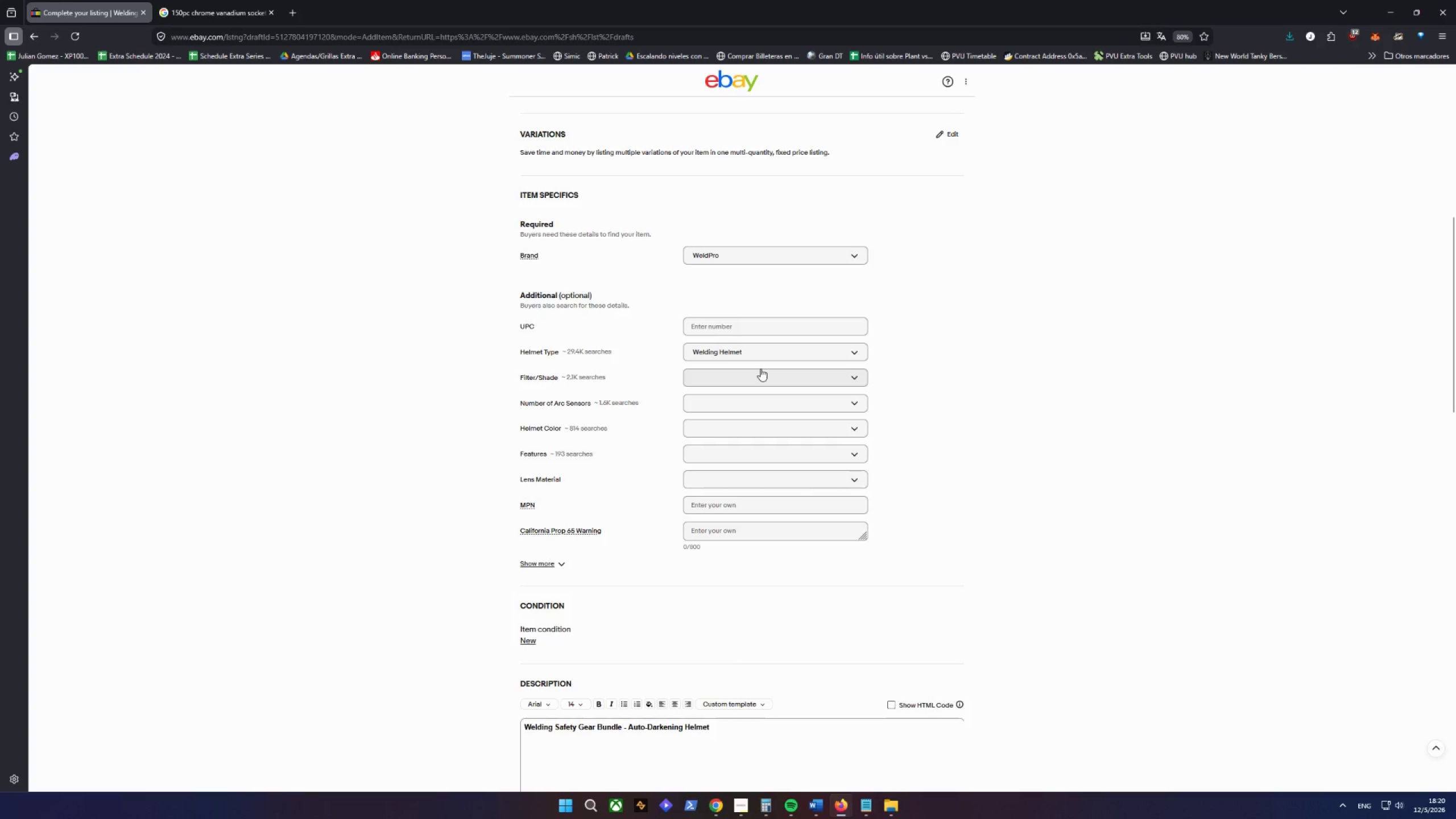 
left_click([762, 504])
 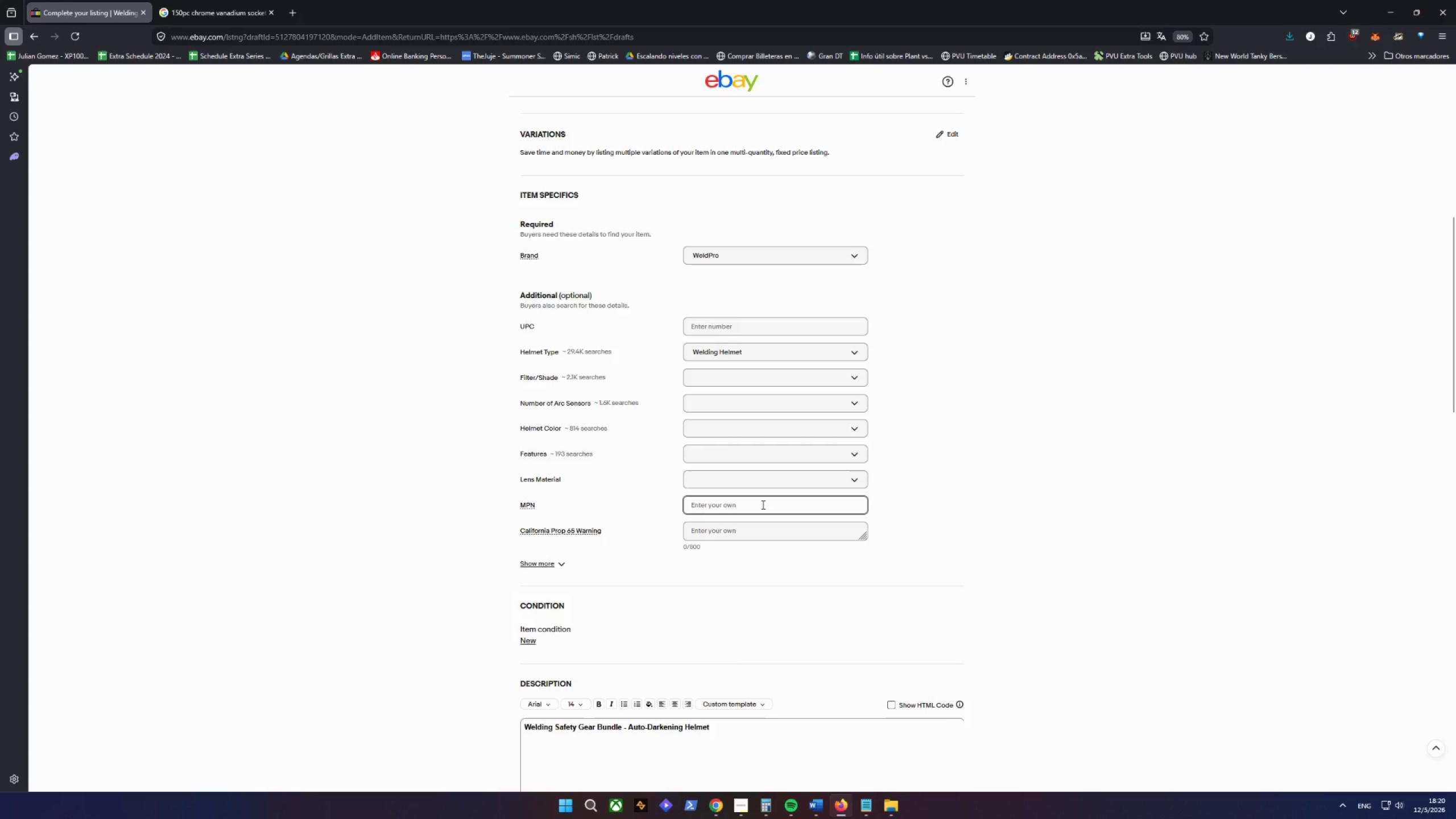 
type(APX-00004-V)
 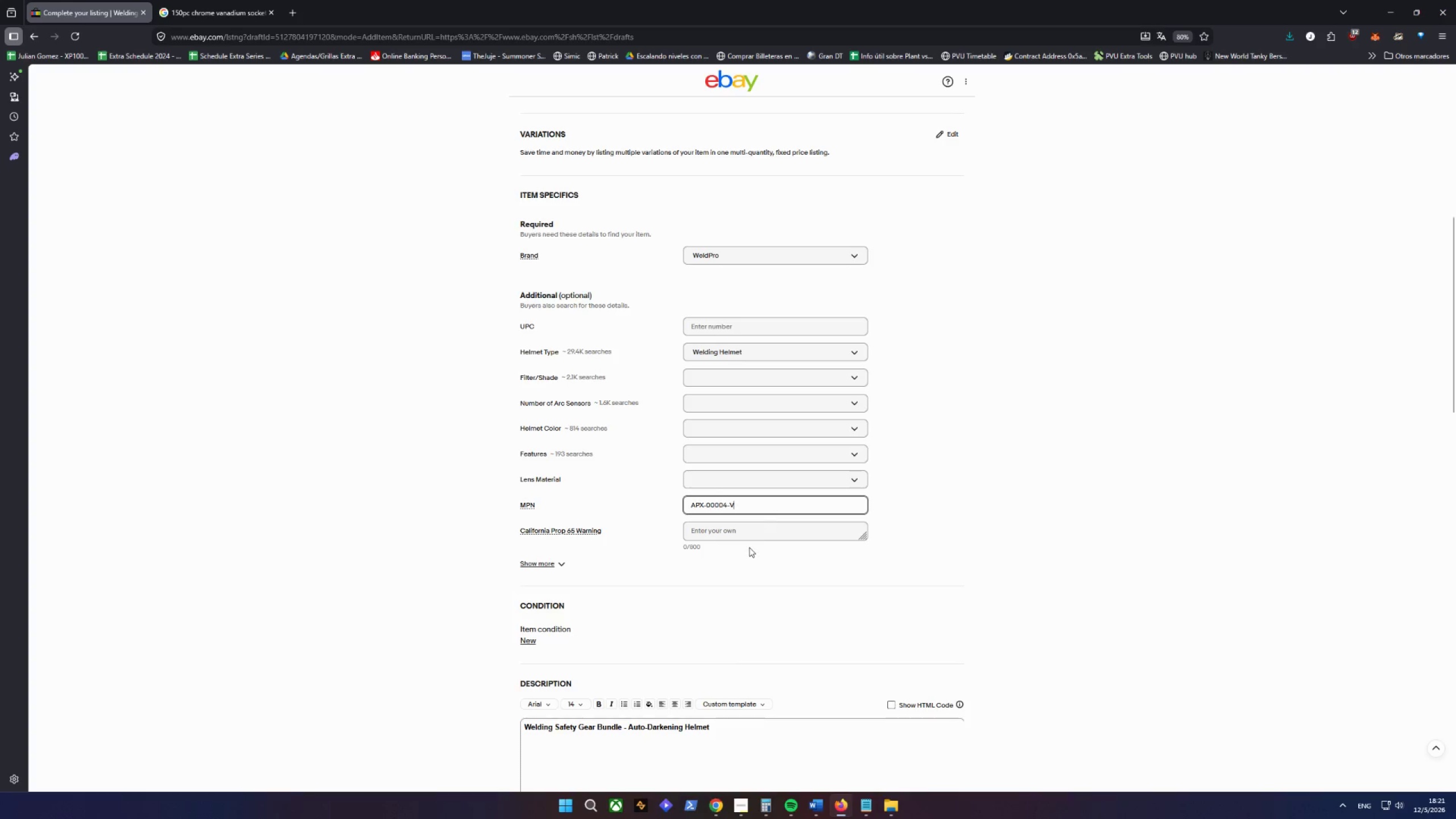 
left_click([743, 528])
 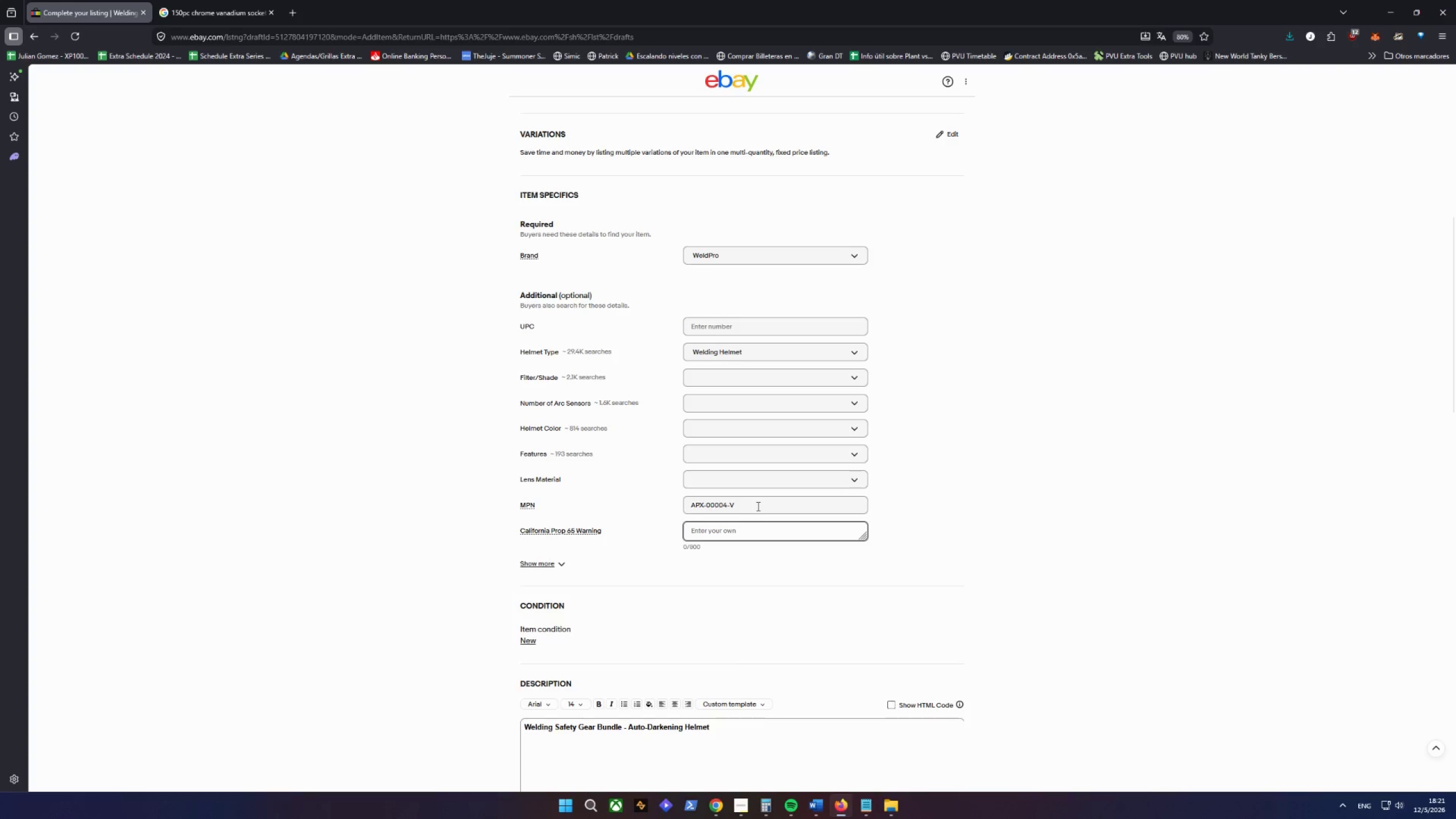 
left_click([744, 436])
 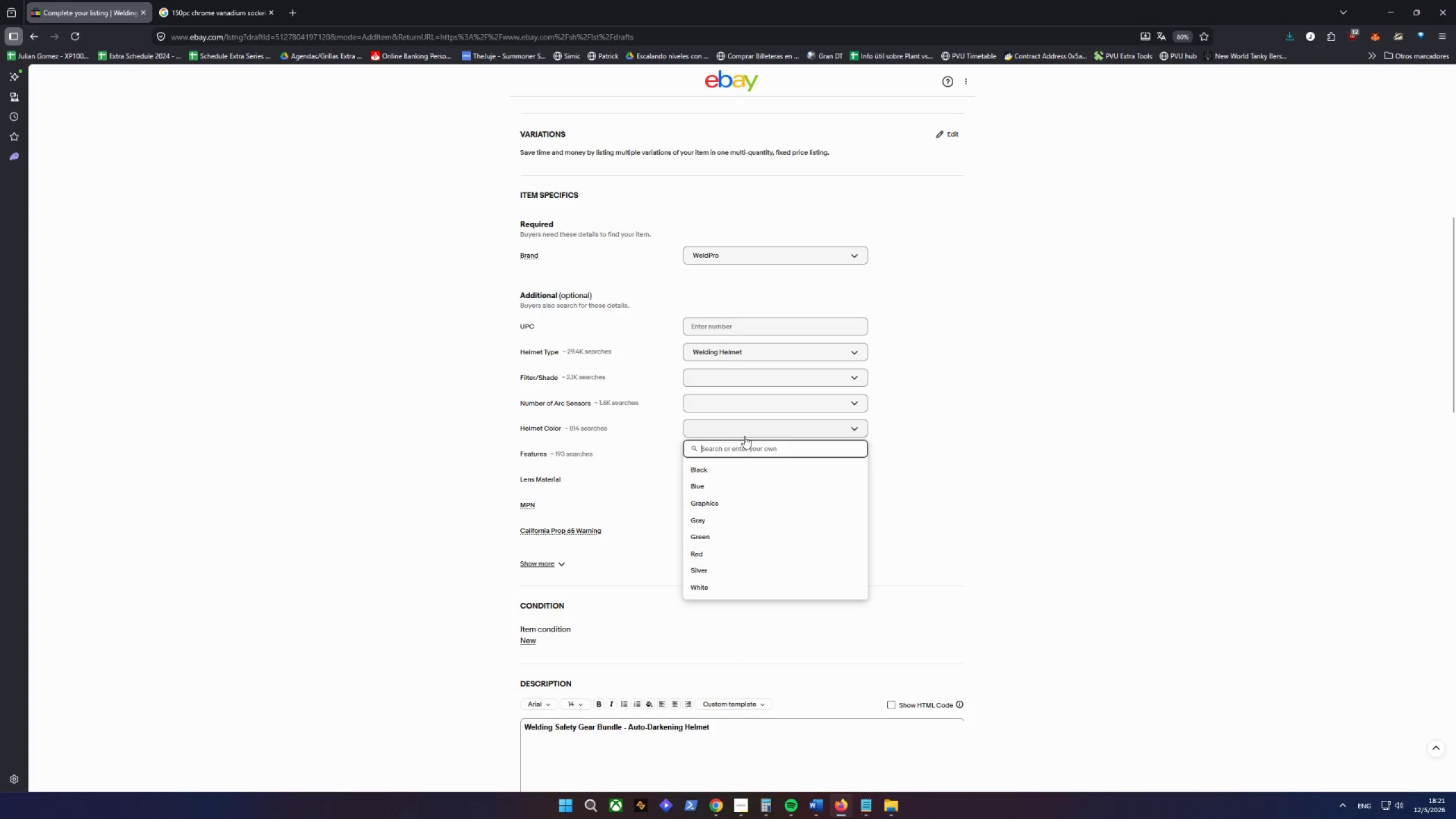 
left_click([744, 436])
 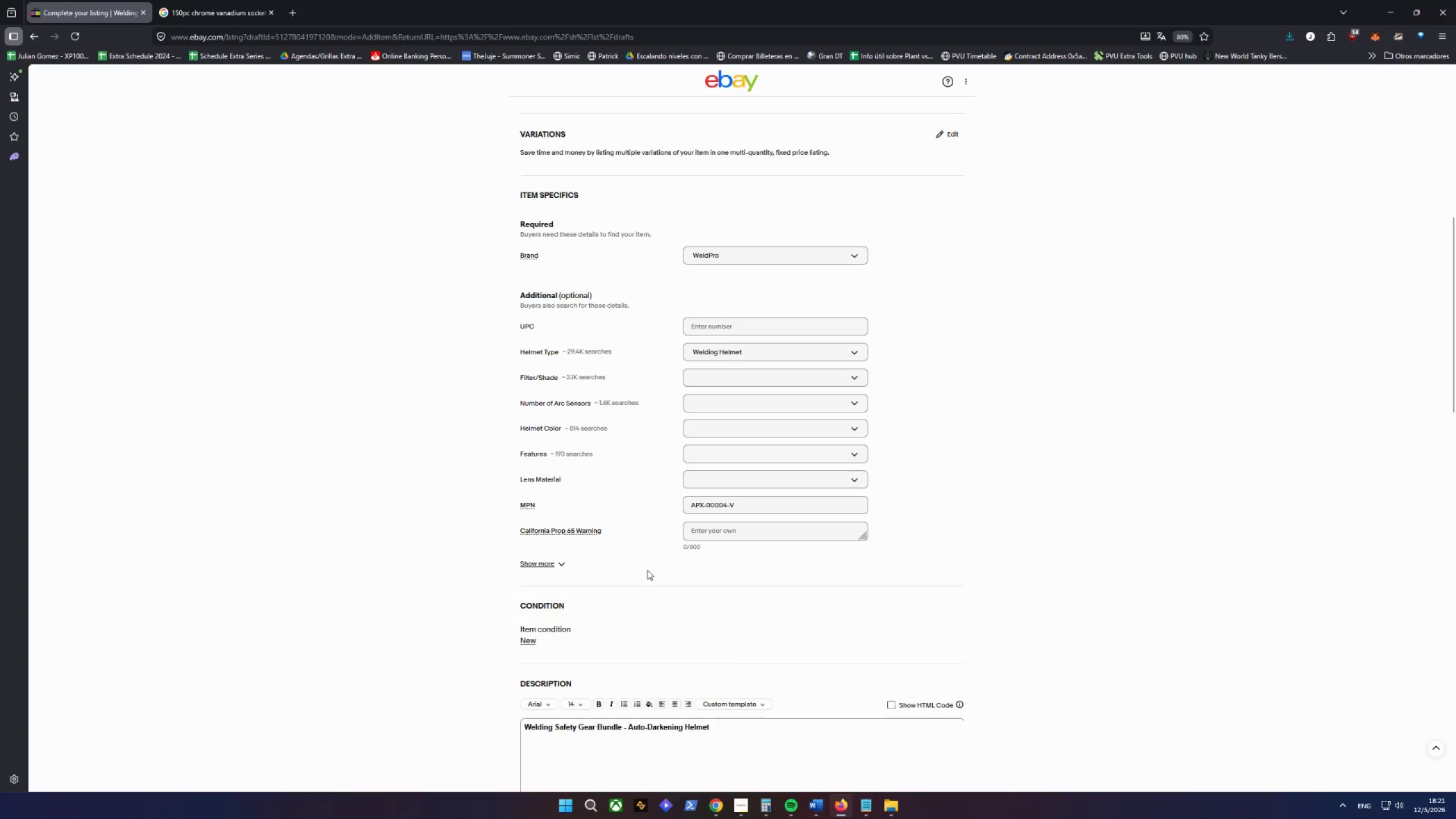 
wait(5.78)
 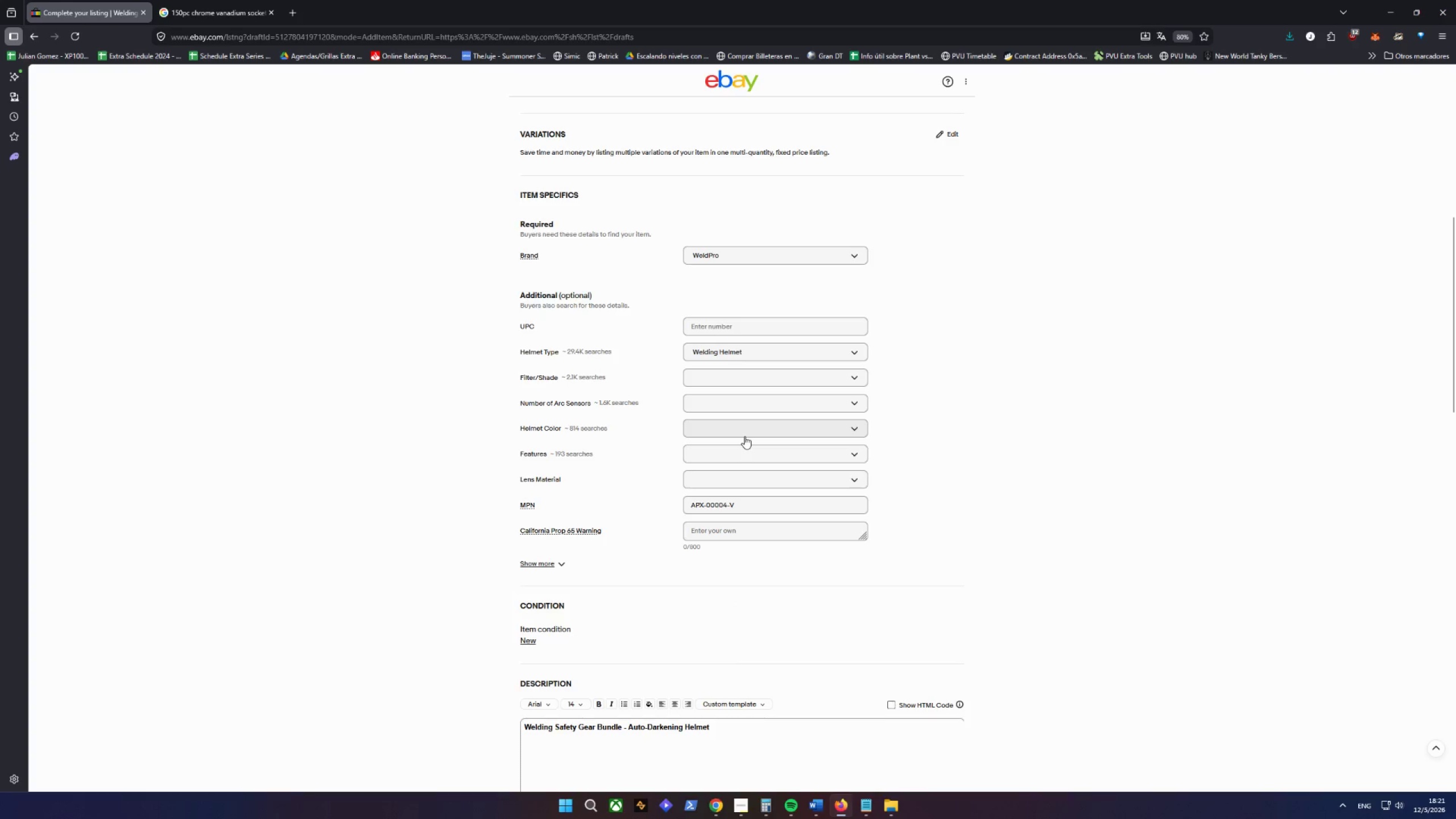 
double_click([558, 557])
 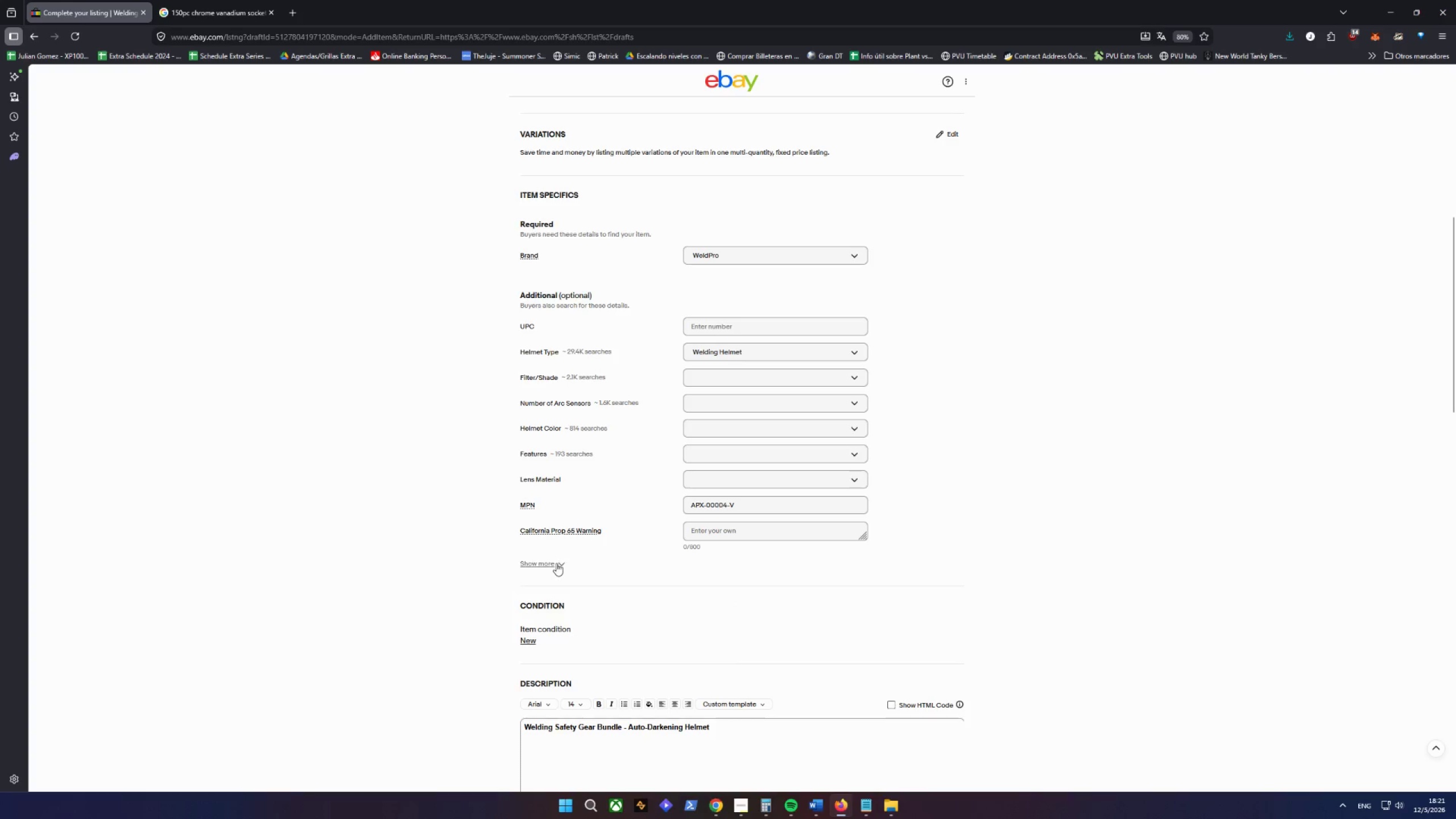 
triple_click([556, 563])
 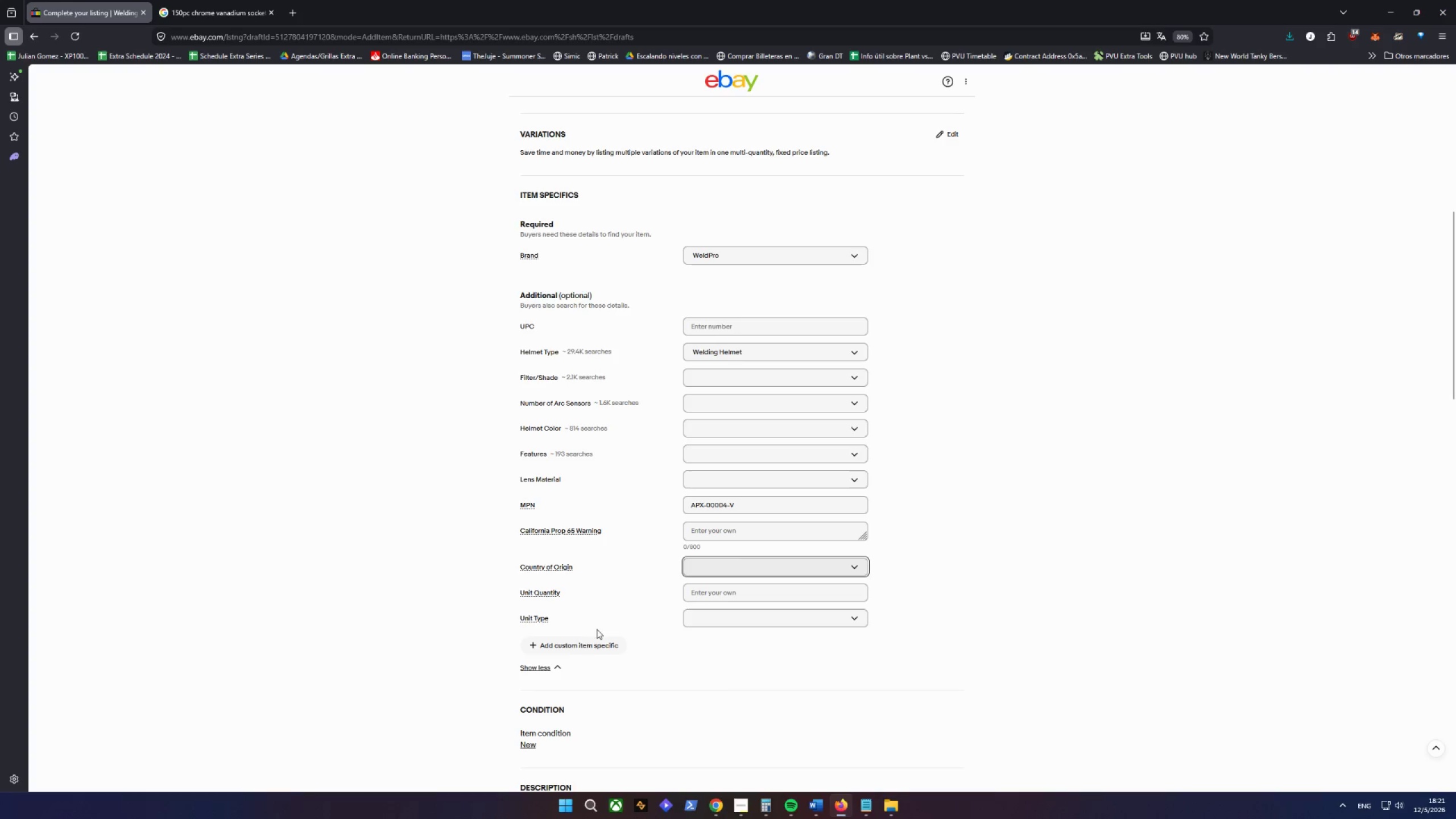 
left_click([586, 646])
 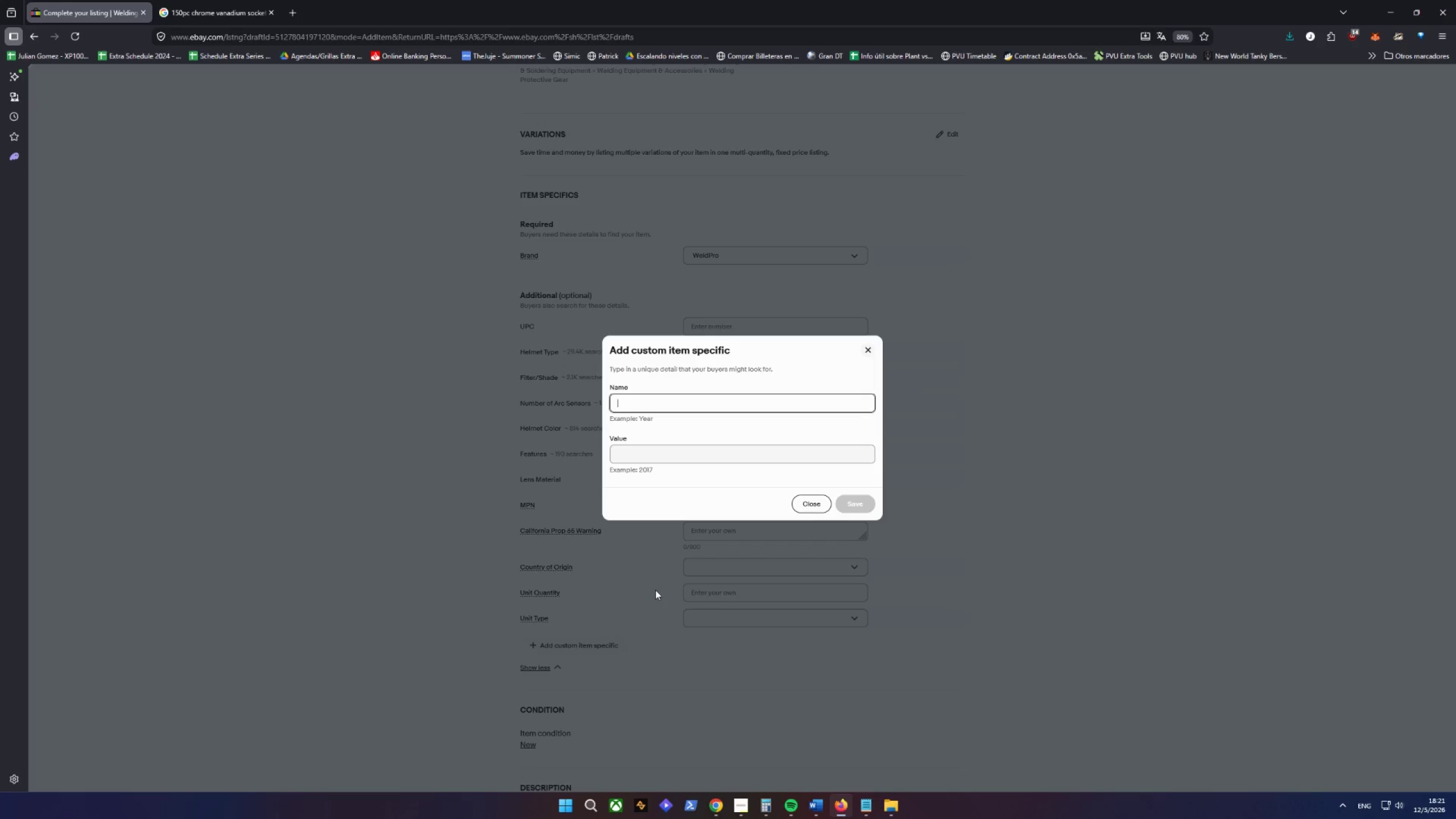 
type(mA)
key(Backspace)
key(Backspace)
type(MN)
key(Backspace)
type(an)
key(Backspace)
type(terial)
key(Tab)
type(Ker)
key(Backspace)
type(vlar/ste)
key(Backspace)
key(Backspace)
type(S)
key(Backspace)
key(Backspace)
type(s)
key(Backspace)
type(Stea)
key(Backspace)
type(el)
 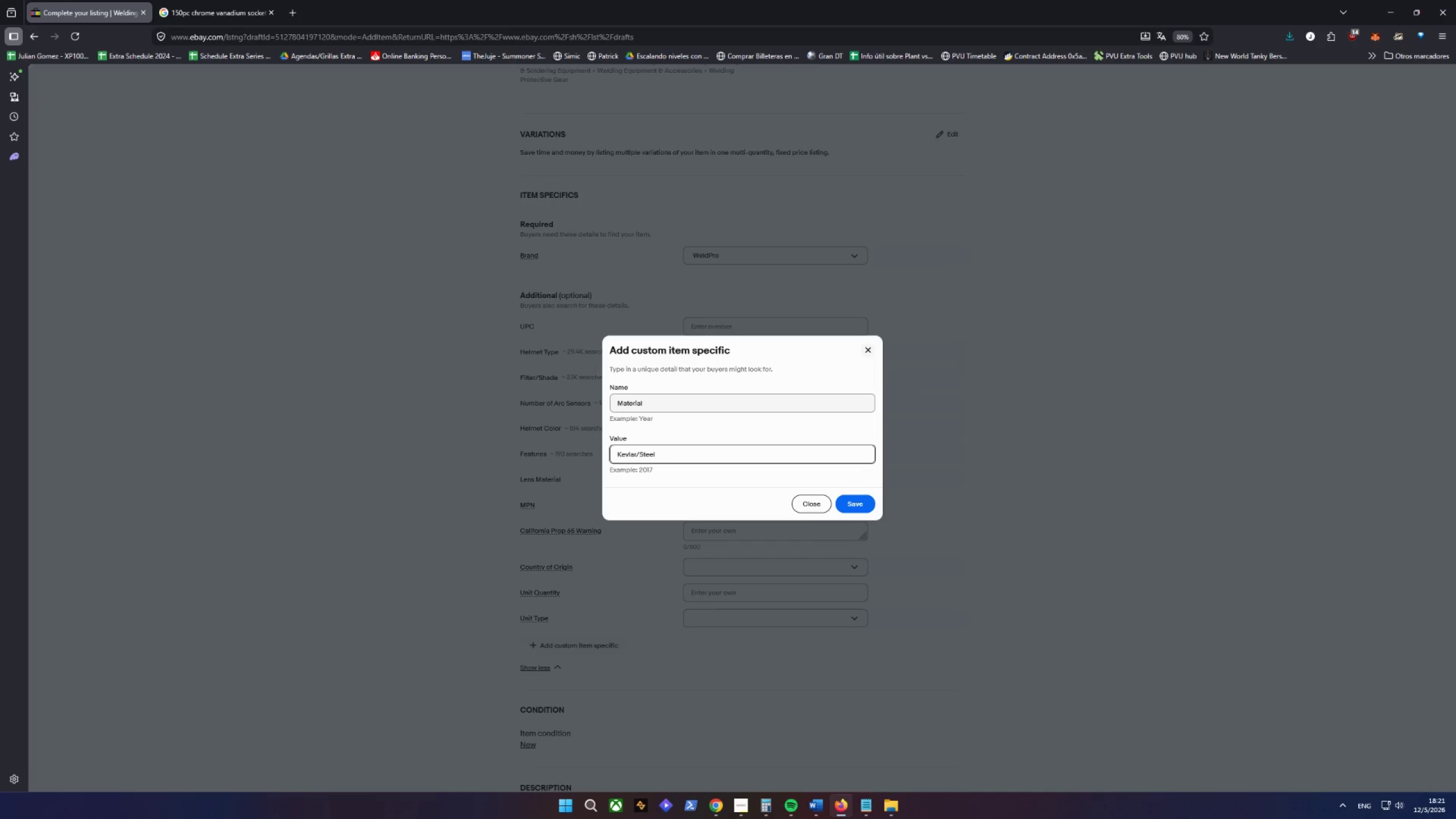 
key(Enter)
 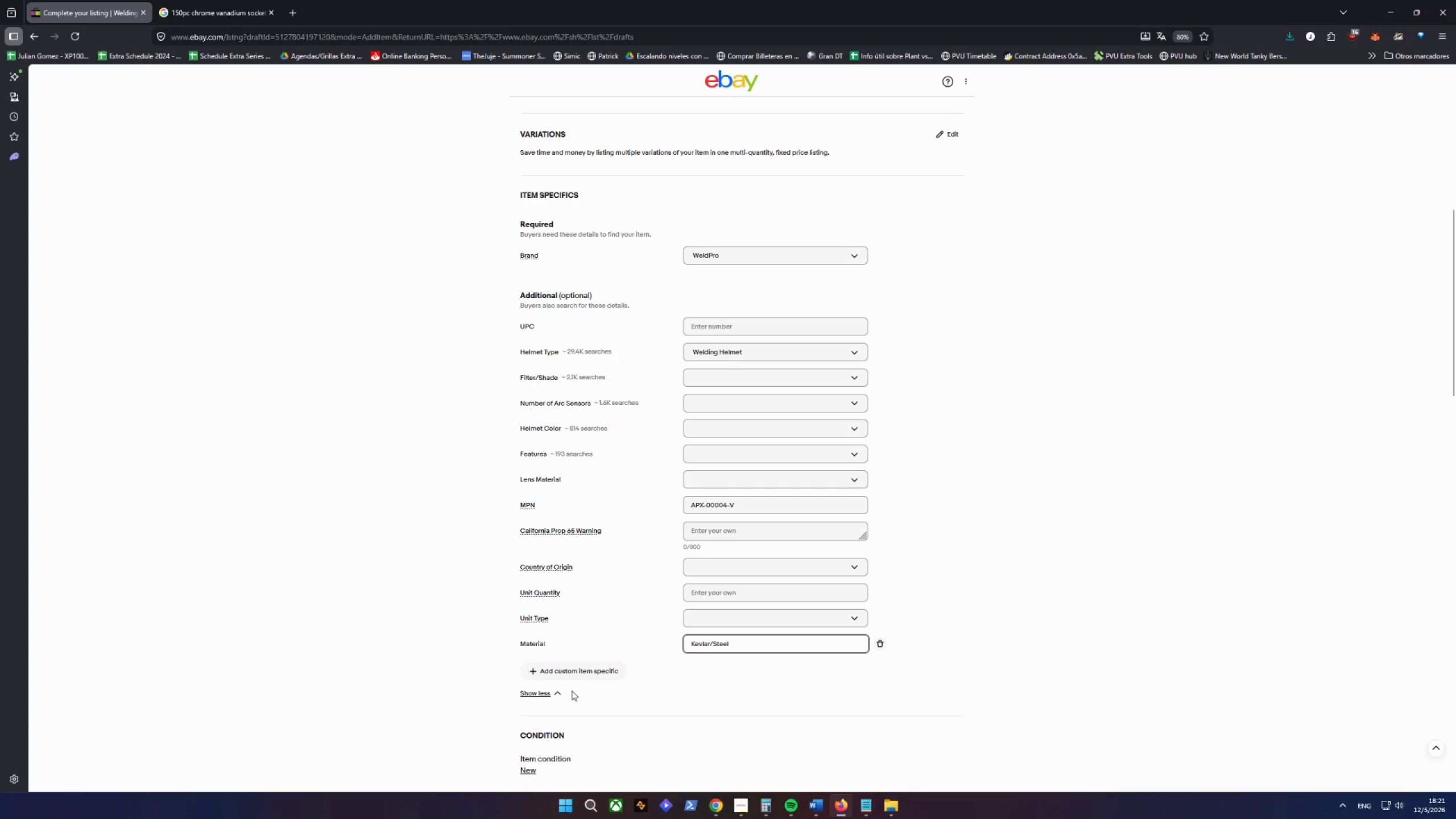 
left_click([567, 670])
 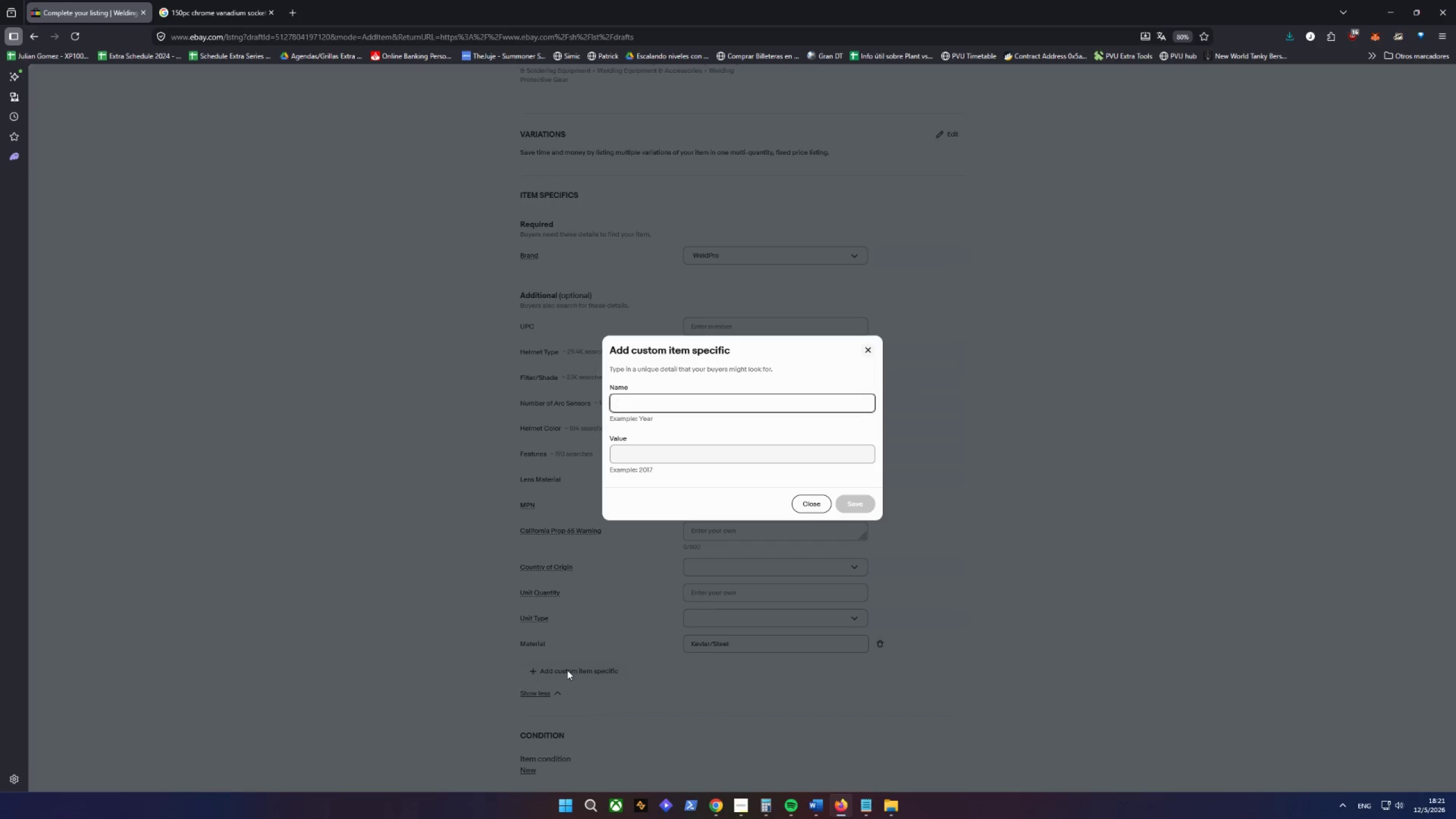 
type(Number of Pieces )
key(Backspace)
key(Tab)
type(5)
 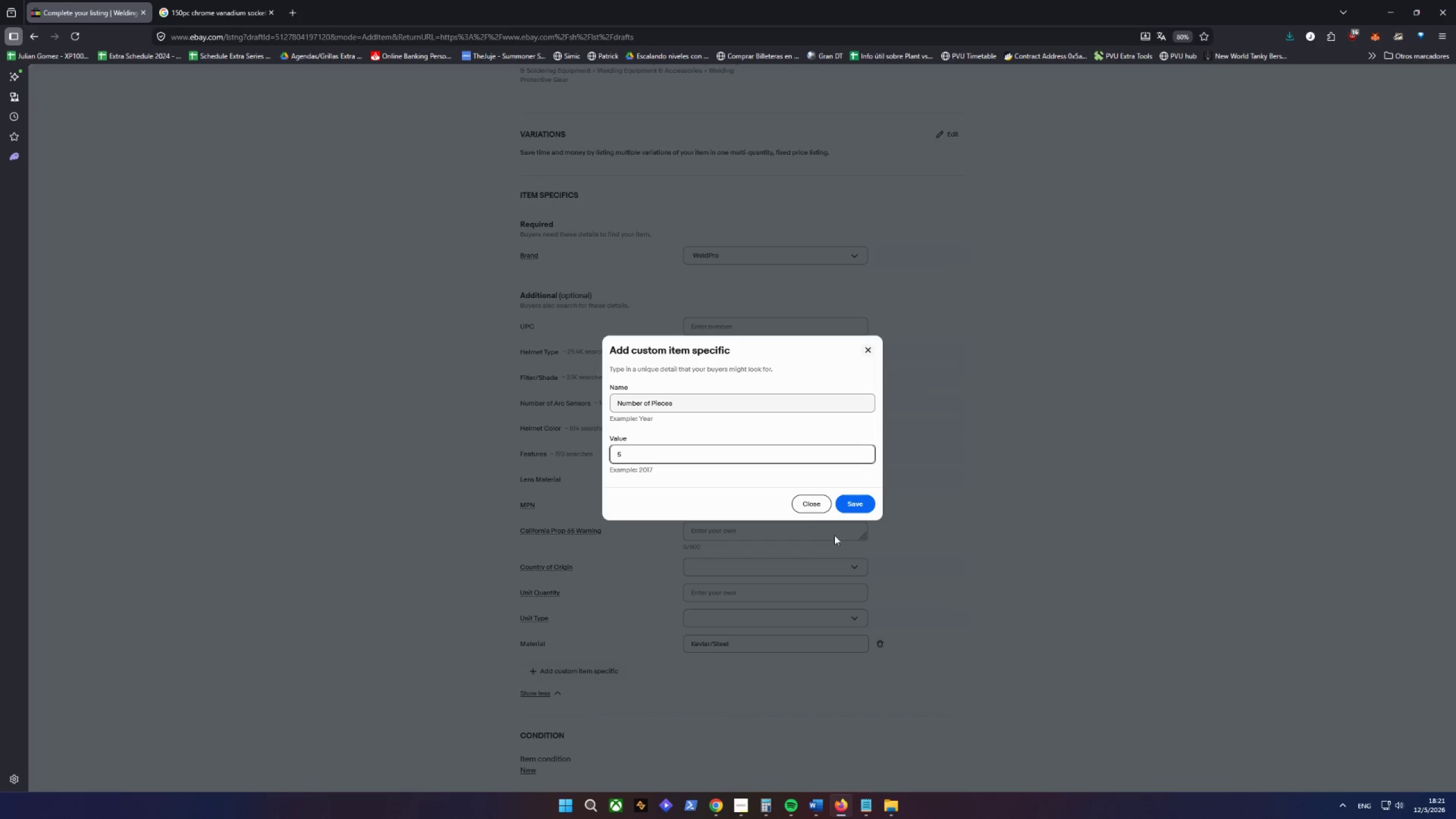 
left_click([859, 506])
 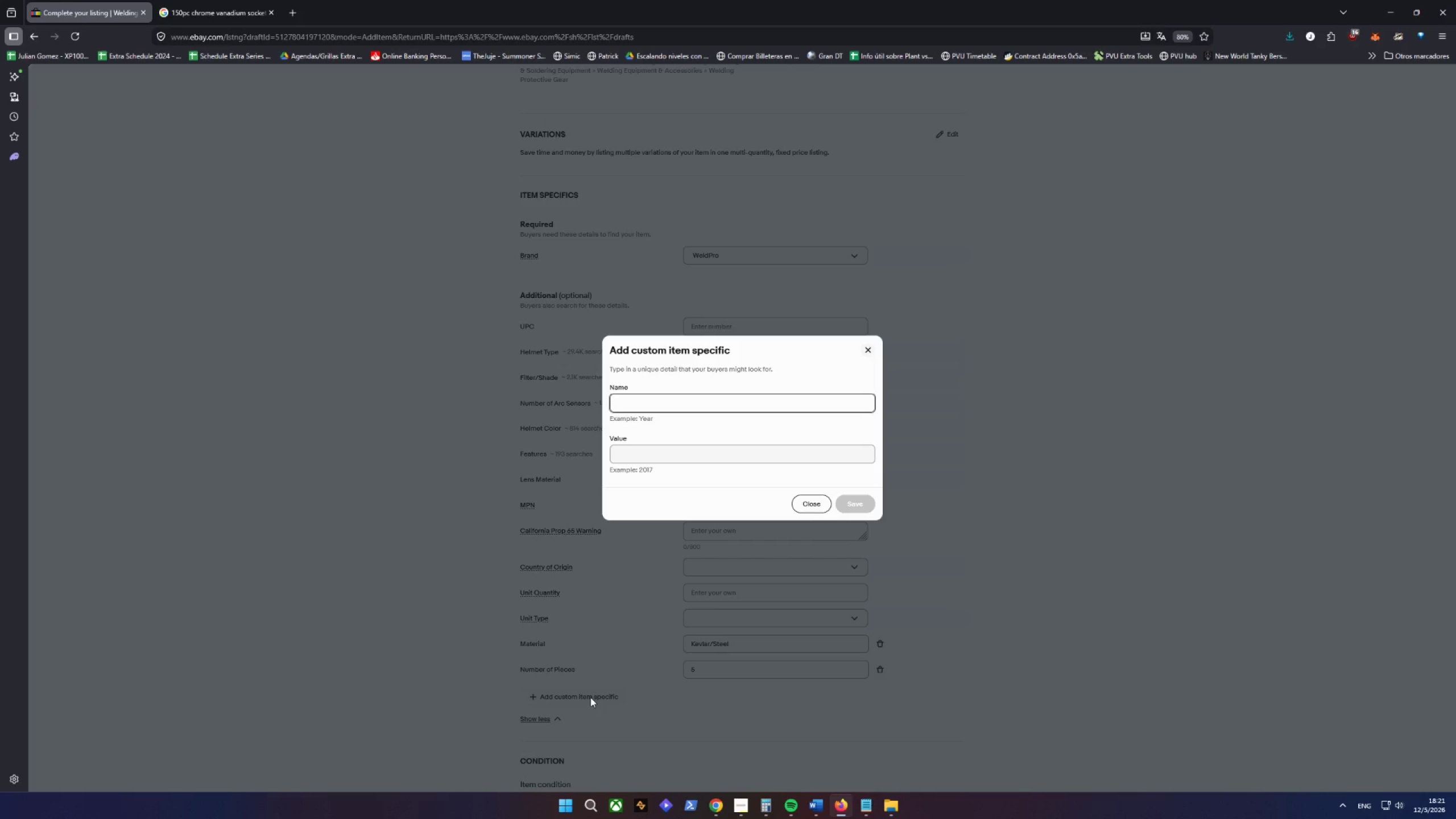 
wait(5.84)
 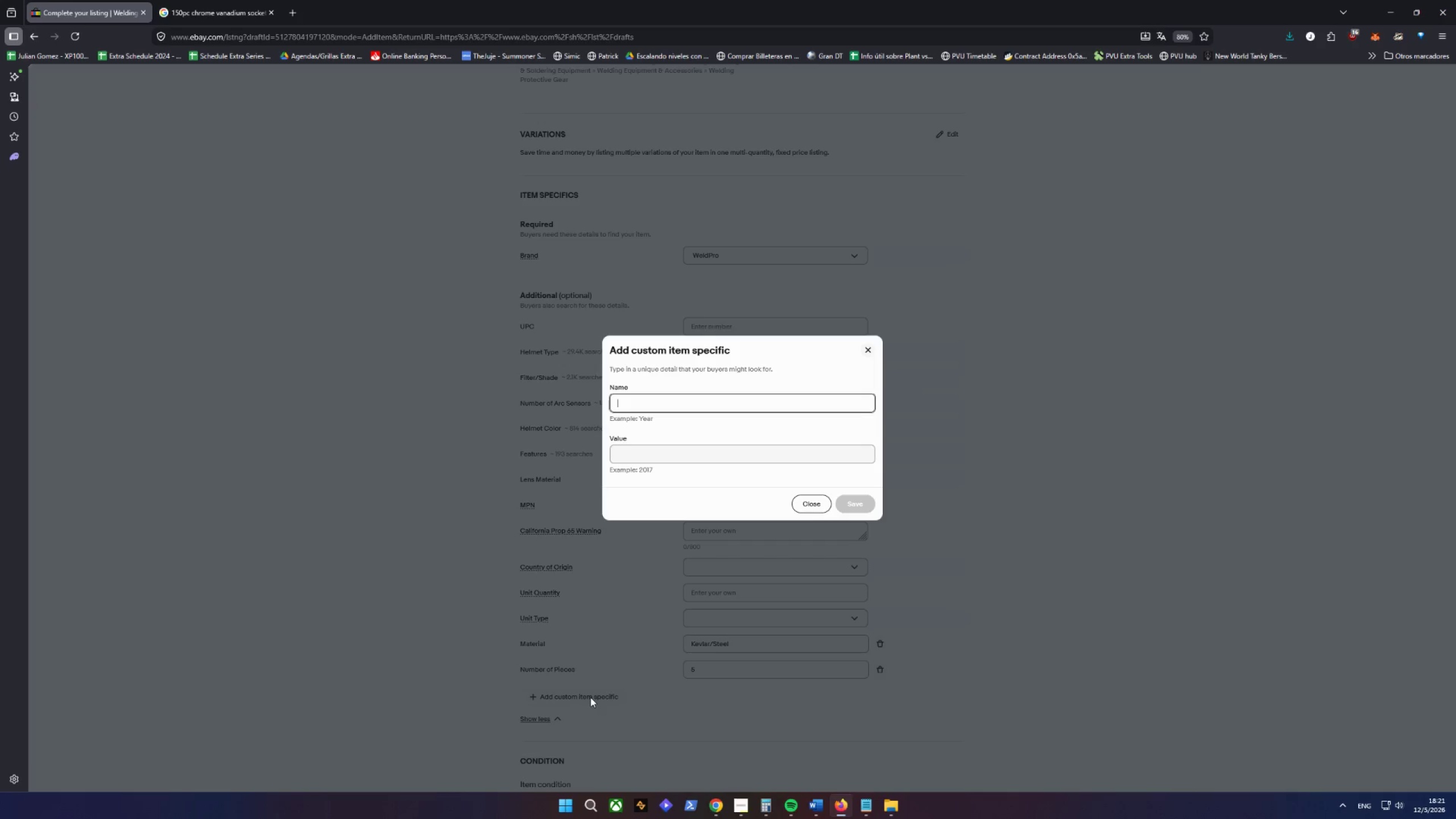 
type(lEN)
key(Backspace)
key(Backspace)
key(Backspace)
type(L;)
key(Backspace)
type(ent)
key(Backspace)
type(s Type)
key(Tab)
type(Auto-Darkenm)
key(Backspace)
type(ingh)
key(Backspace)
key(Backspace)
type(g)
 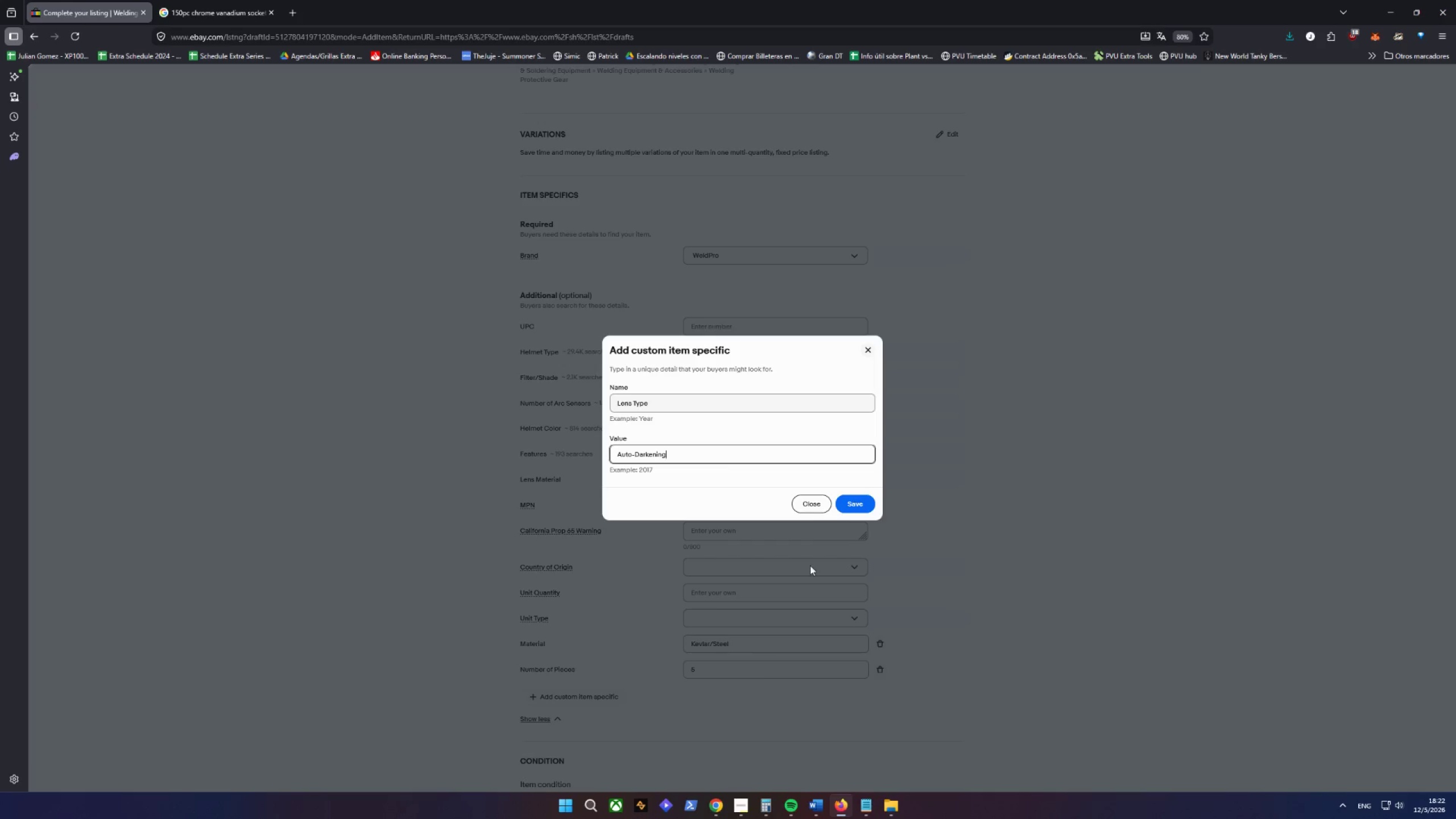 
left_click([857, 503])
 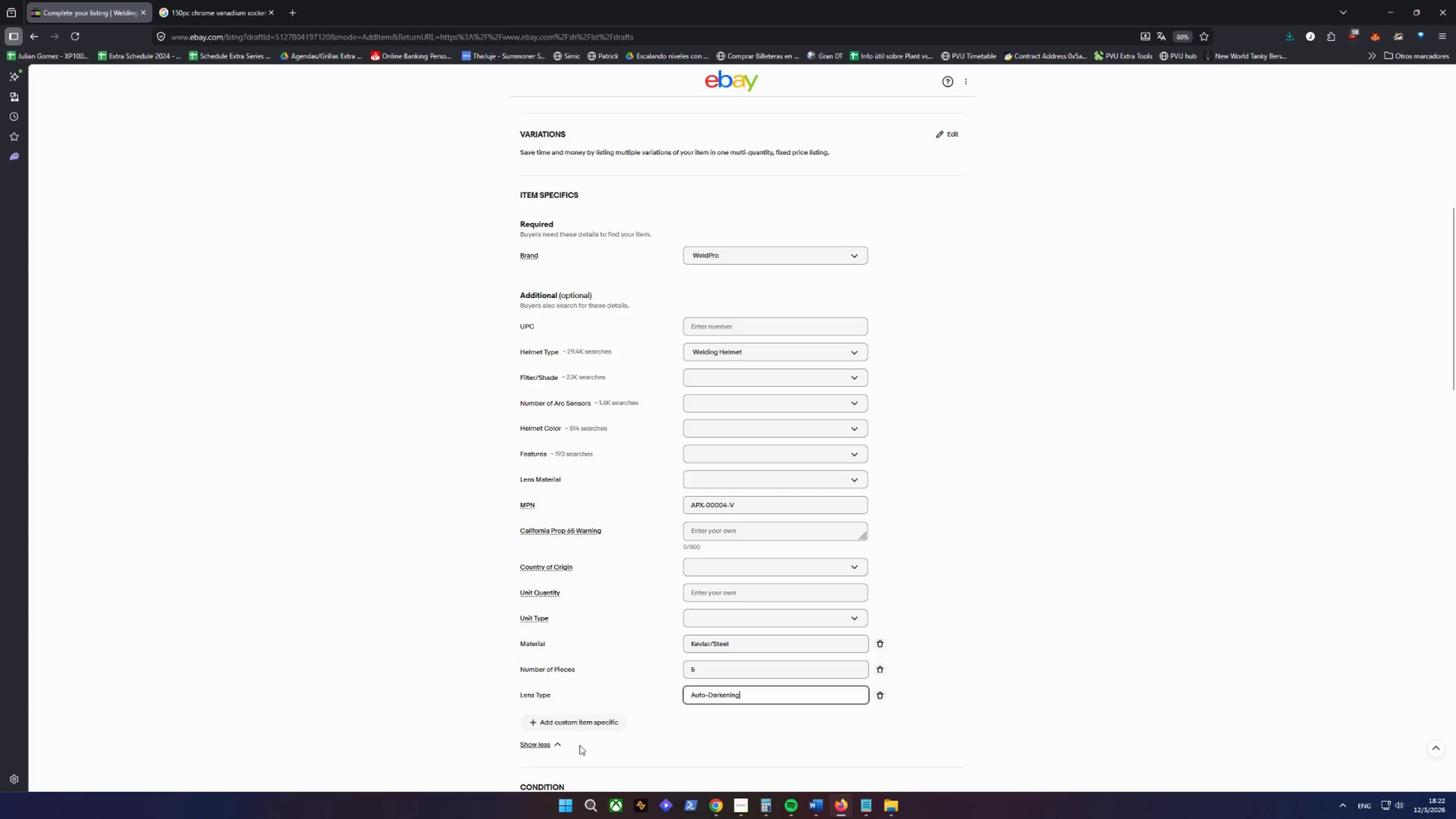 
left_click([563, 723])
 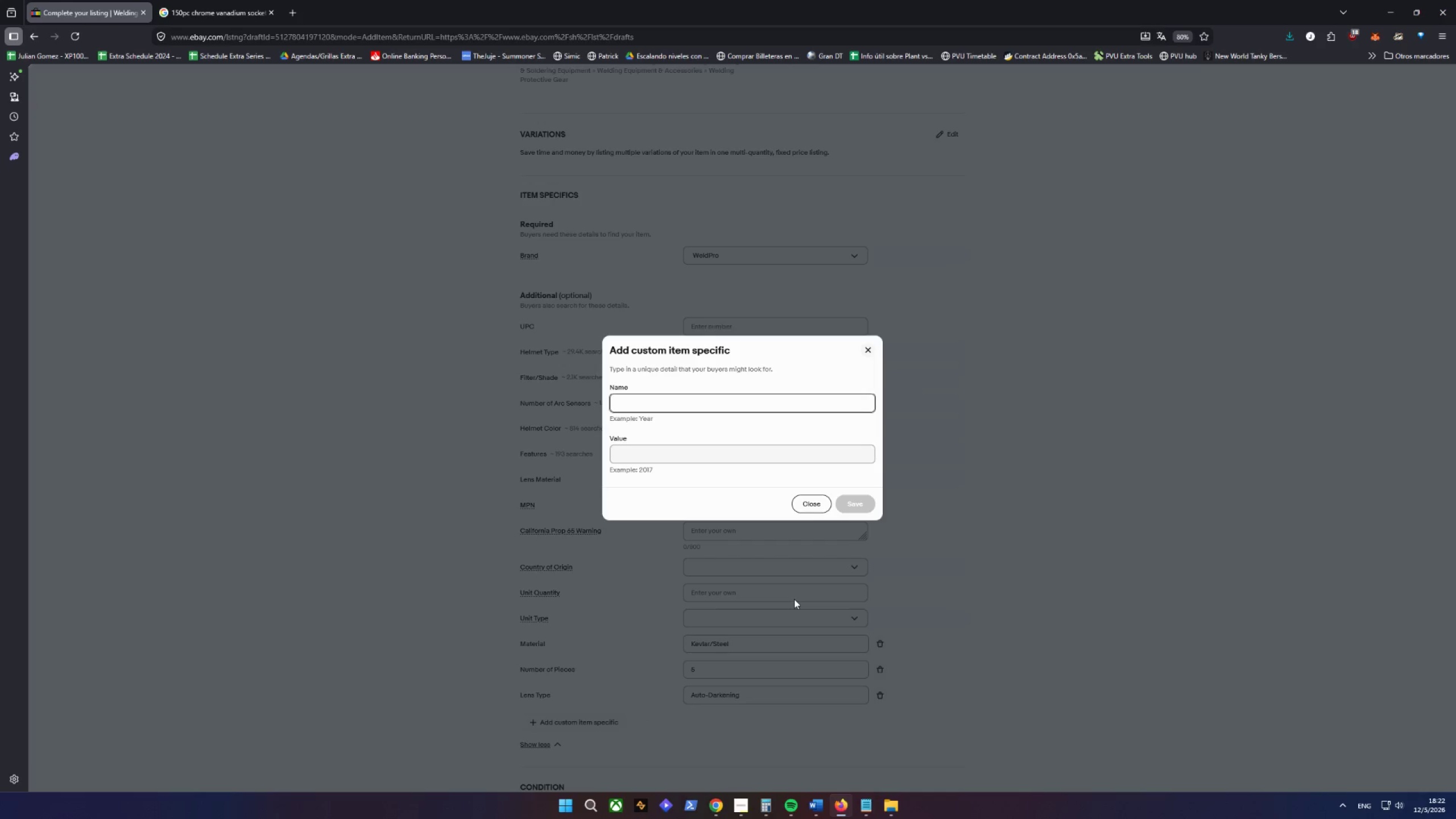 
type(Shade)
 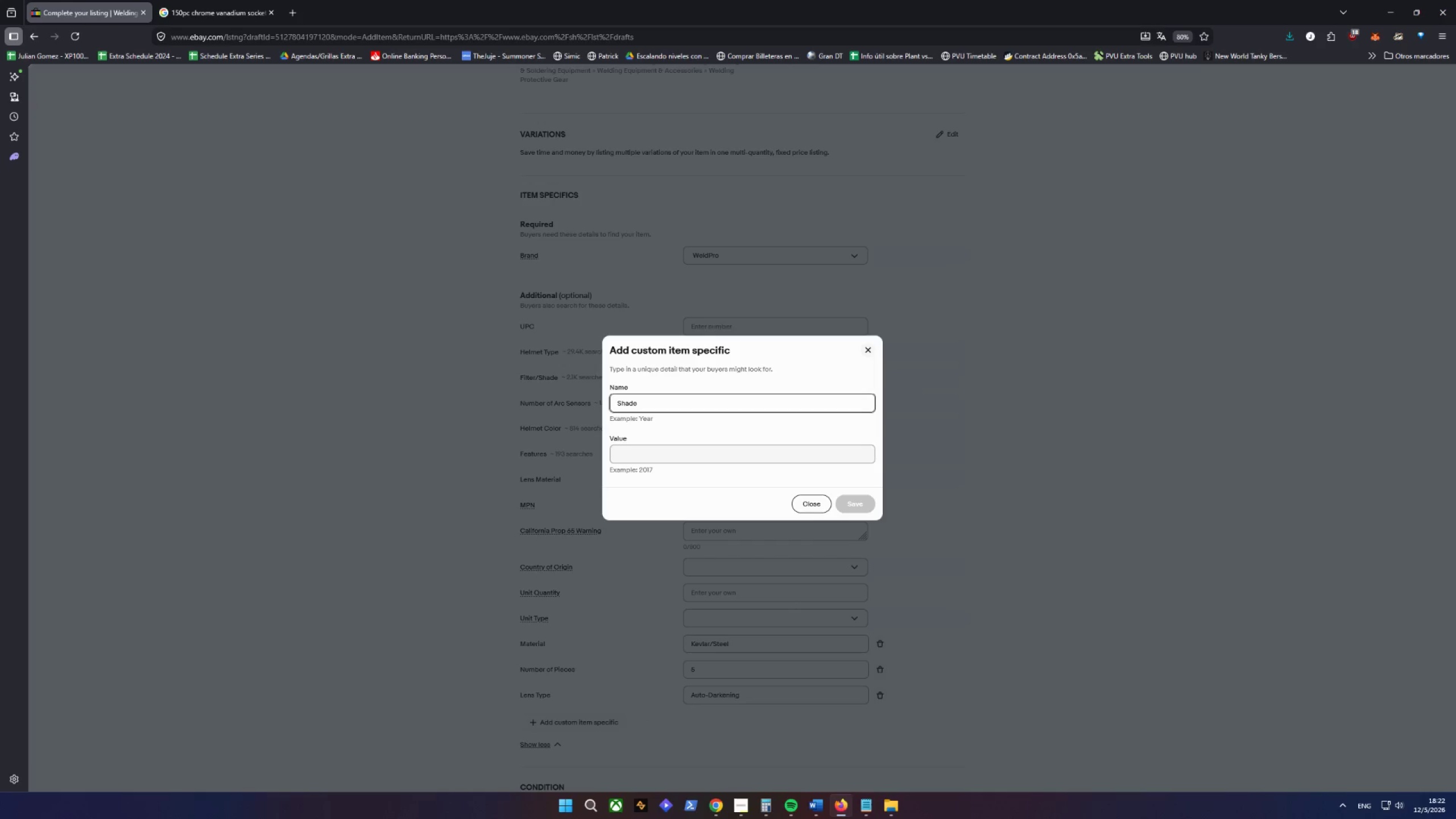 
type( Range)
key(Tab)
type(9-13)
 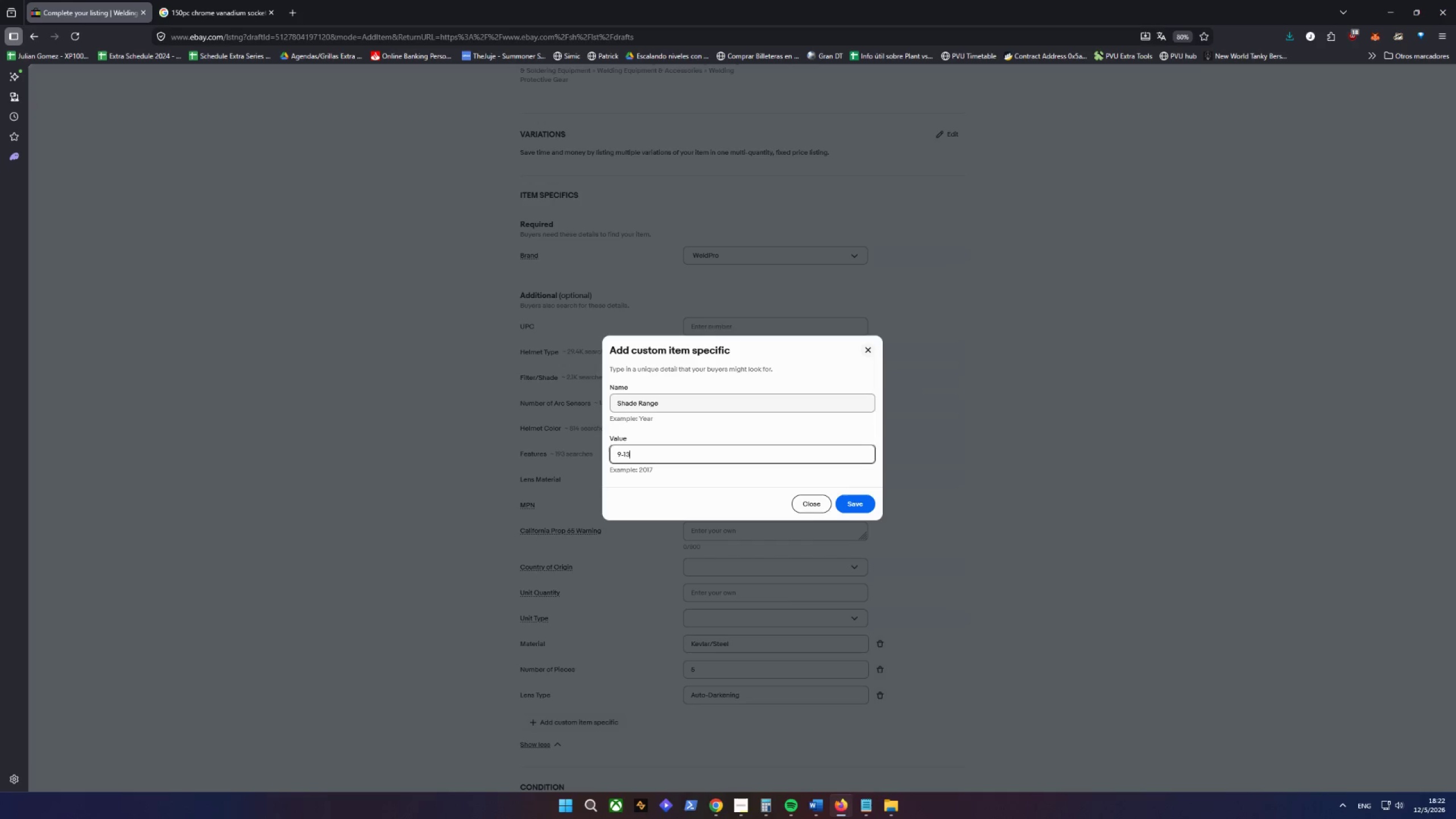 
left_click([862, 501])
 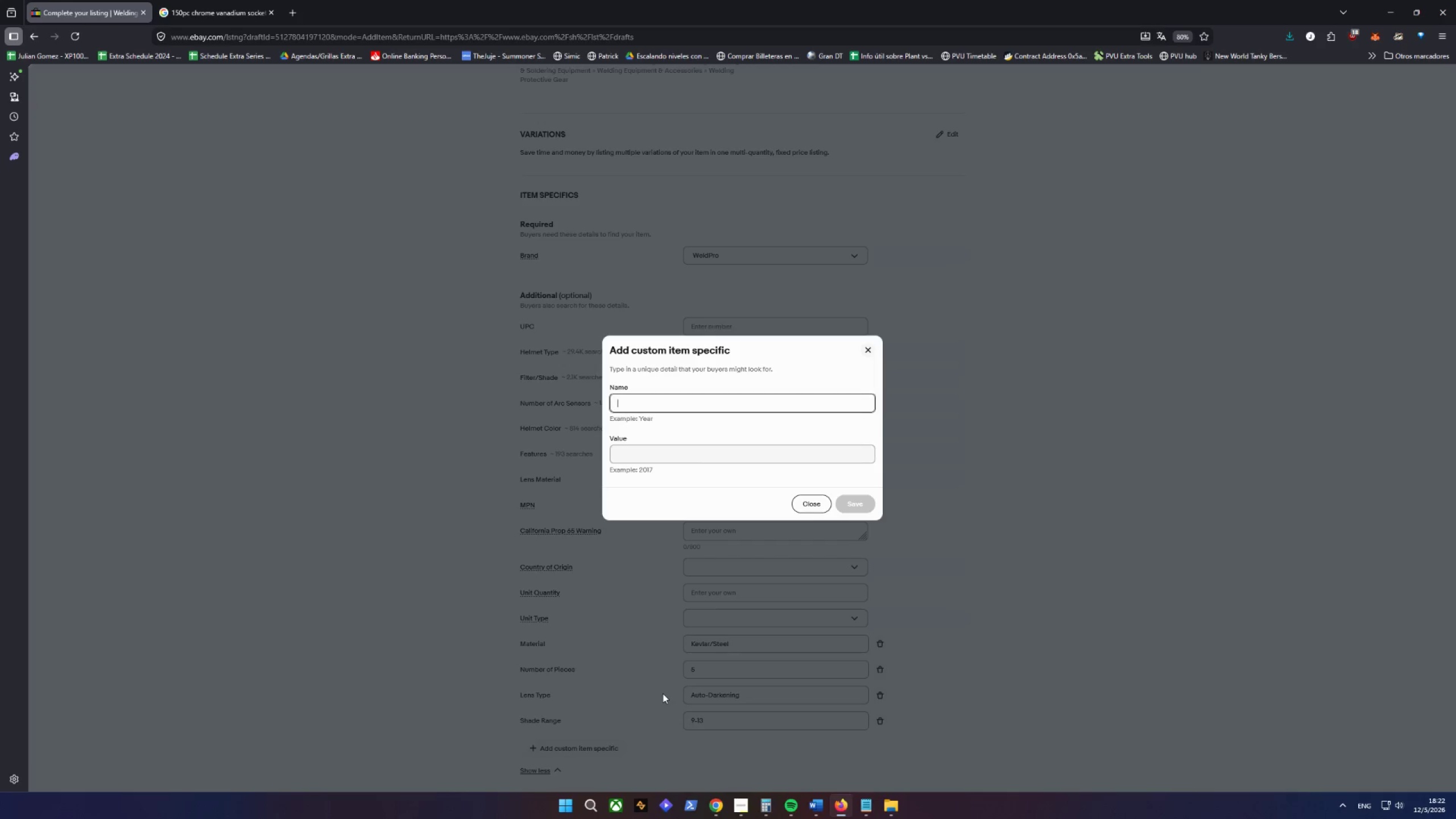 
type(Protection Level)
key(Tab)
type(ANZI Z87.1)
 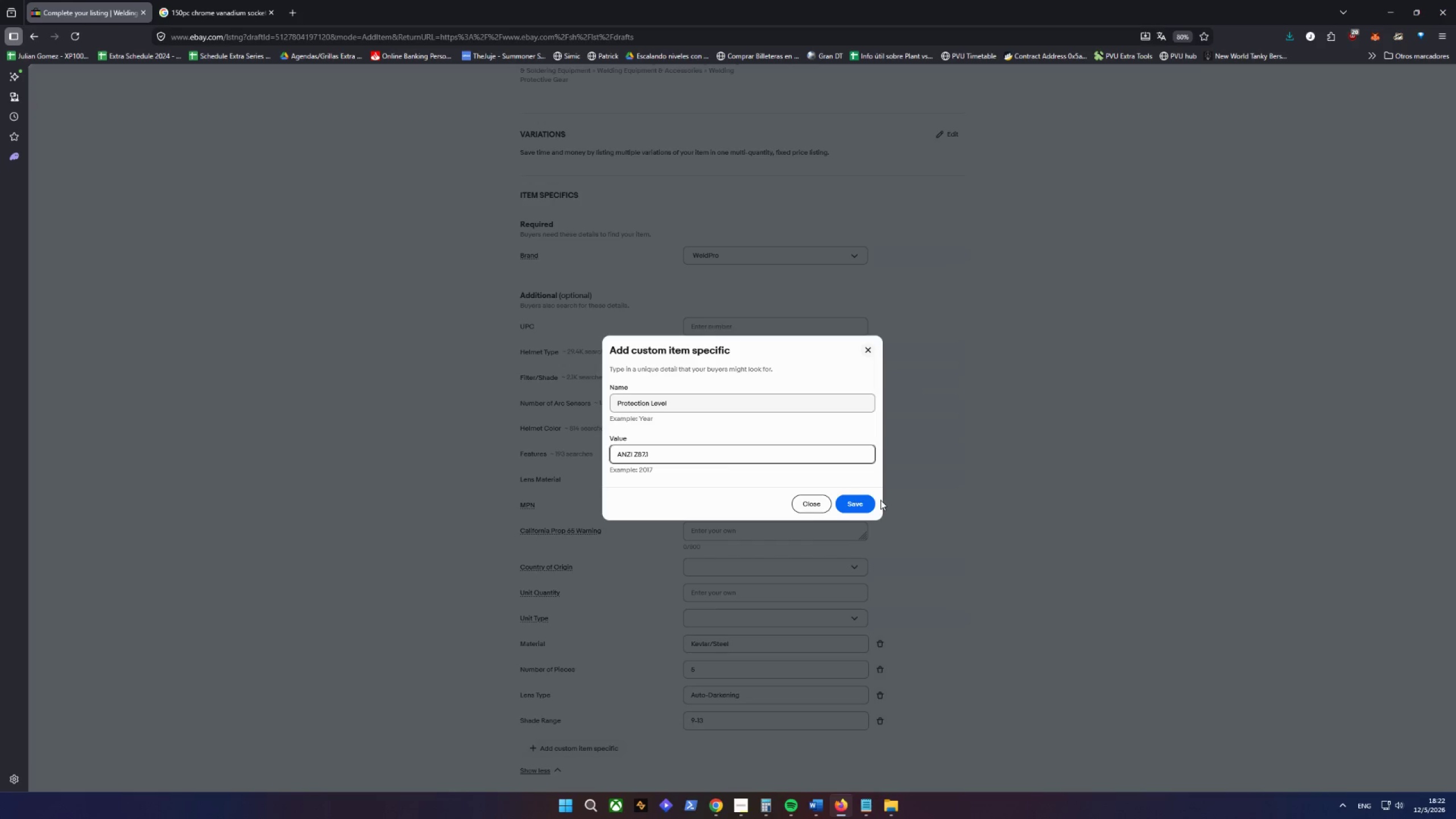 
left_click([861, 503])
 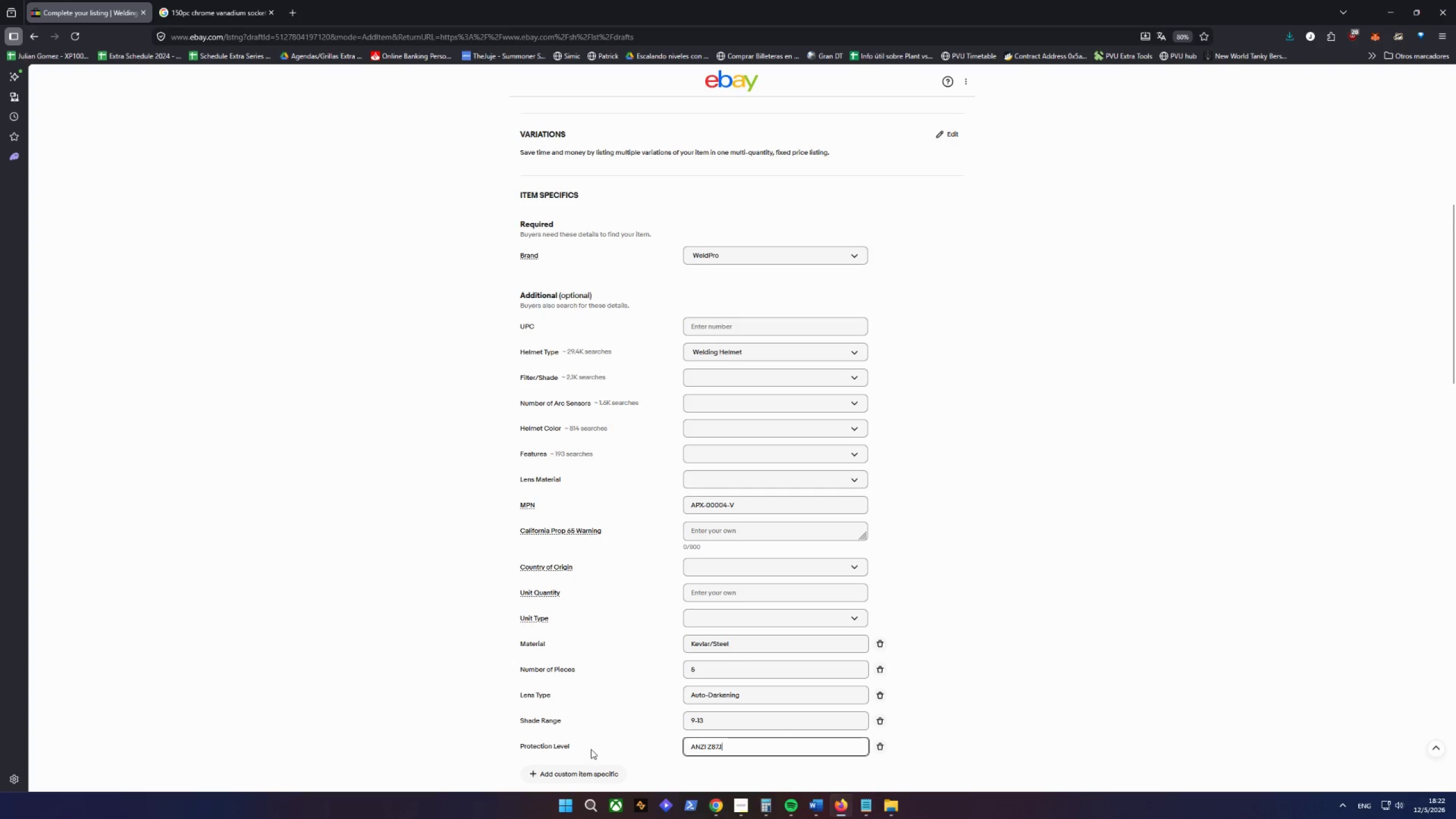 
left_click([572, 769])
 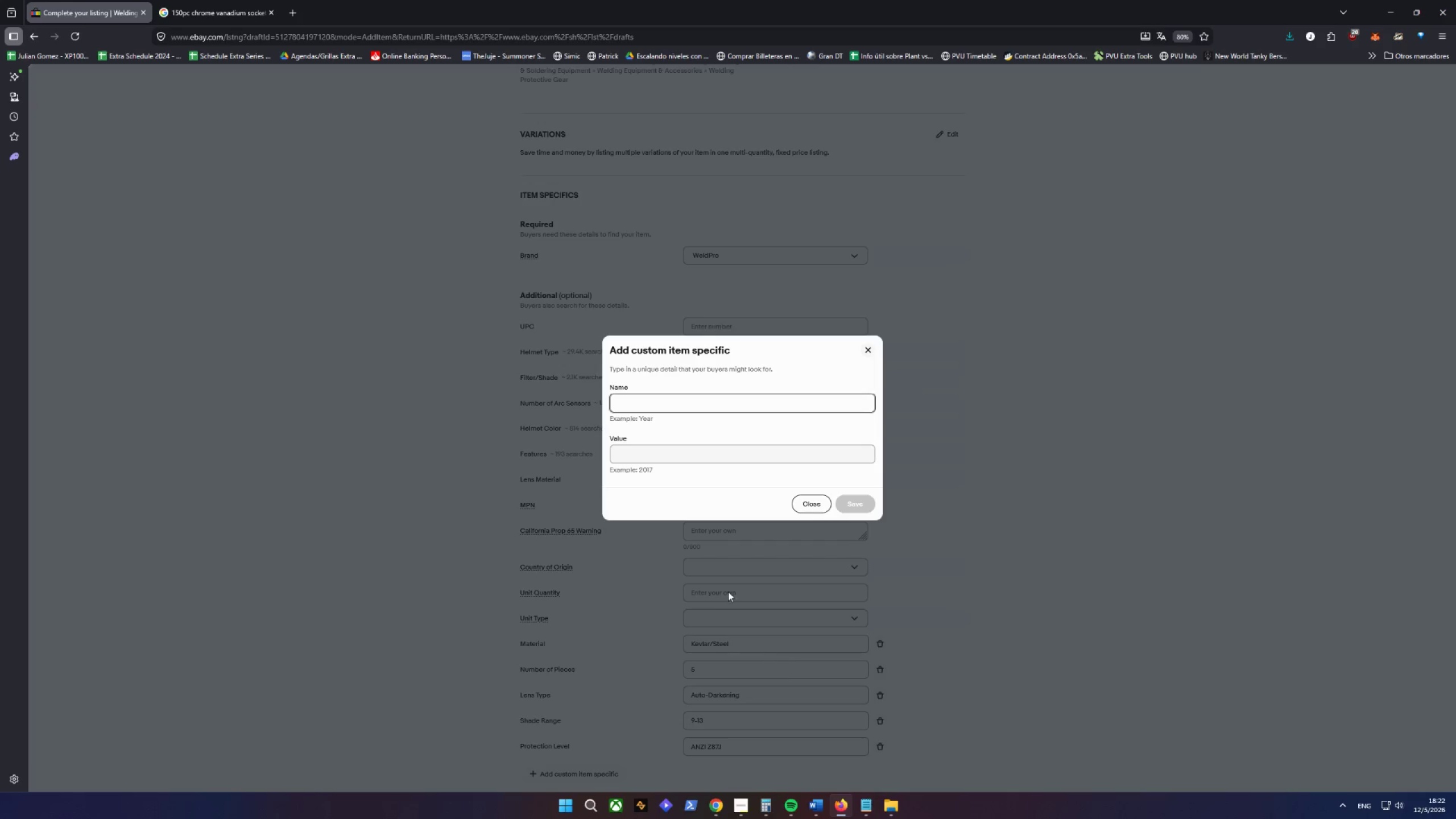 
double_click([816, 506])
 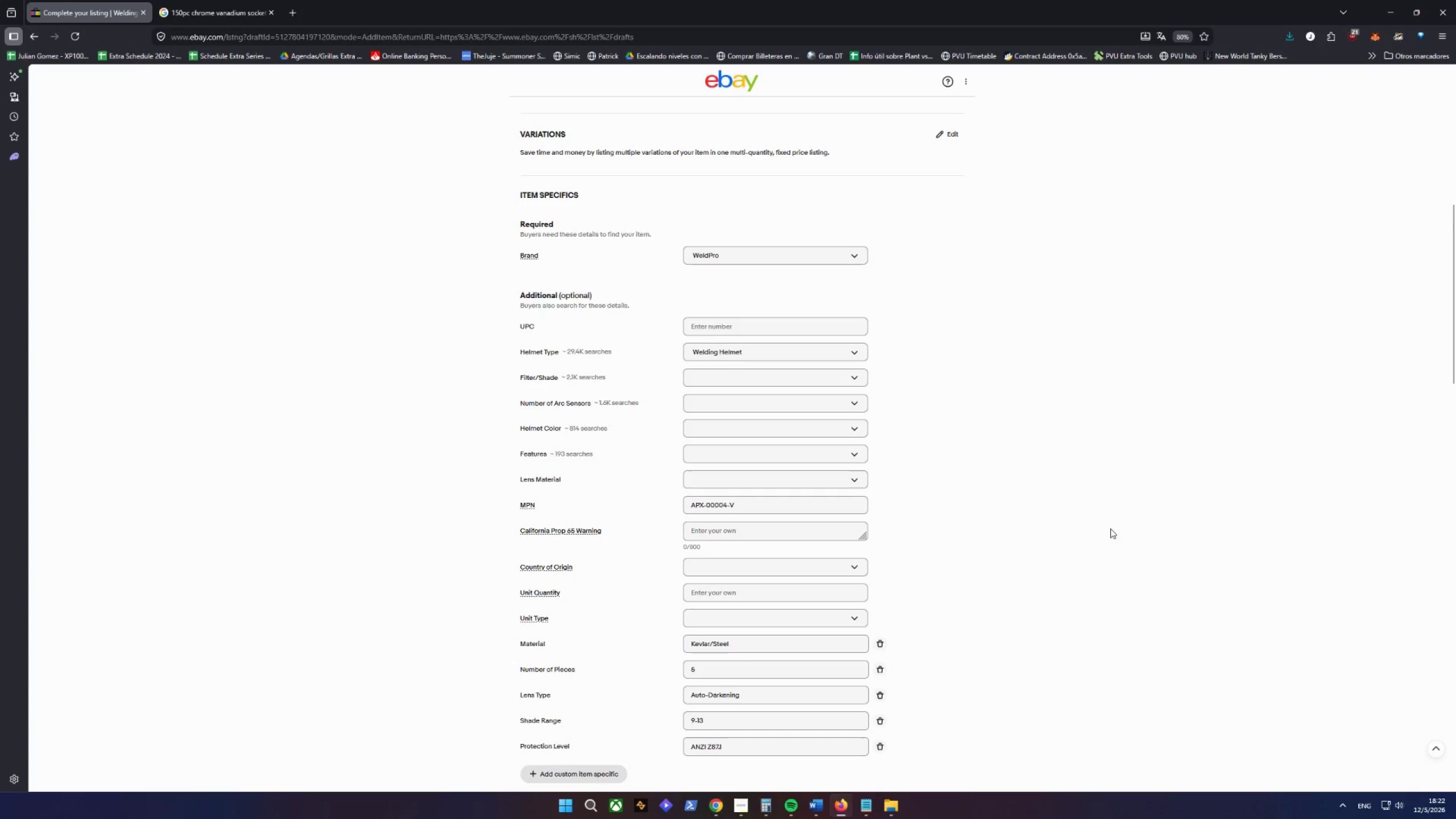 
key(CapsLock)
 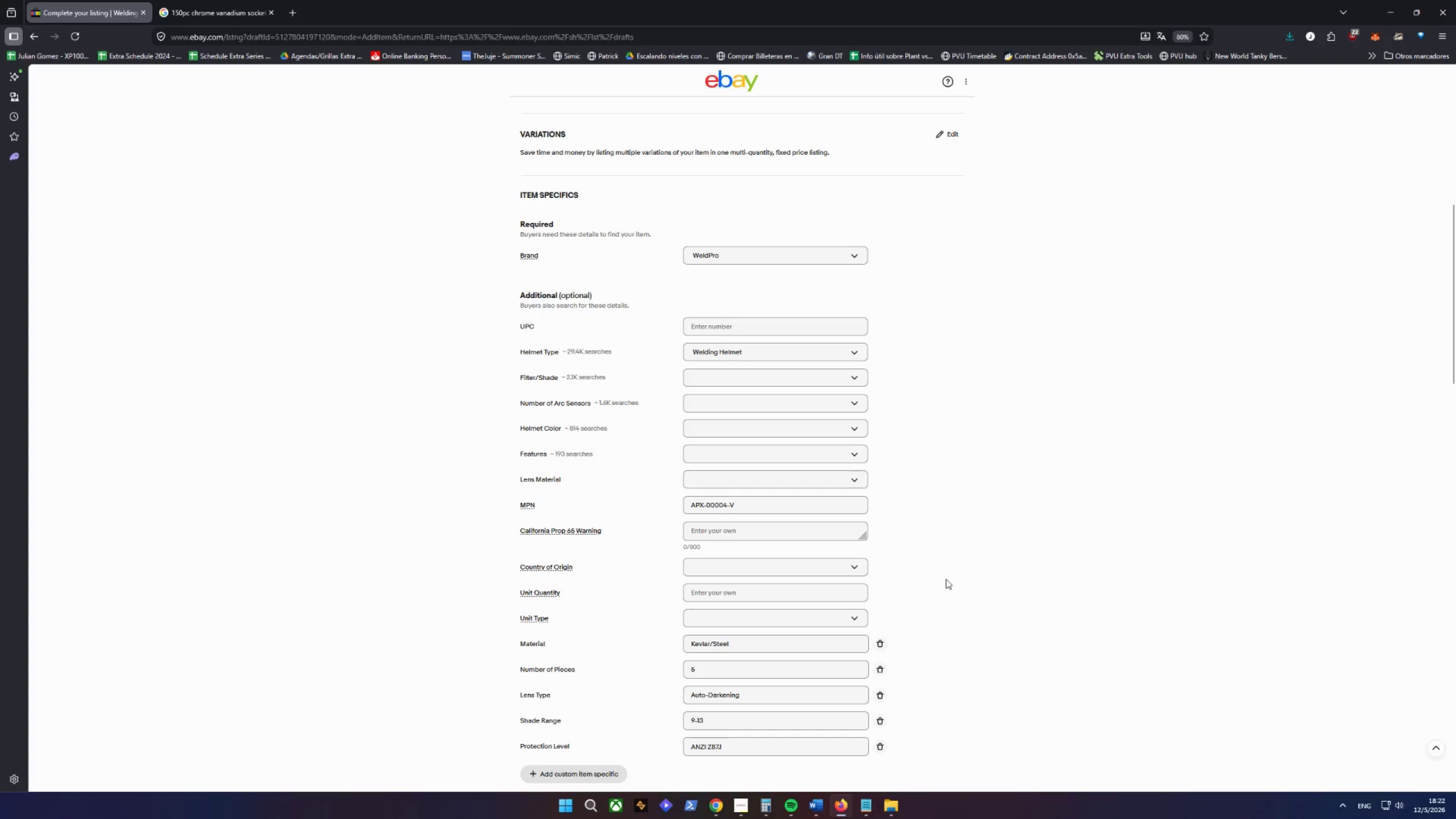 
scroll: coordinate [999, 592], scroll_direction: down, amount: 10.0
 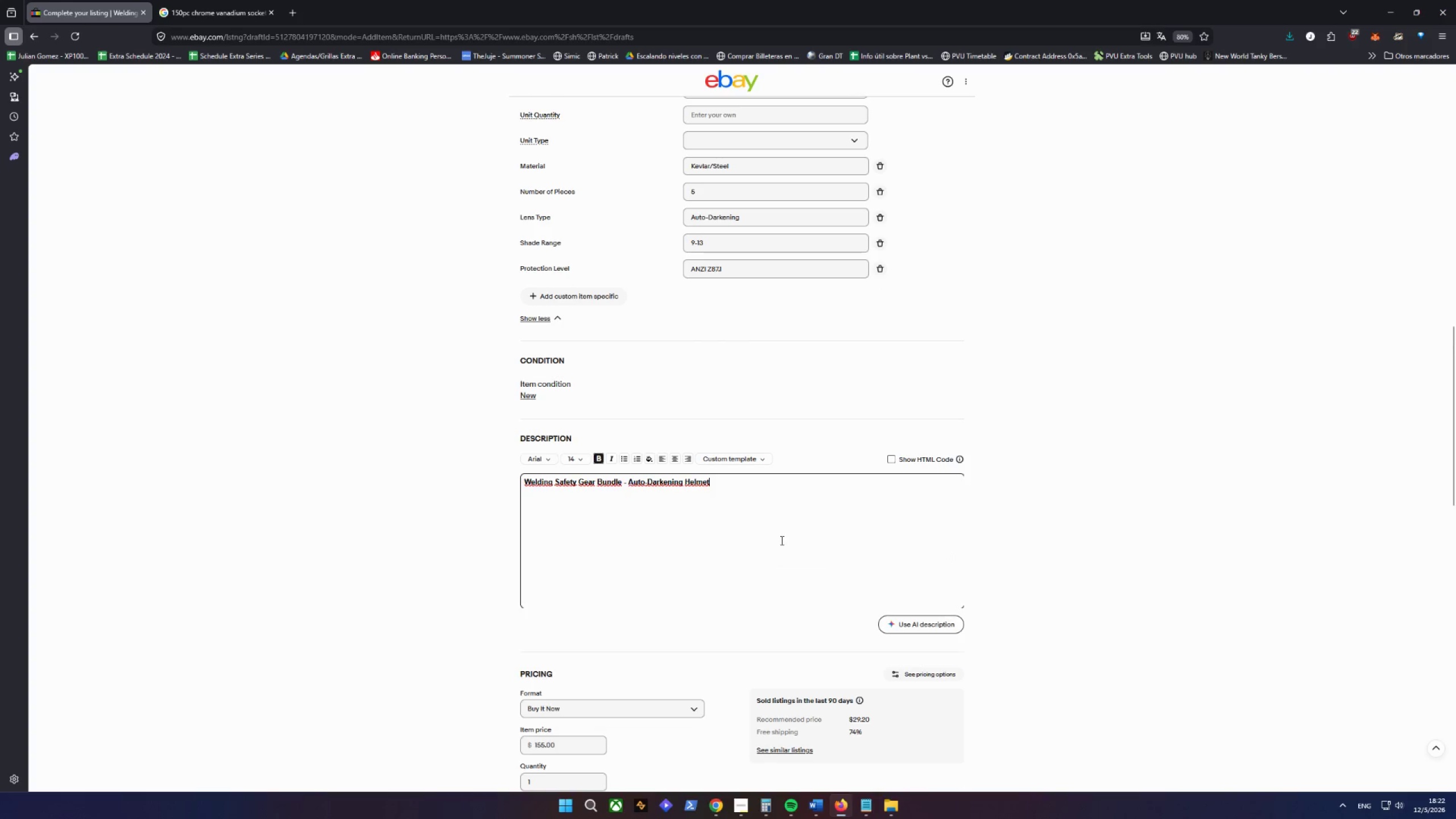 
left_click_drag(start_coordinate=[602, 533], to_coordinate=[599, 532])
 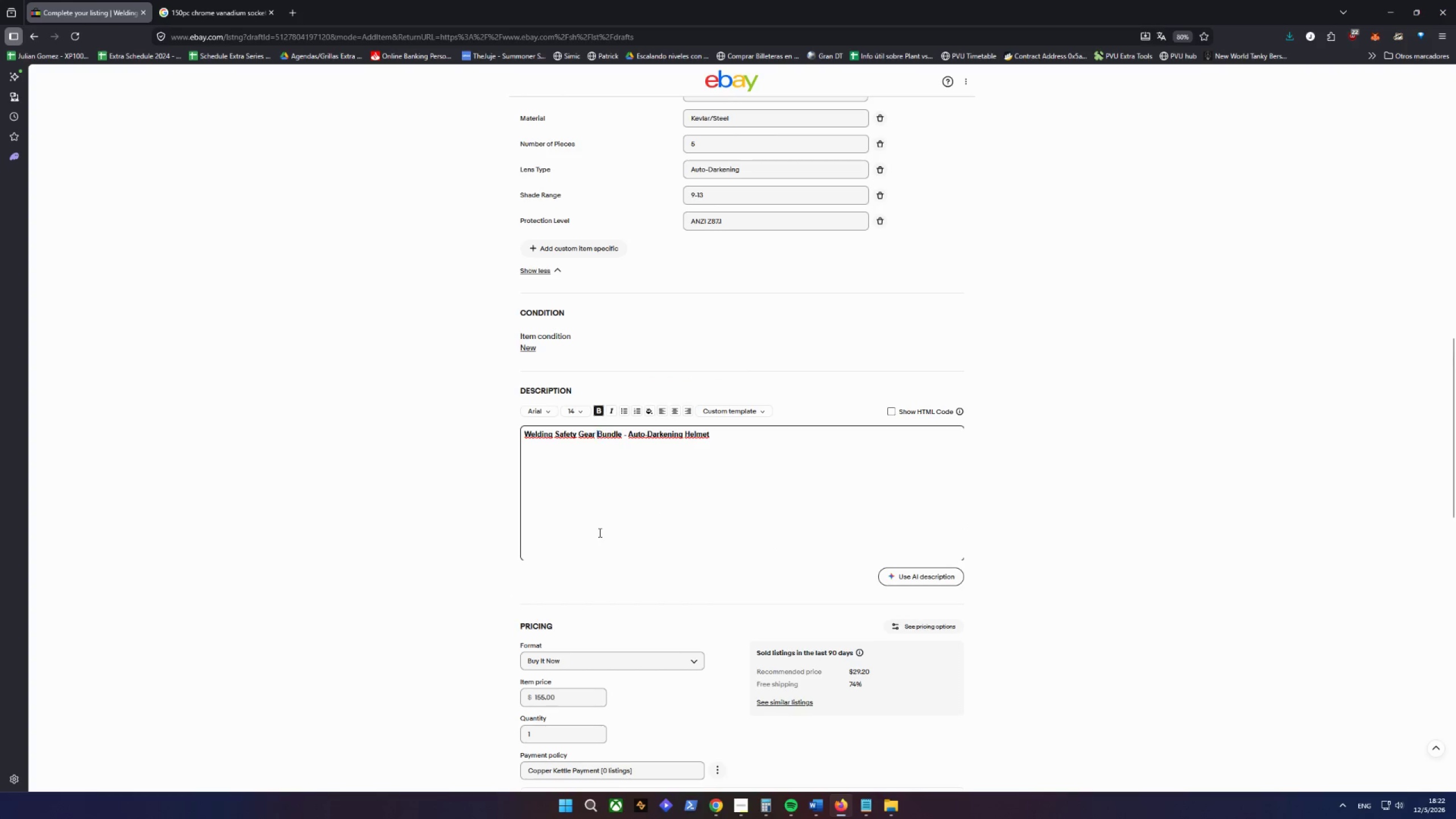 
scroll: coordinate [781, 540], scroll_direction: down, amount: 1.0
 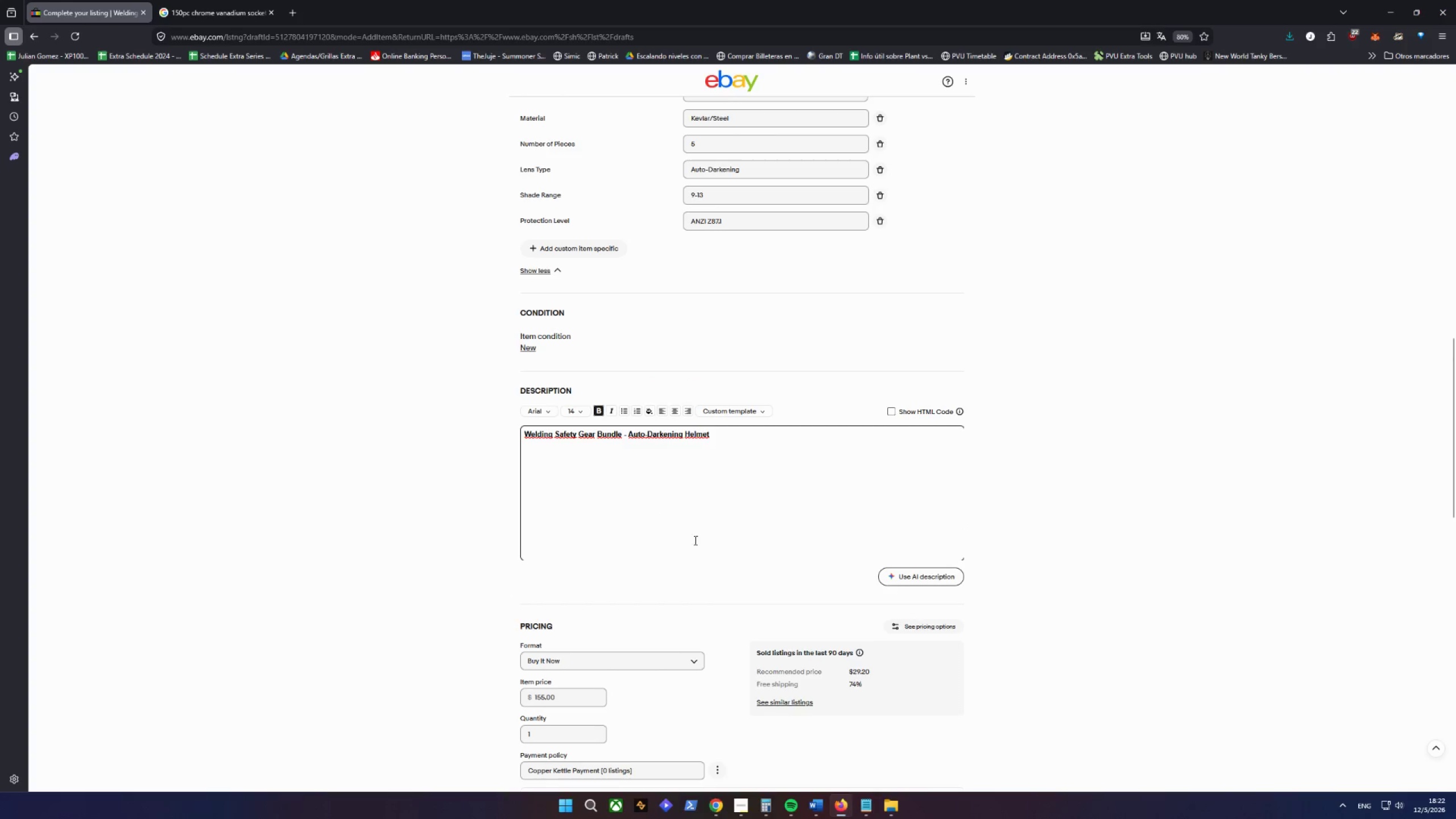 
double_click([599, 532])
 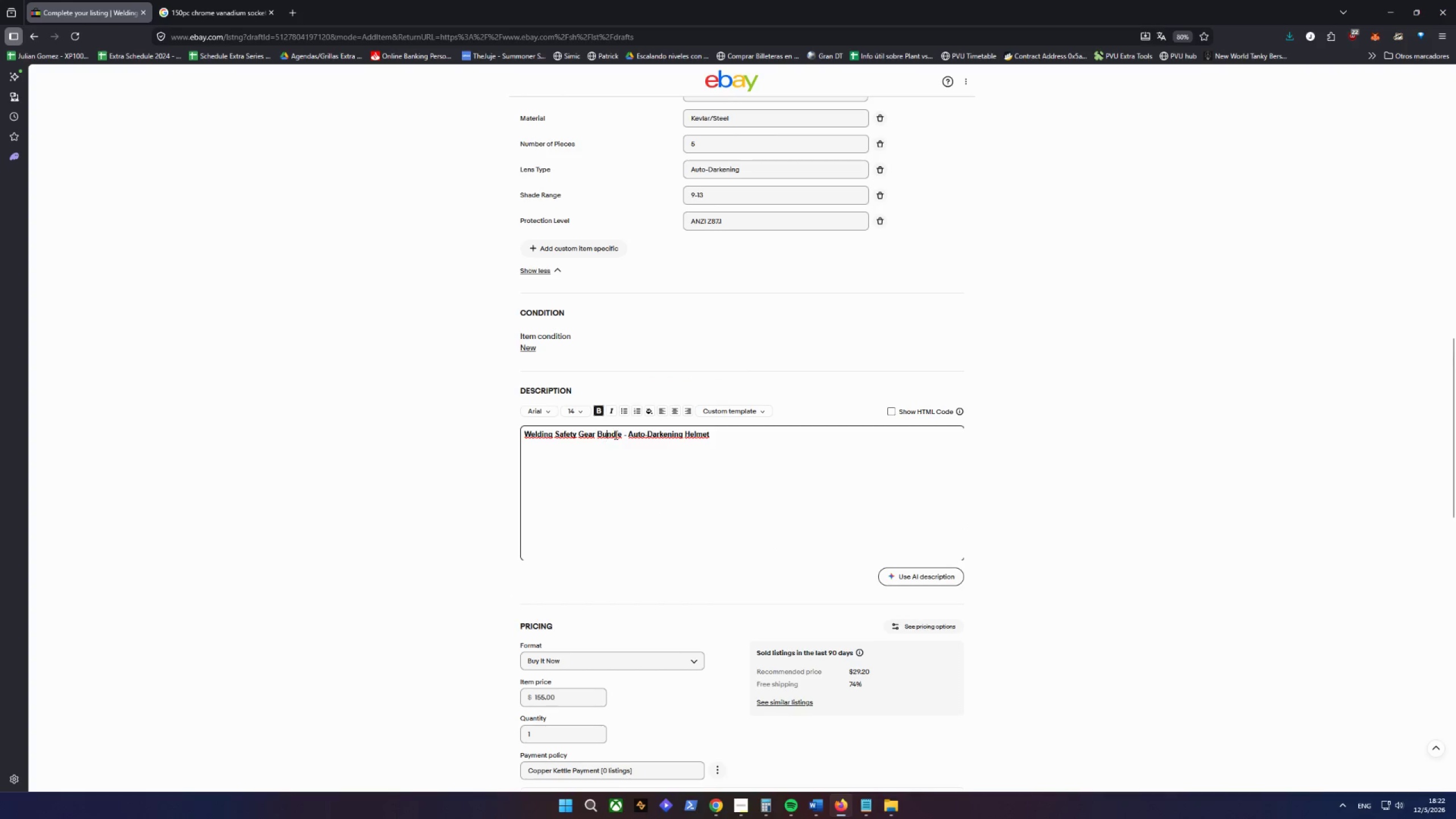 
double_click([694, 428])
 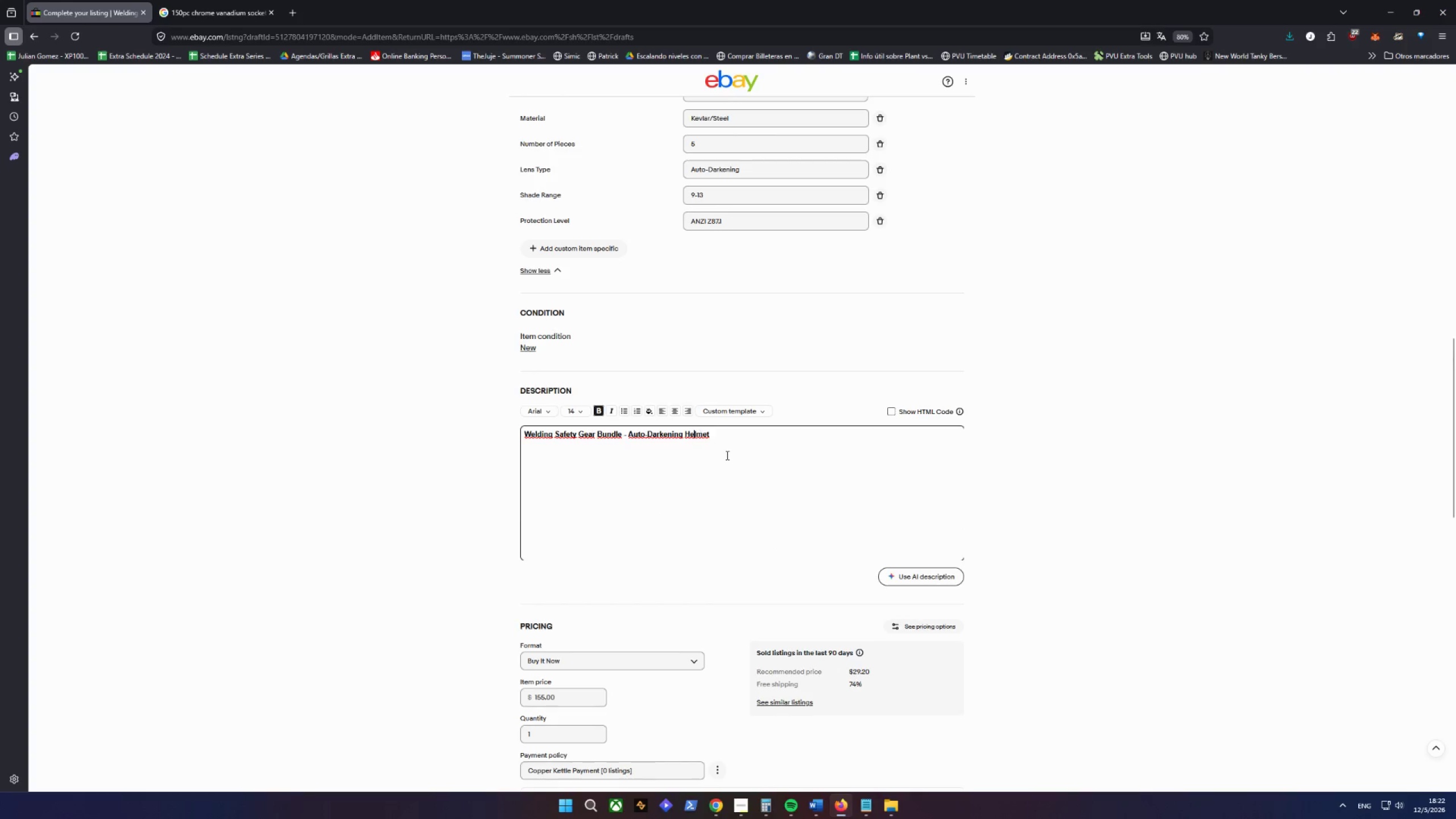 
scroll: coordinate [726, 455], scroll_direction: up, amount: 4.0
 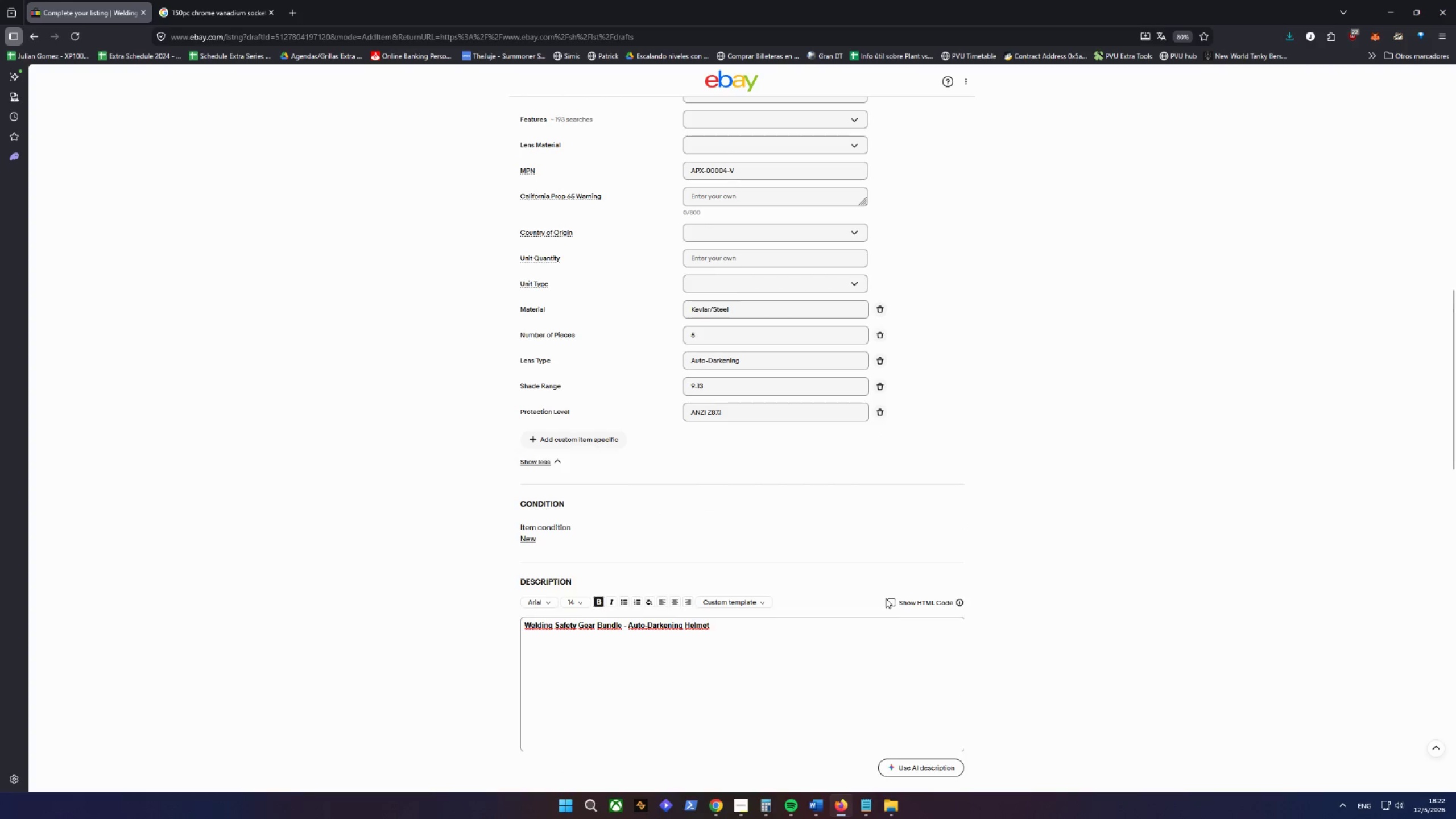 
double_click([891, 602])
 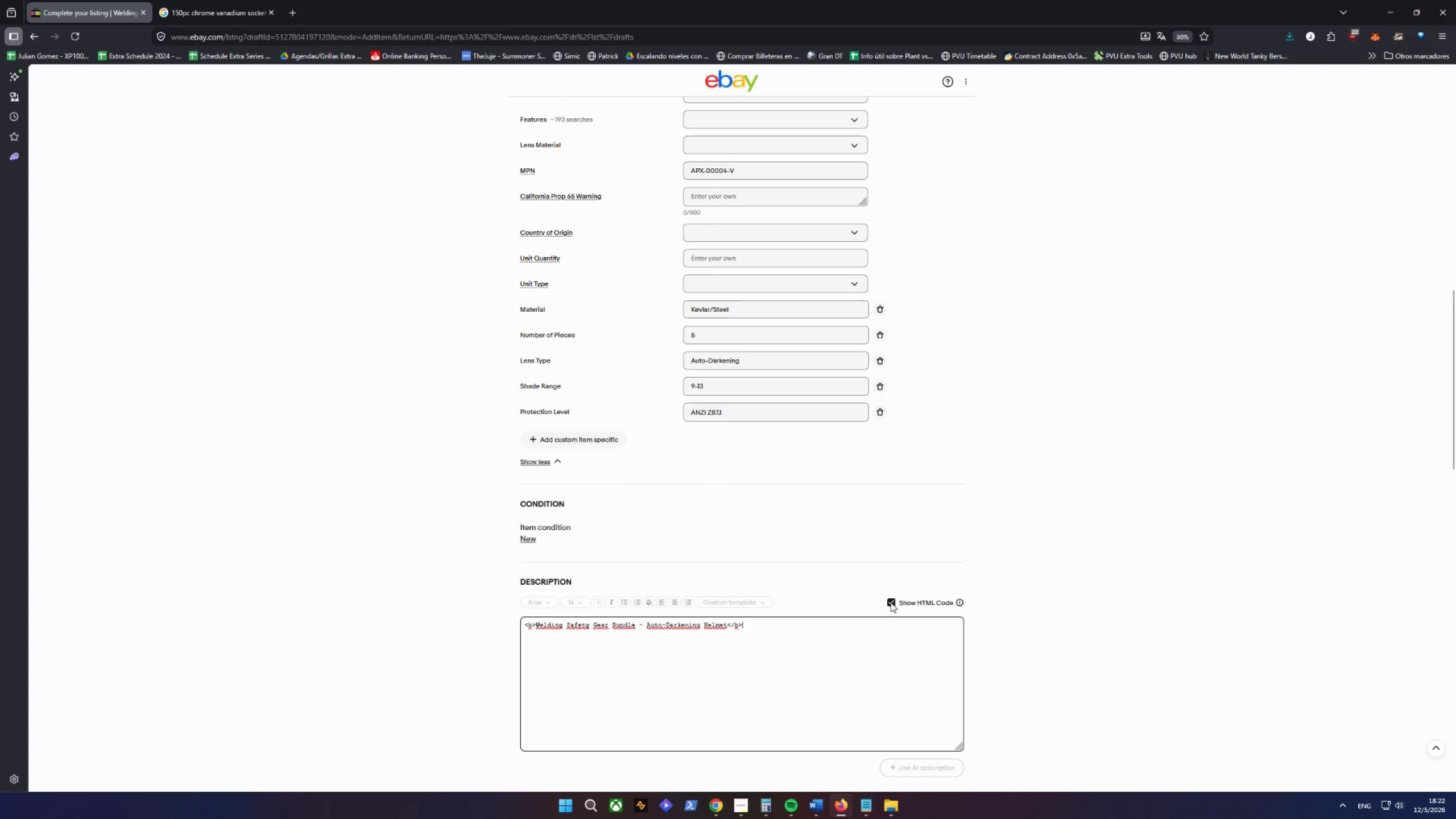 
left_click([891, 602])
 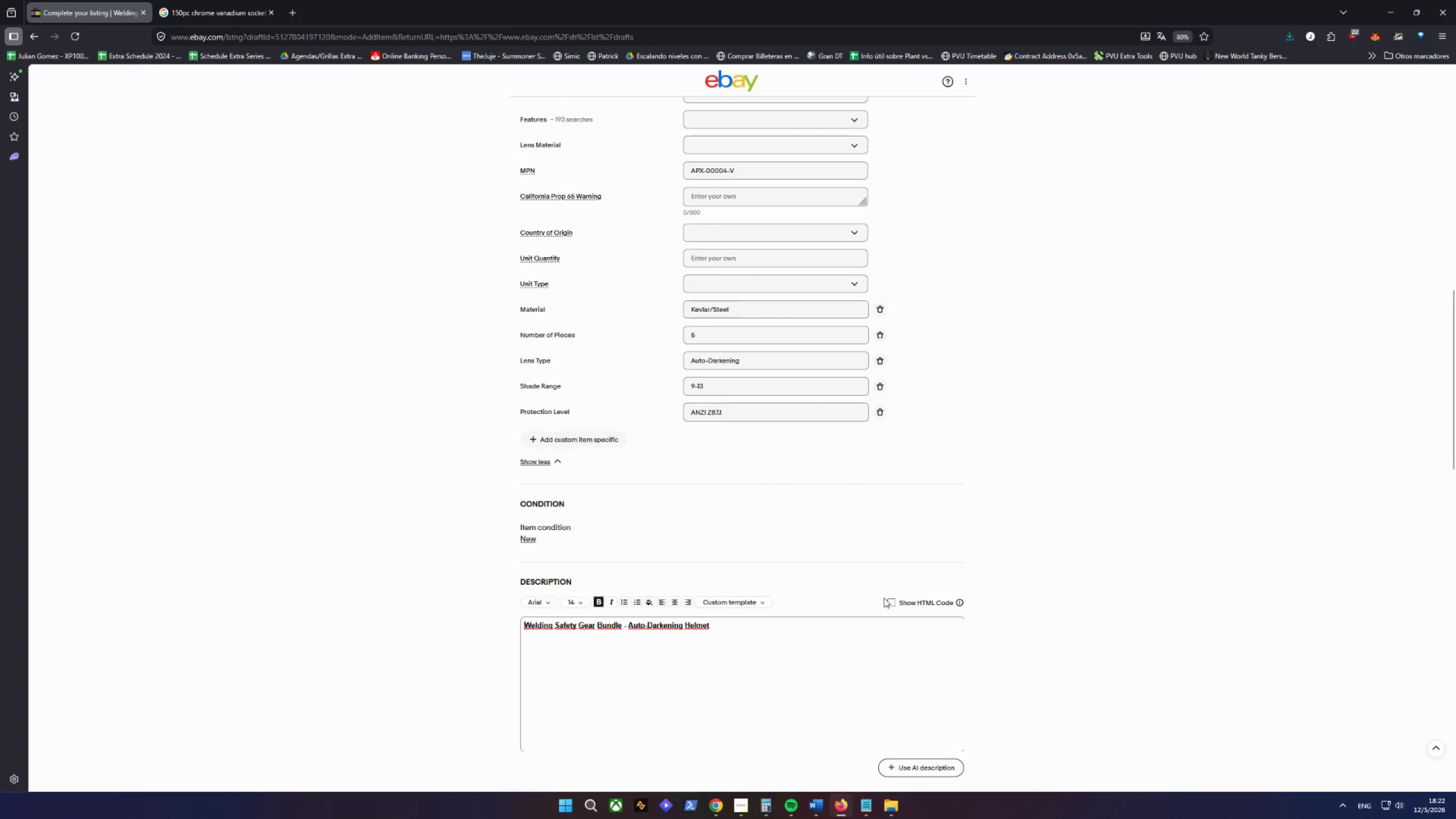 
scroll: coordinate [1012, 539], scroll_direction: down, amount: 27.0
 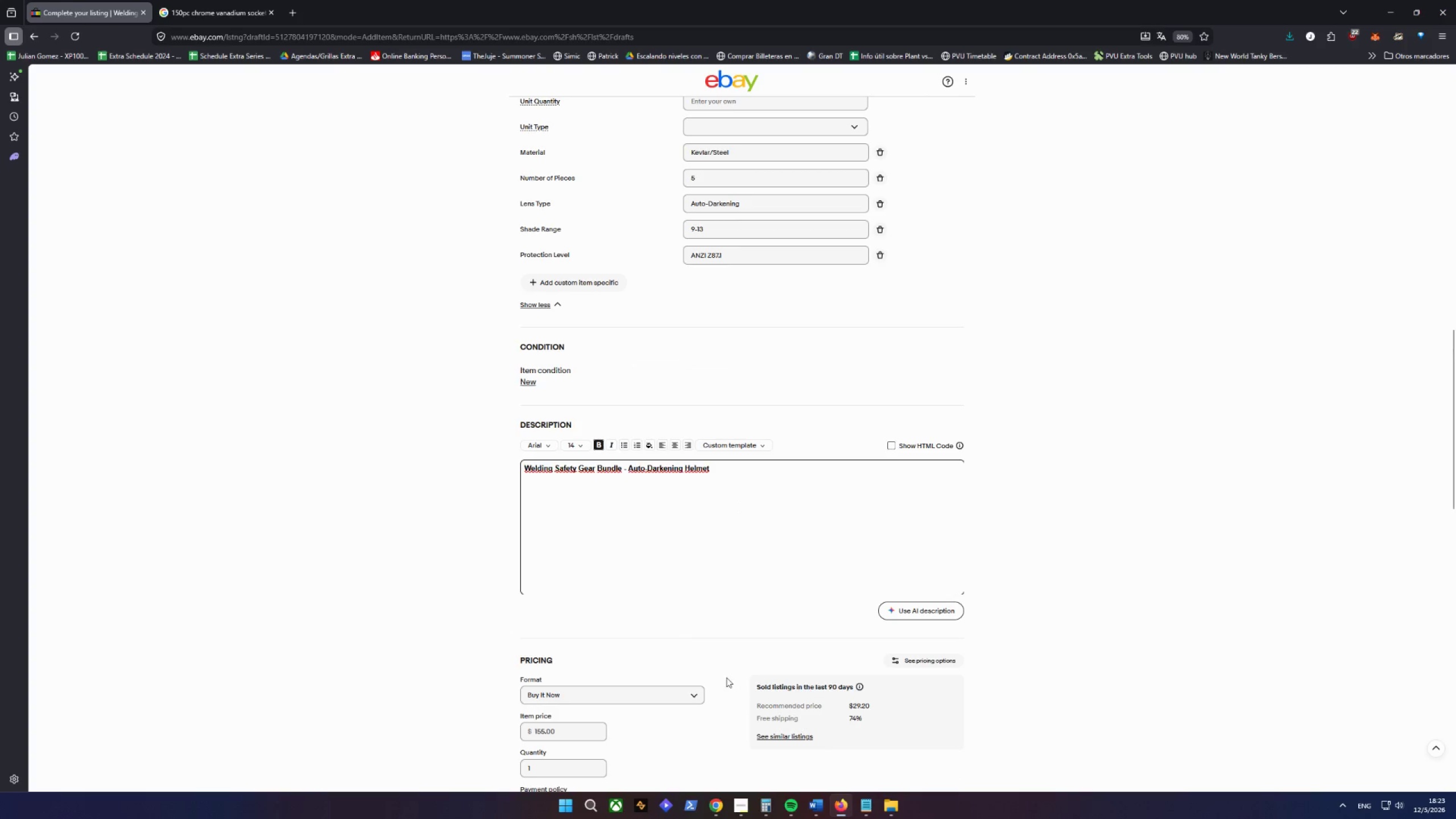 
wait(9.82)
 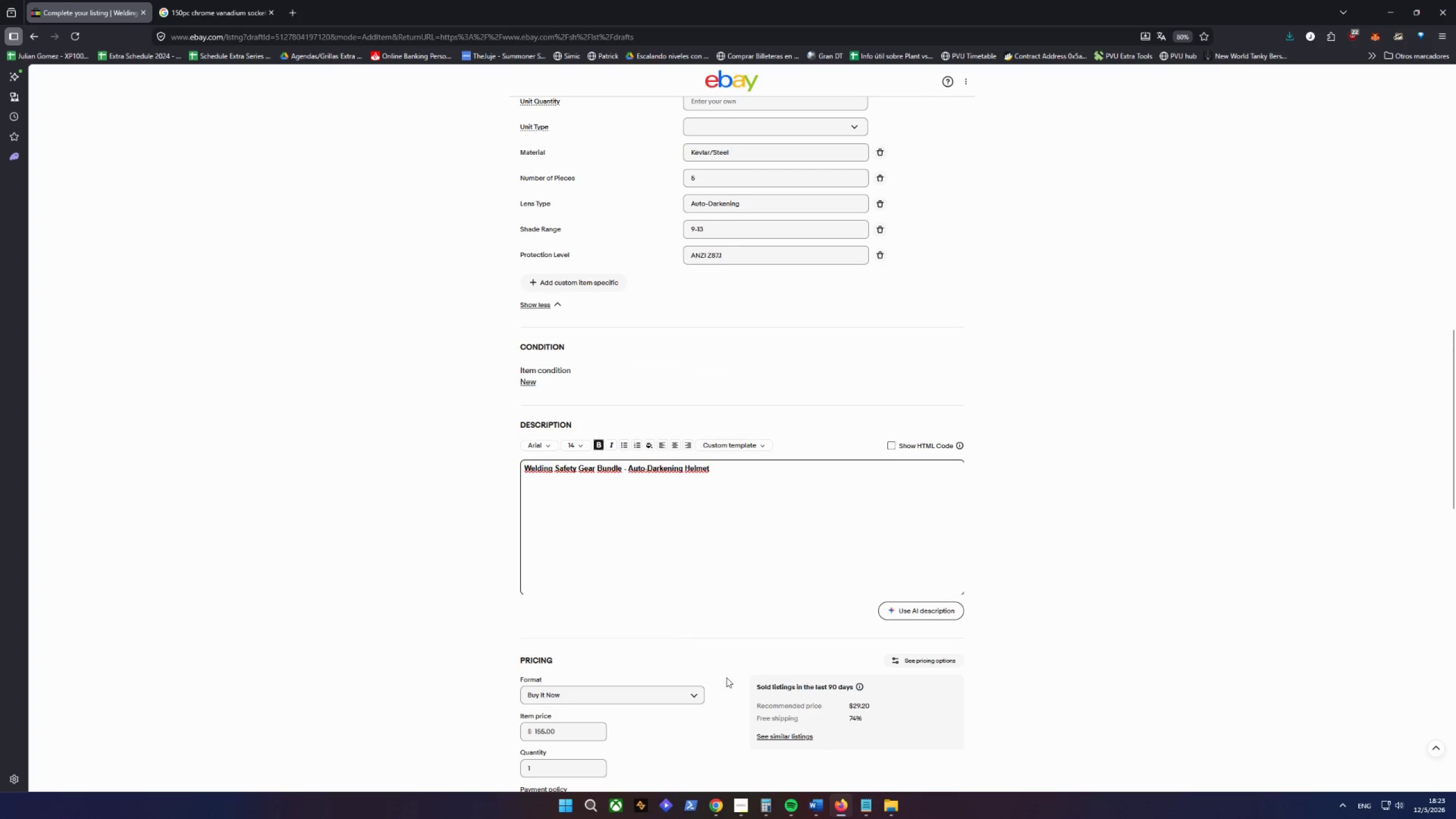 
left_click([719, 478])
 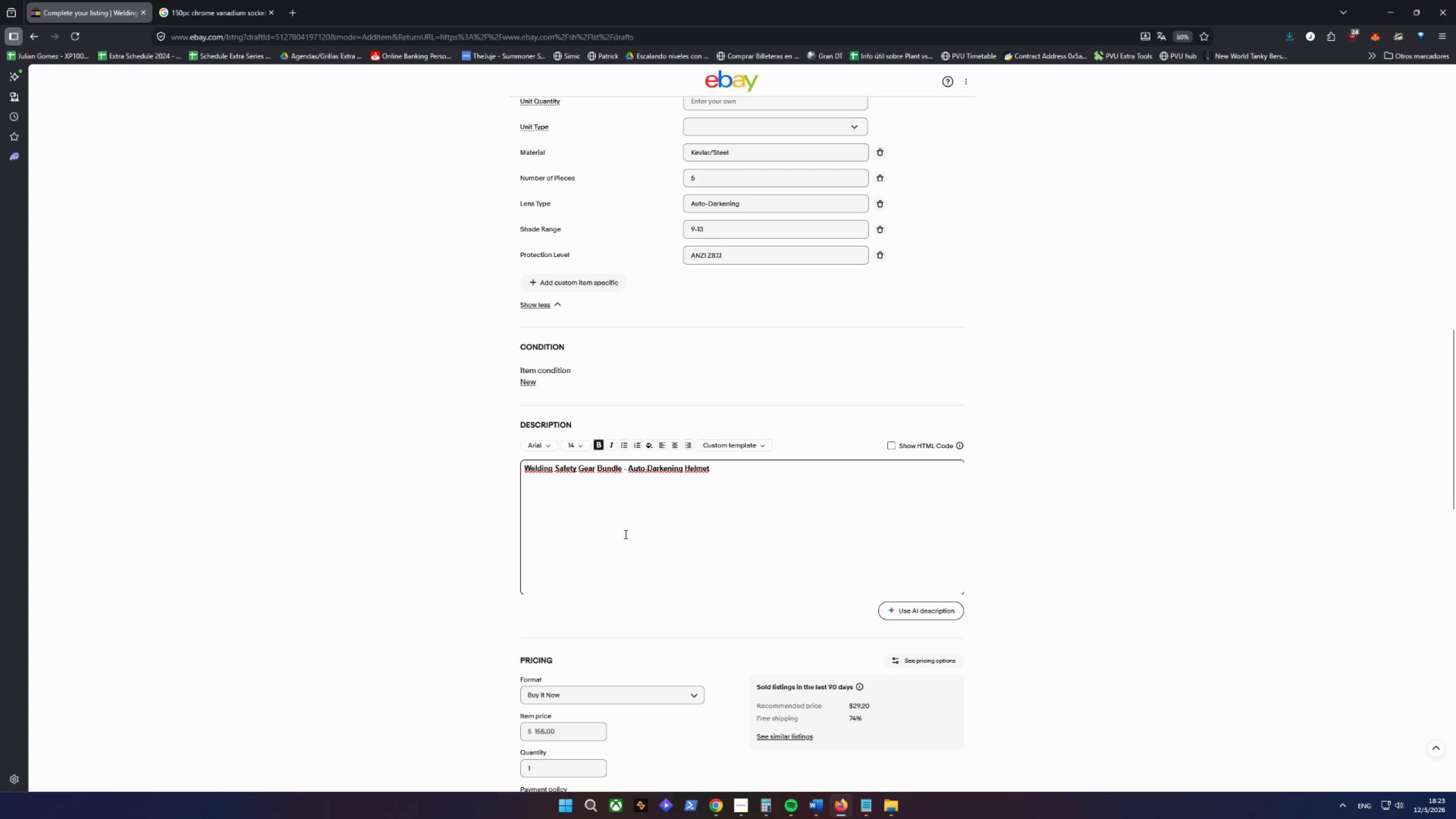 
left_click([566, 801])
 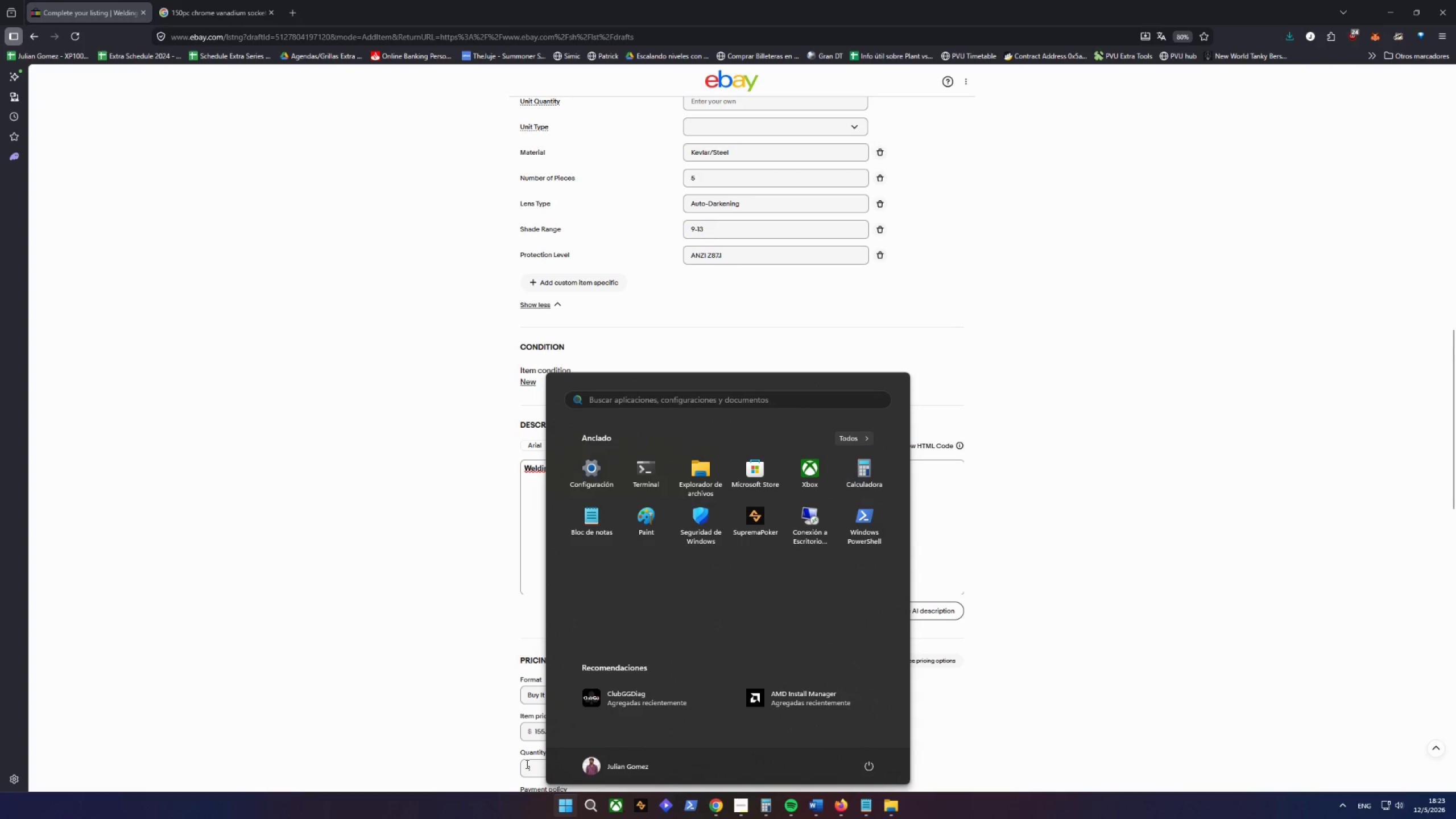 
left_click([549, 818])
 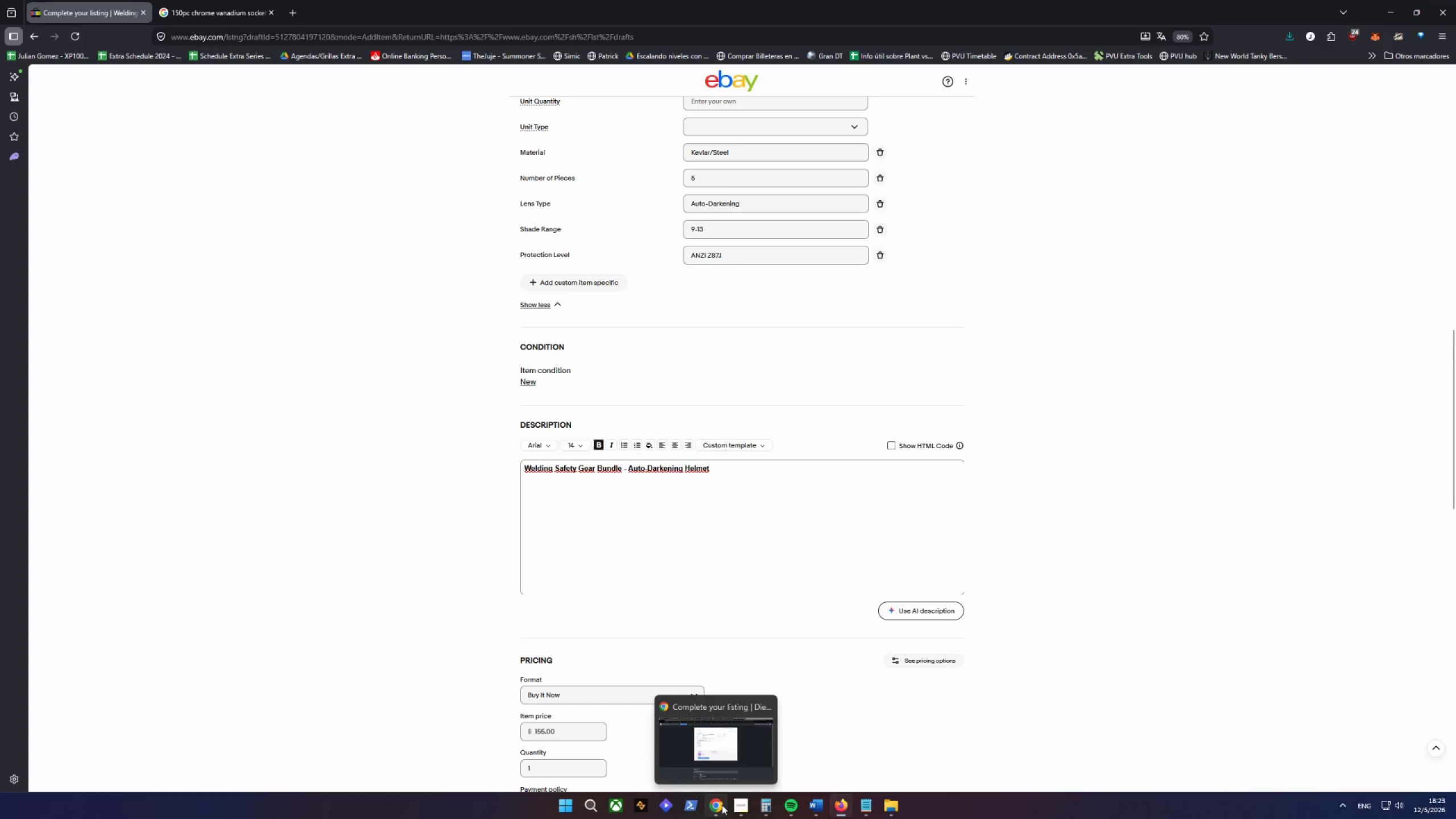 
left_click([886, 805])
 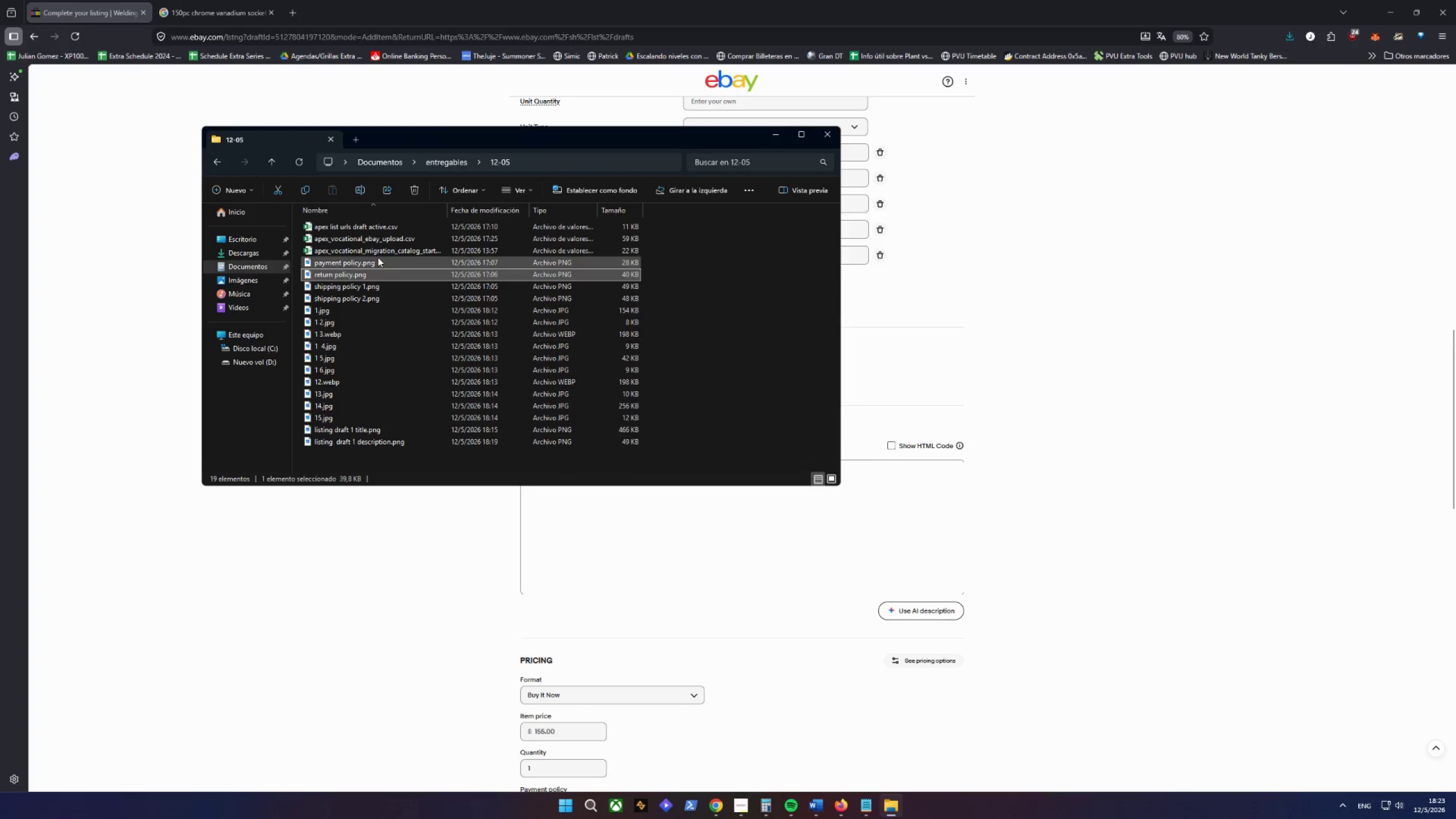 
left_click([391, 239])
 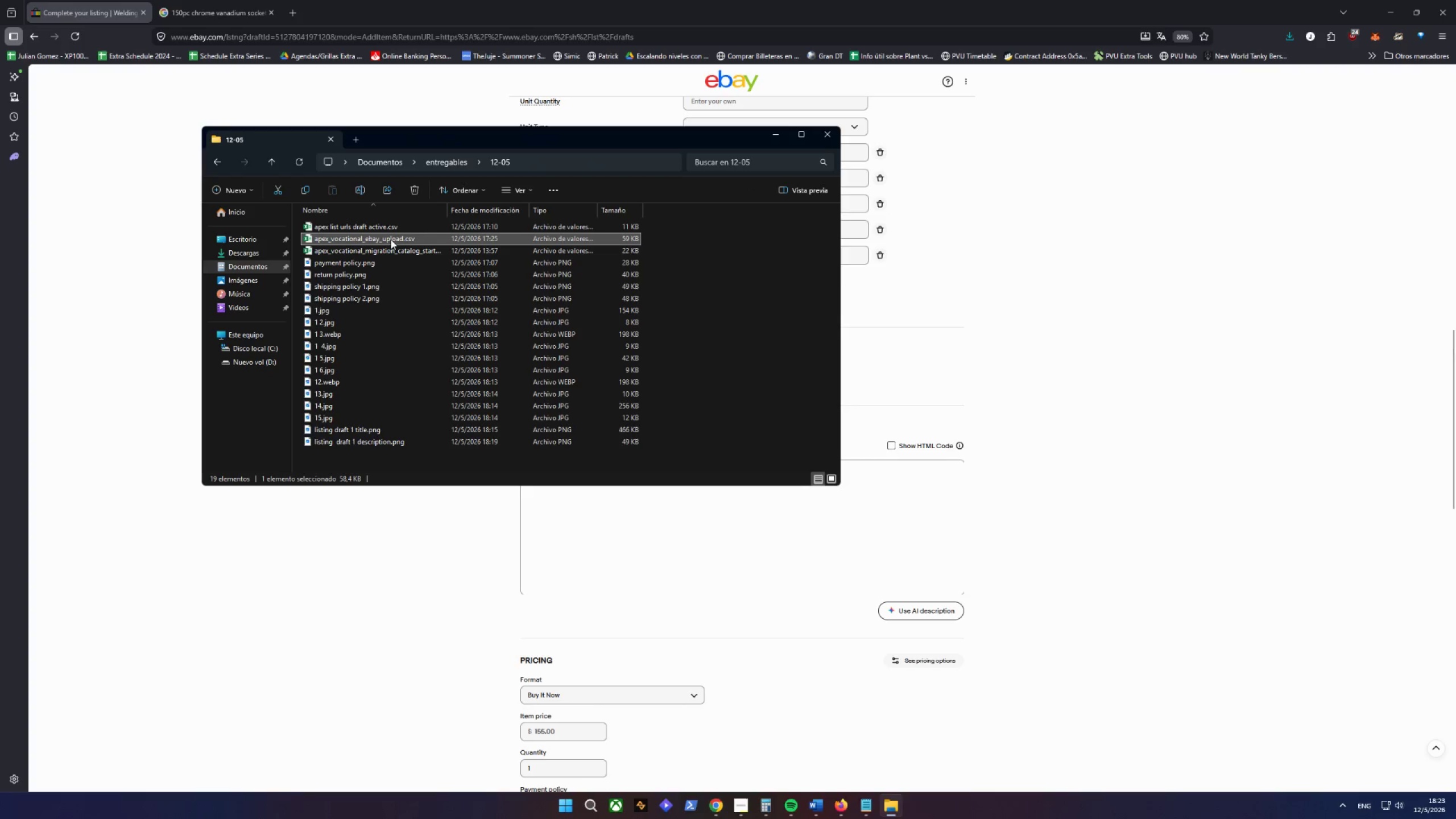 
scroll: coordinate [377, 257], scroll_direction: up, amount: 2.0
 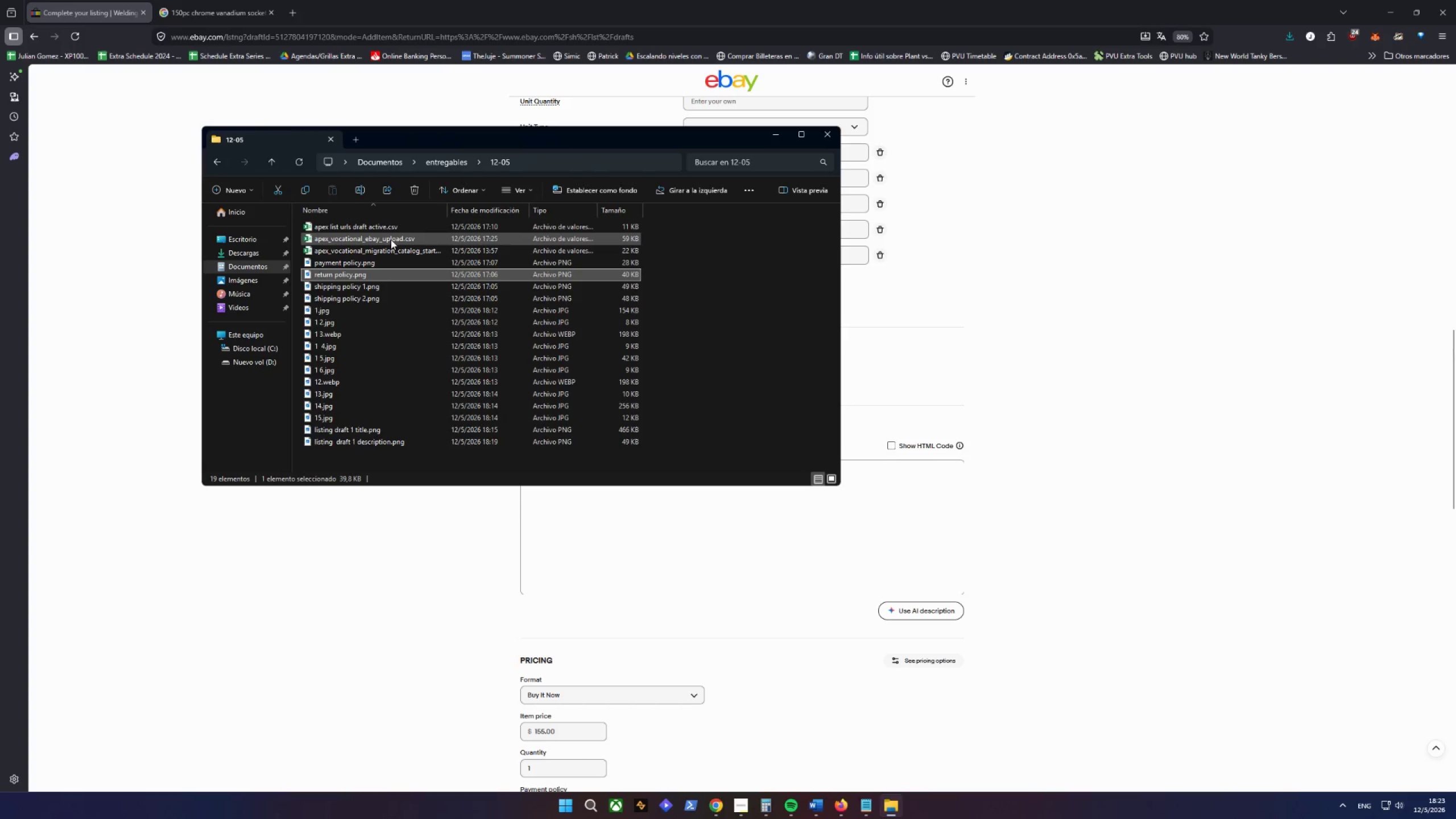 
double_click([391, 239])
 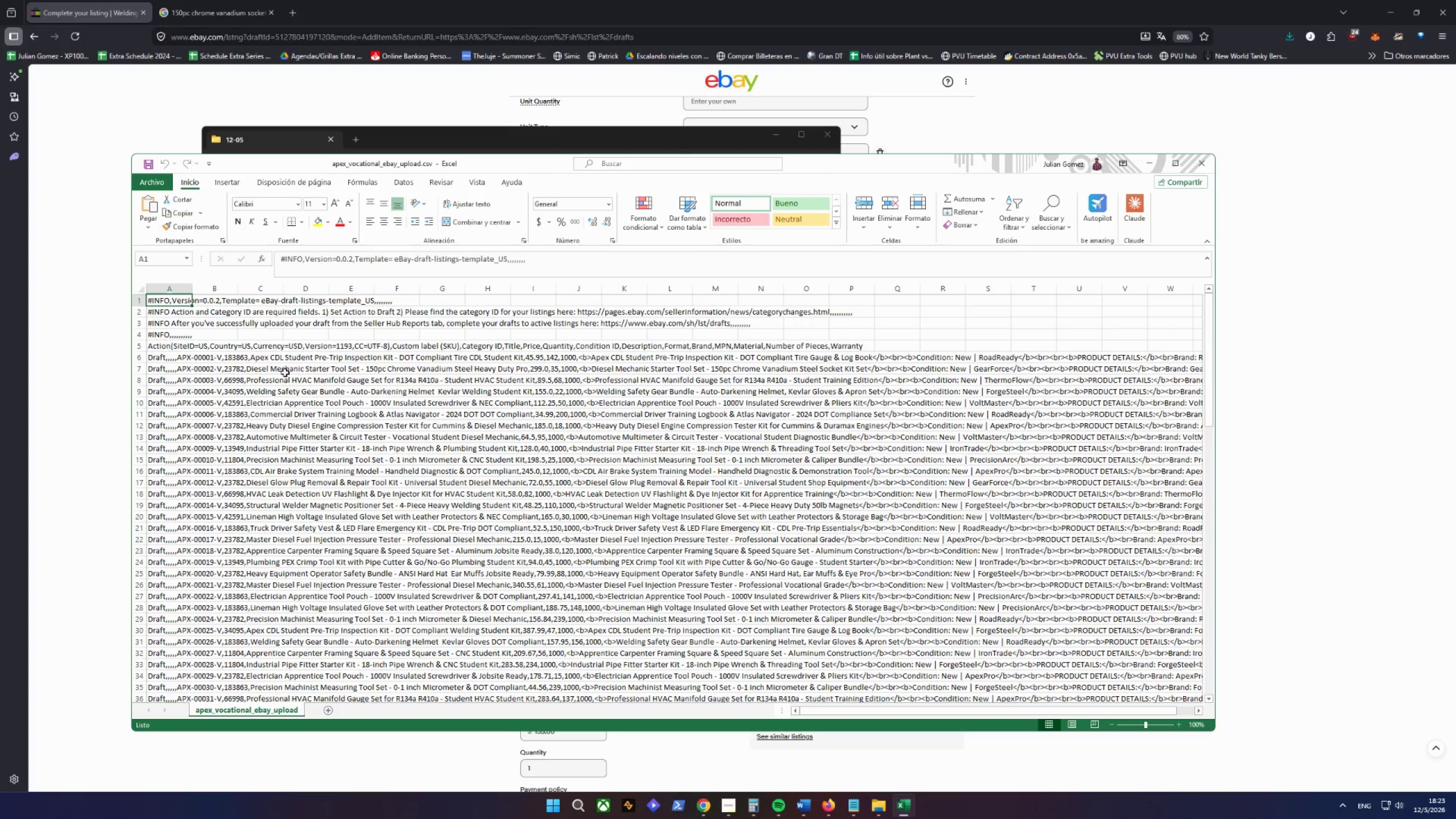 
left_click([229, 391])
 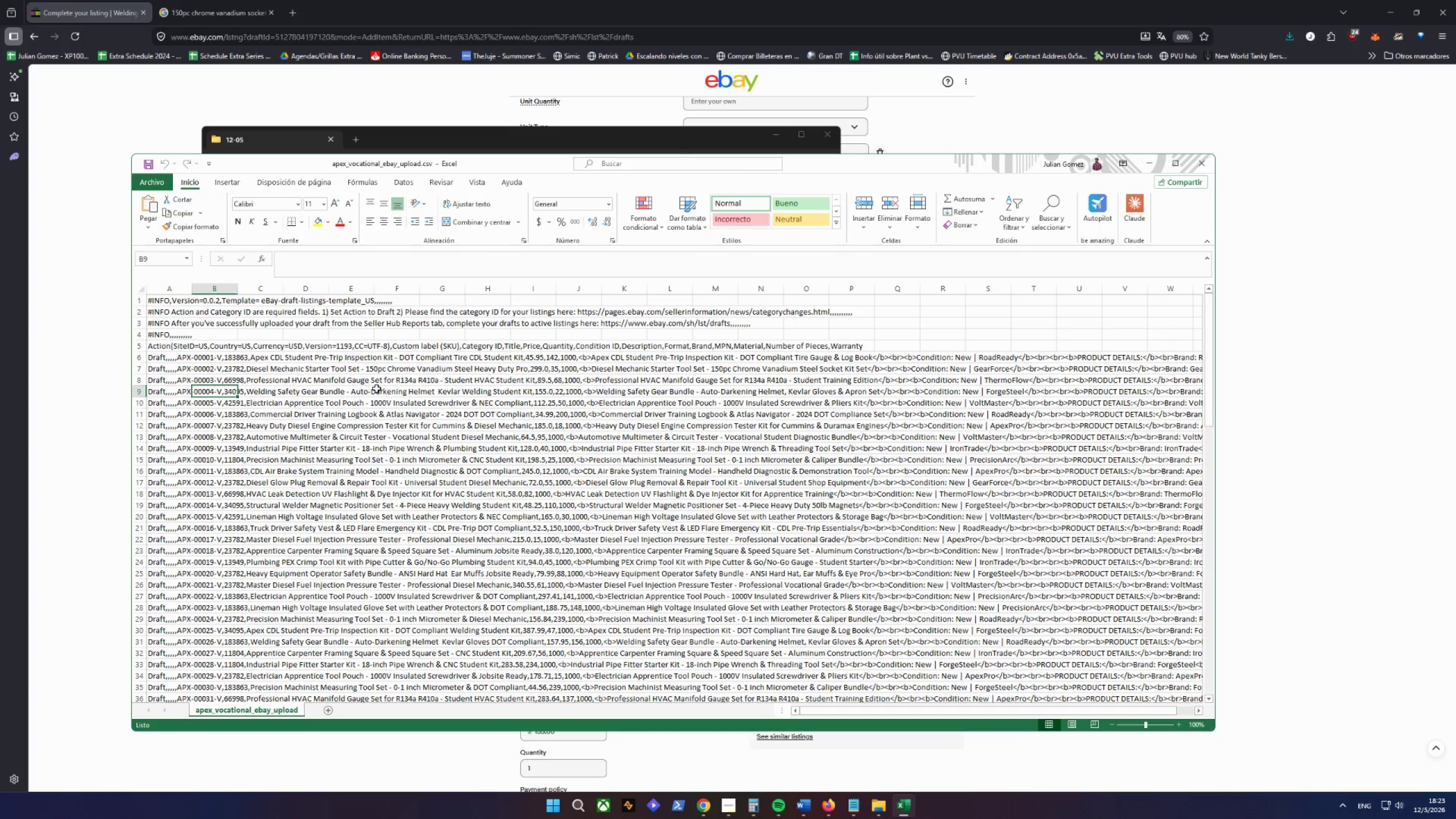 
left_click([379, 388])
 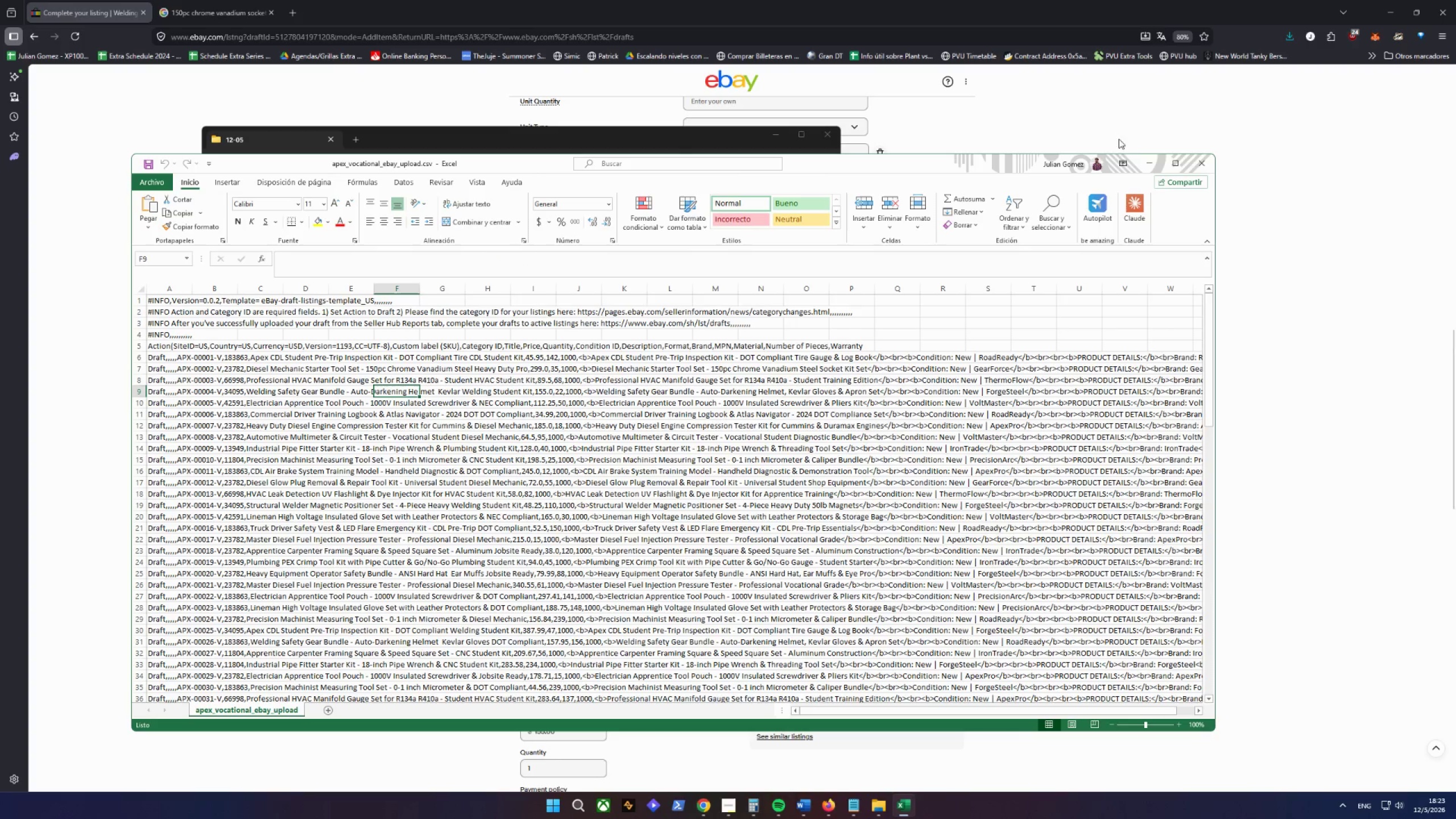 
left_click([1170, 163])
 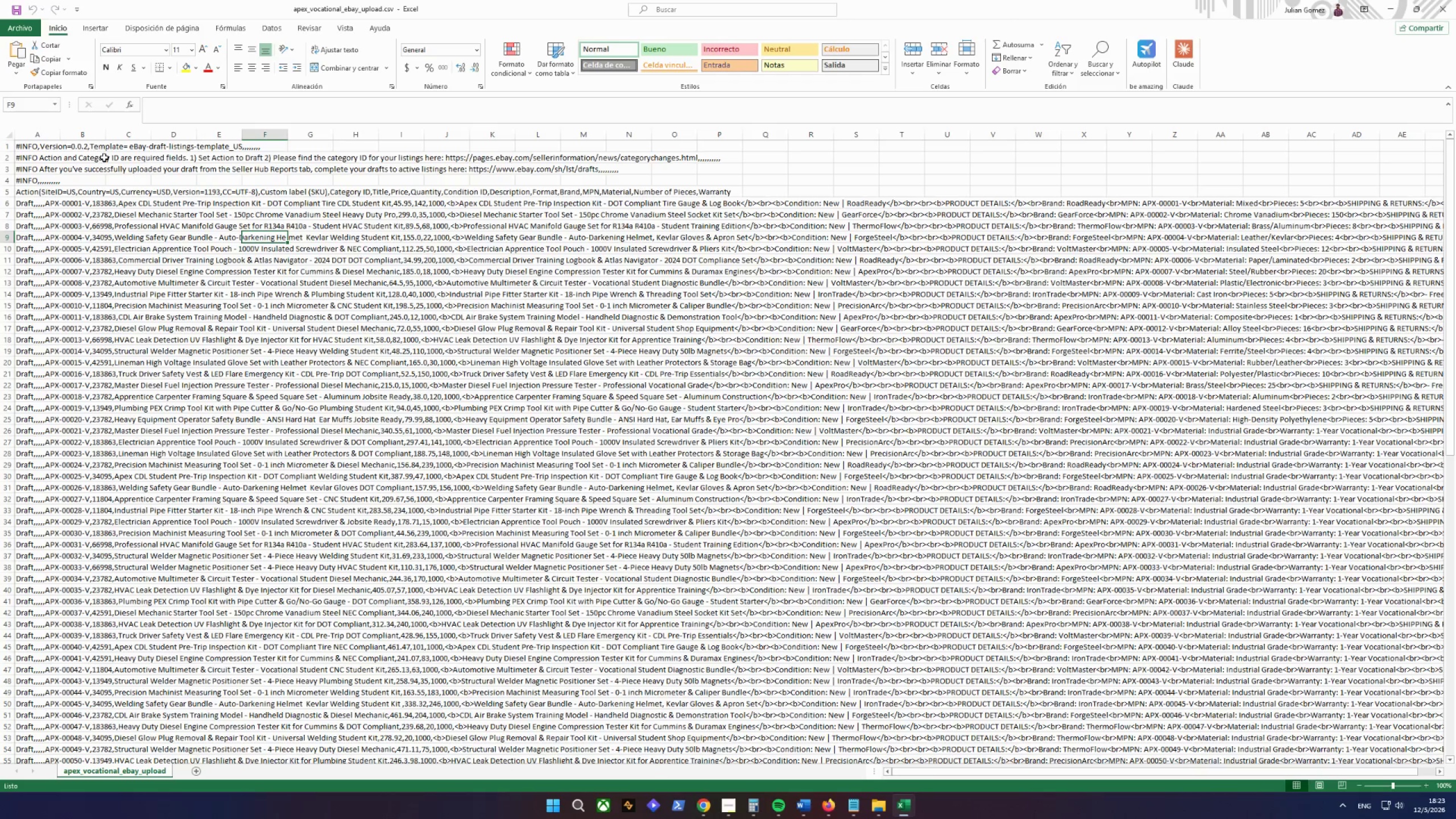 
left_click([46, 137])
 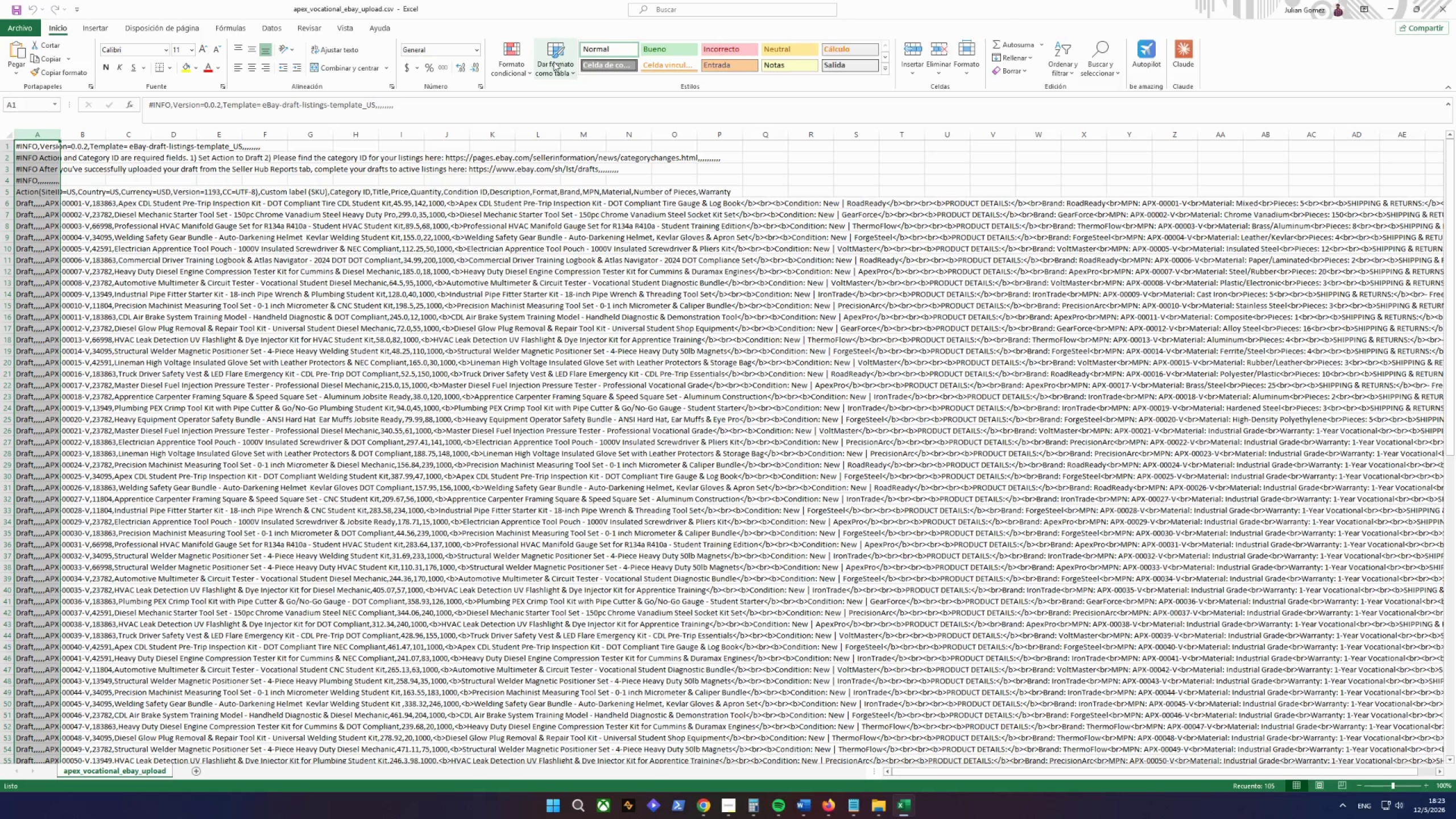 
left_click([260, 30])
 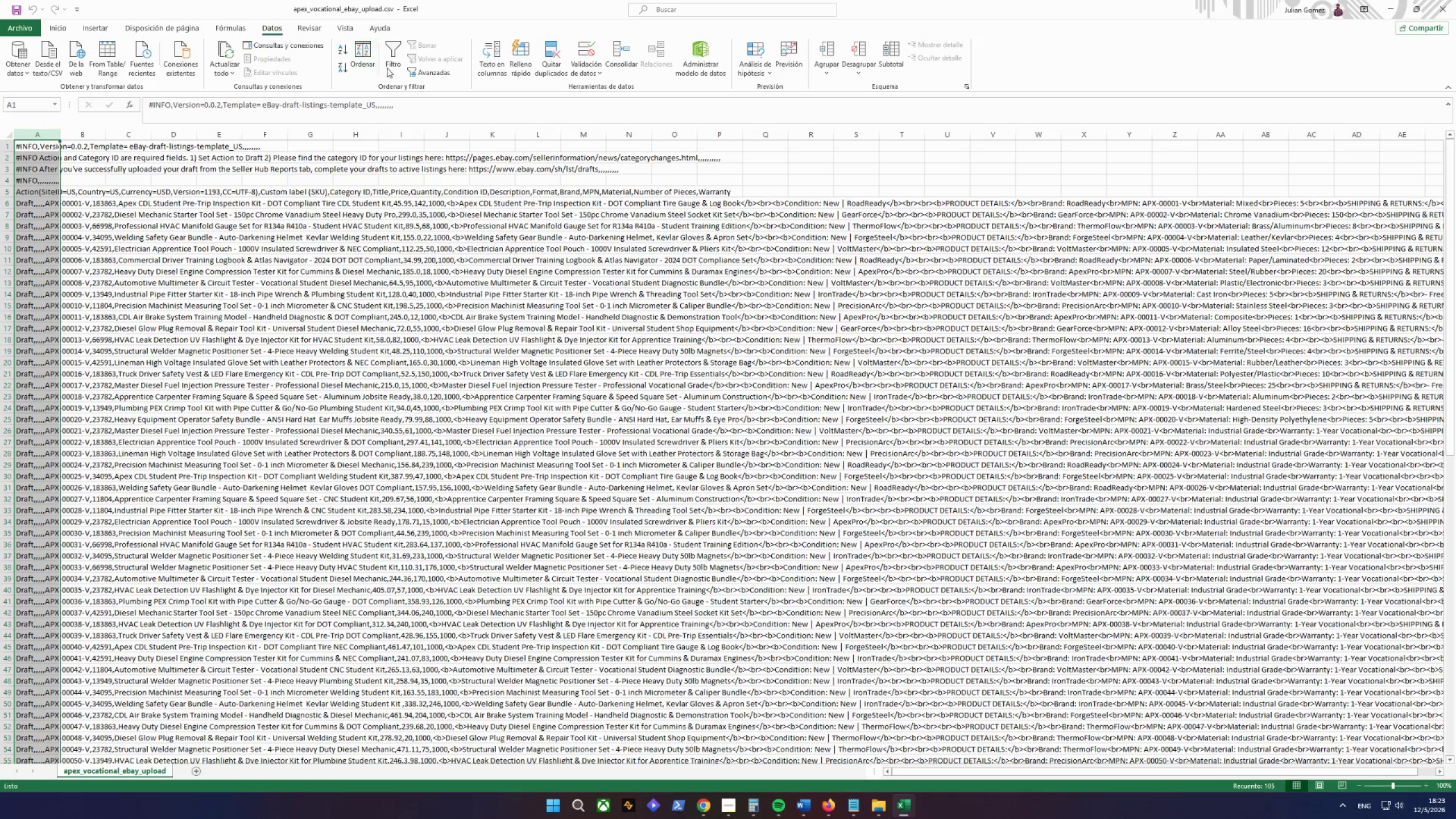 
left_click([489, 64])
 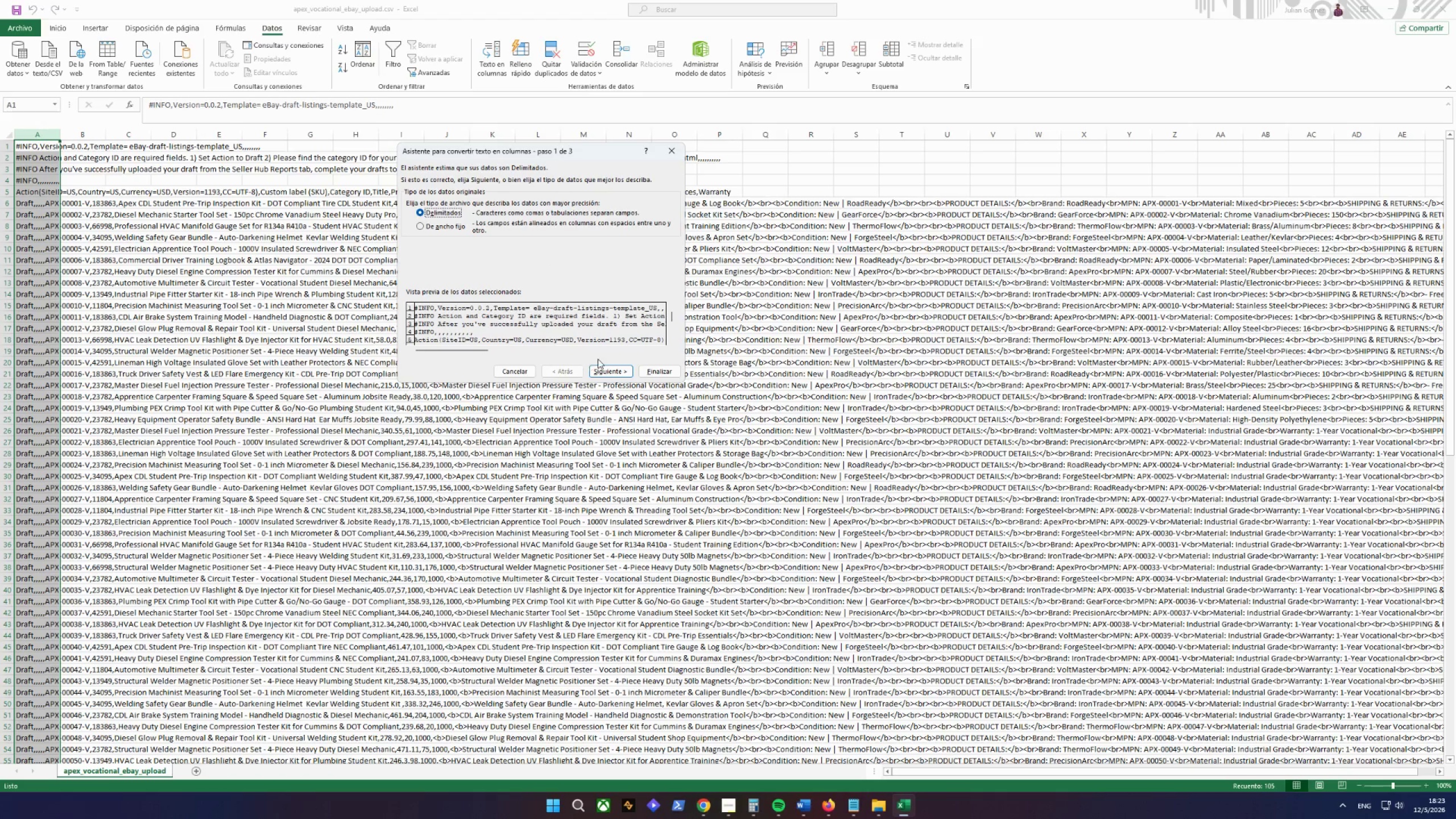 
left_click([611, 366])
 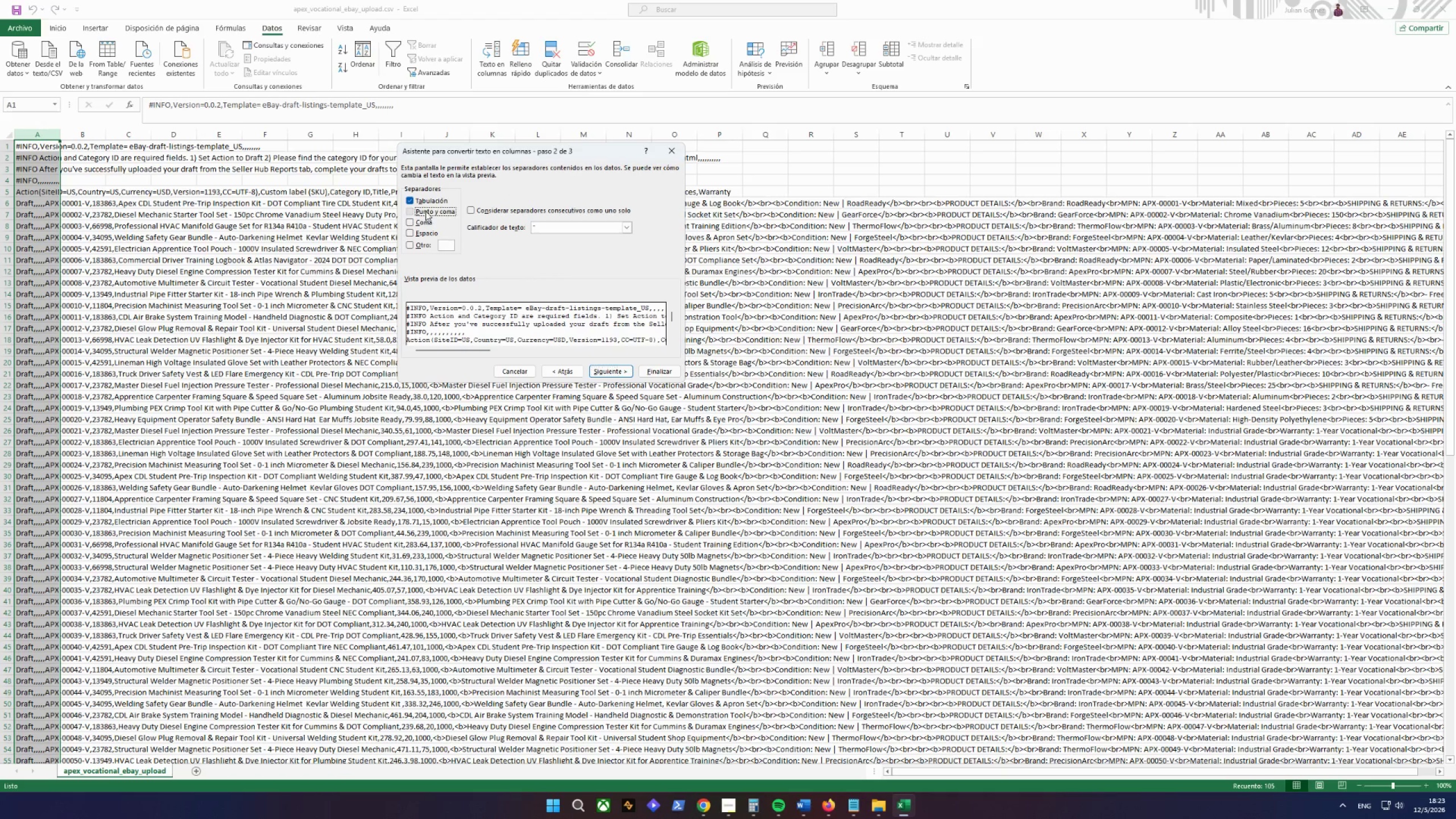 
double_click([412, 222])
 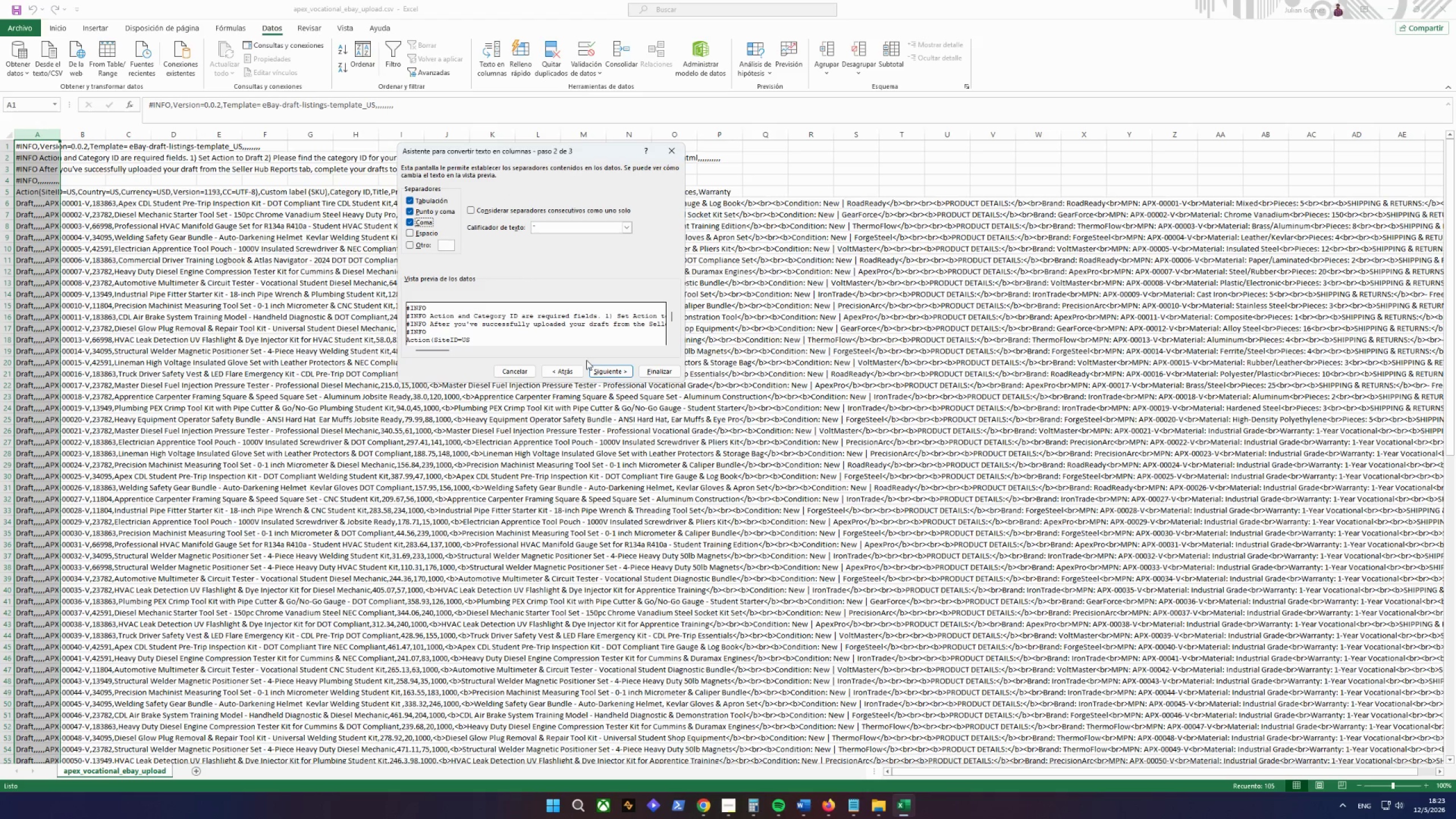 
left_click([611, 373])
 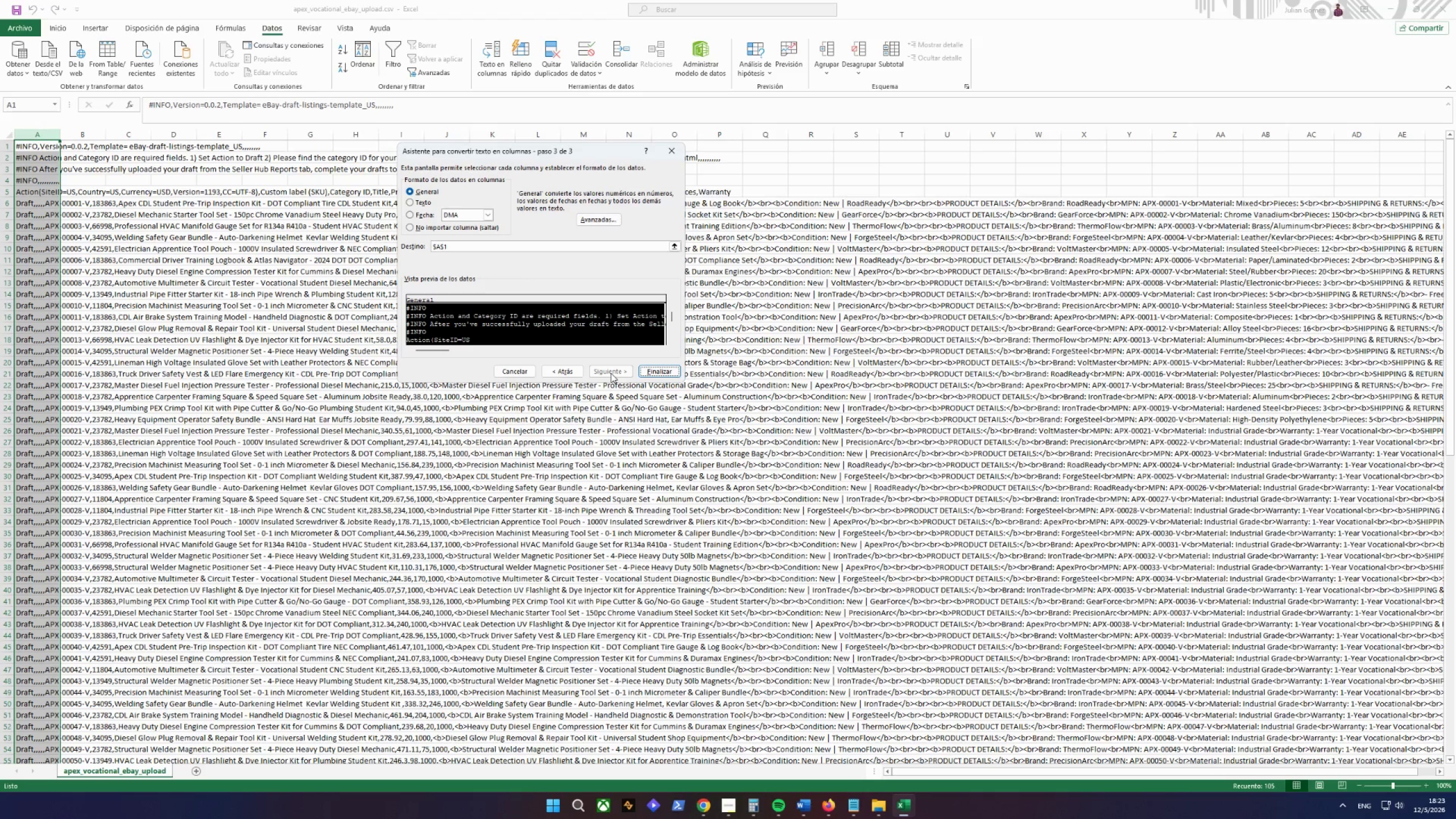 
left_click([610, 372])
 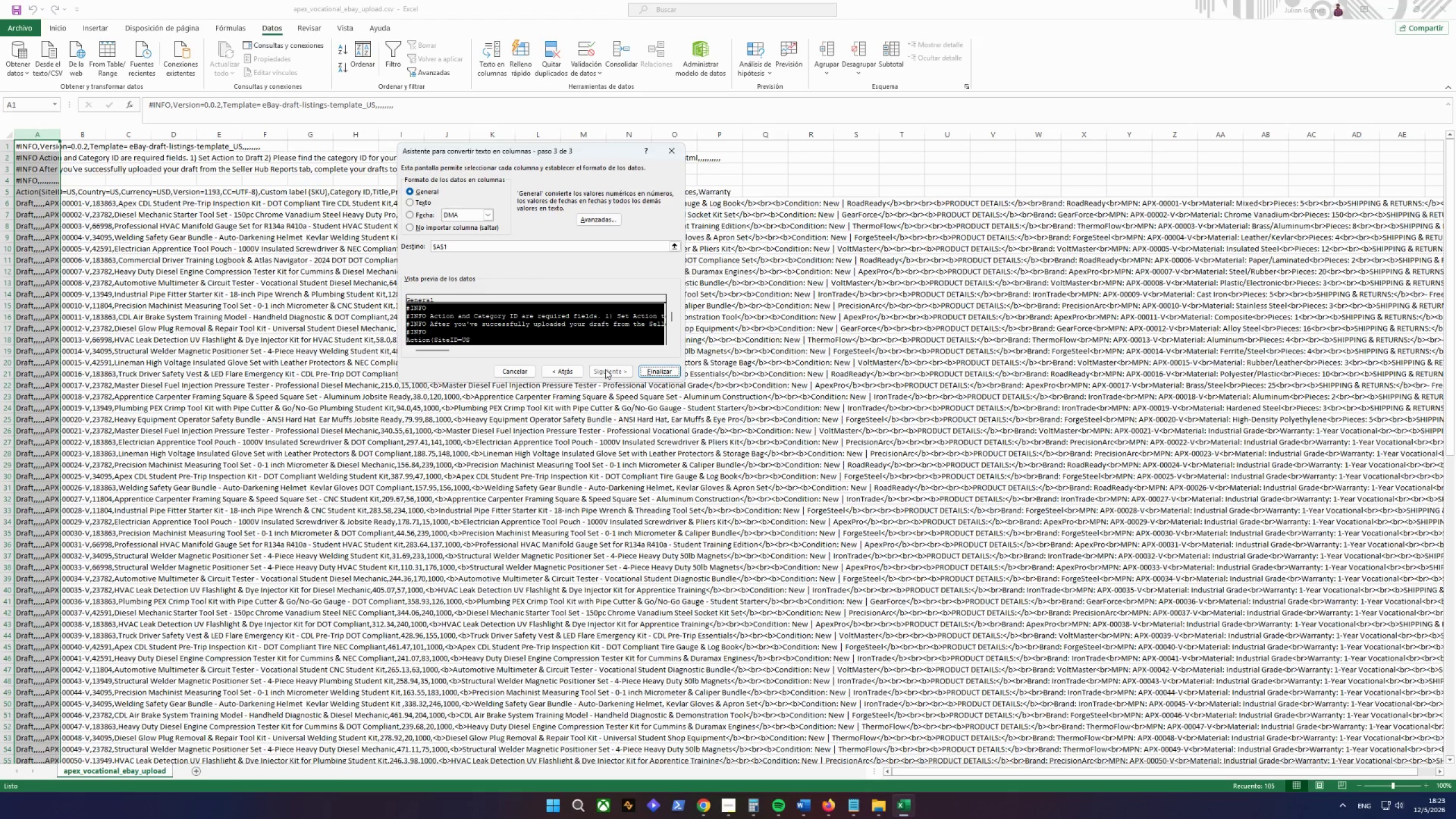 
left_click([605, 369])
 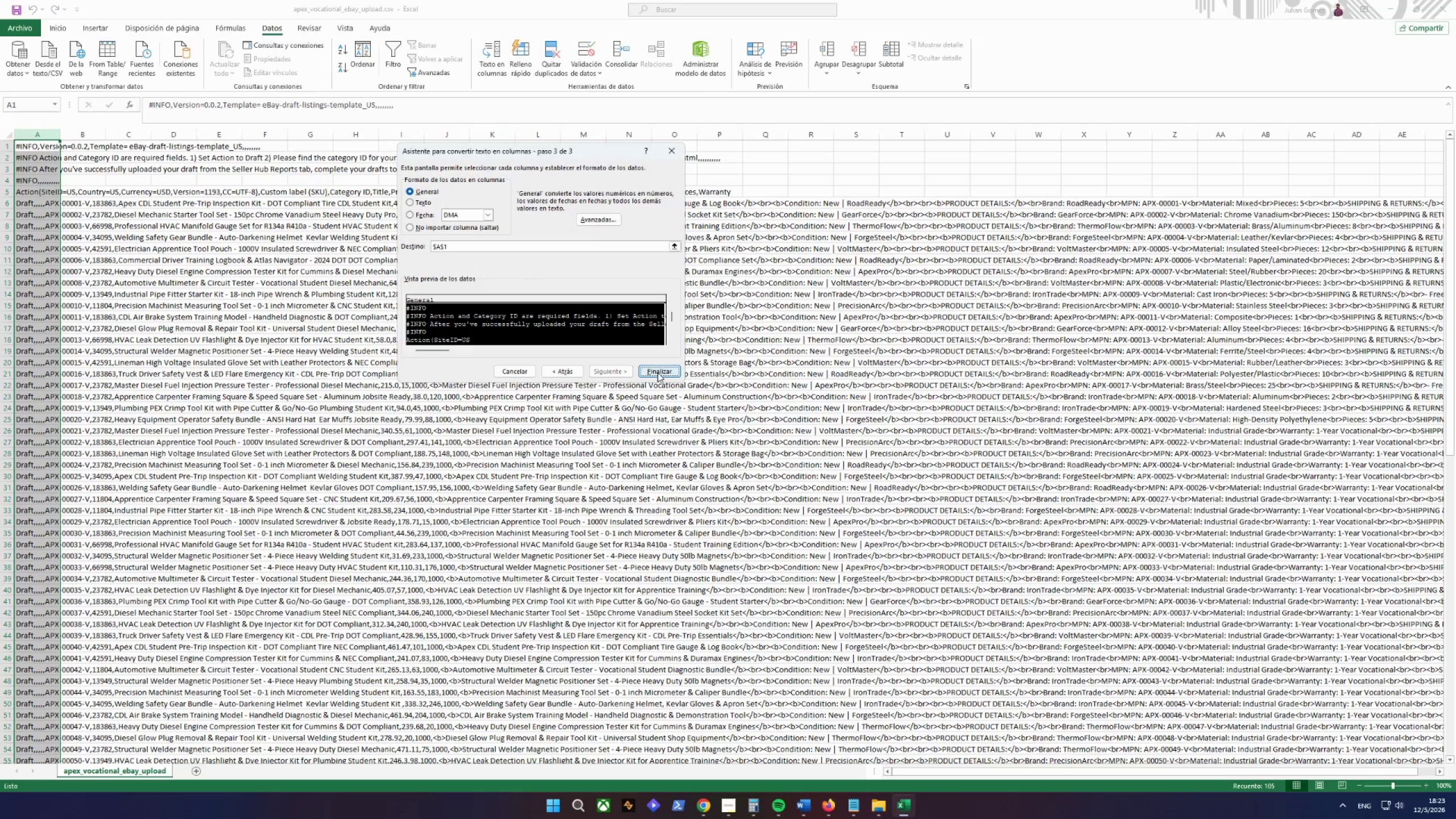 
double_click([657, 372])
 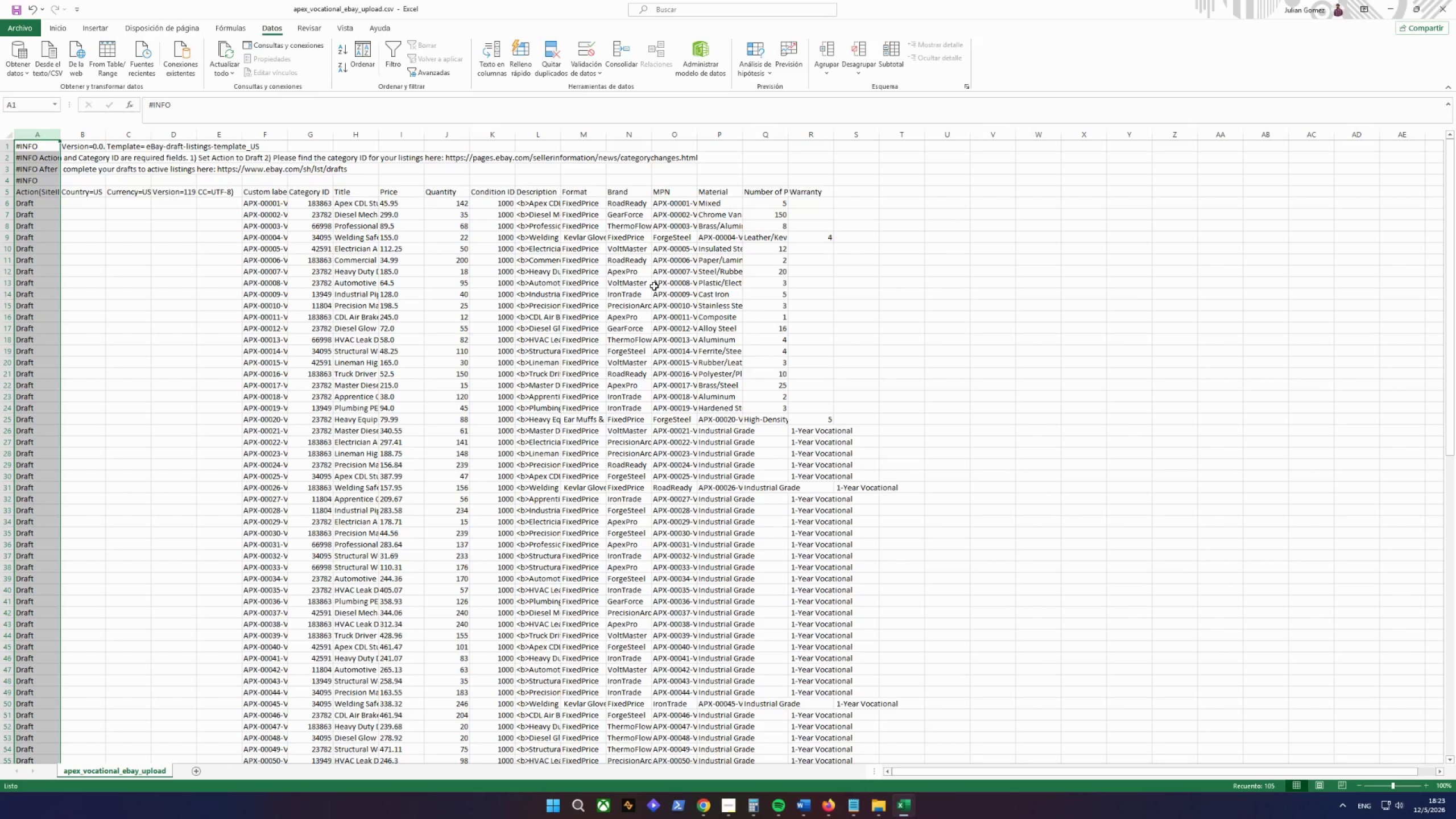 
left_click([660, 275])
 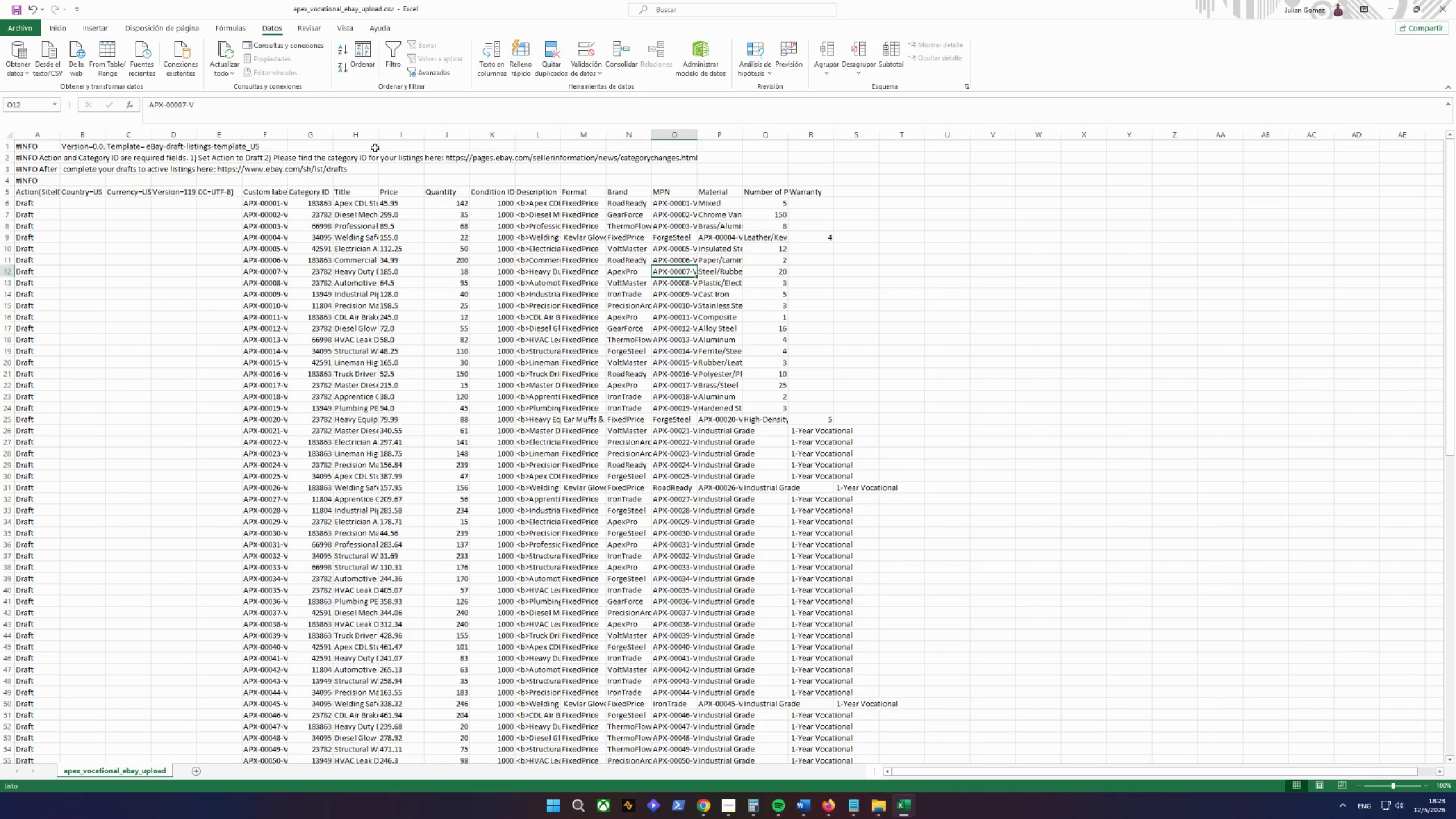 
double_click([382, 137])
 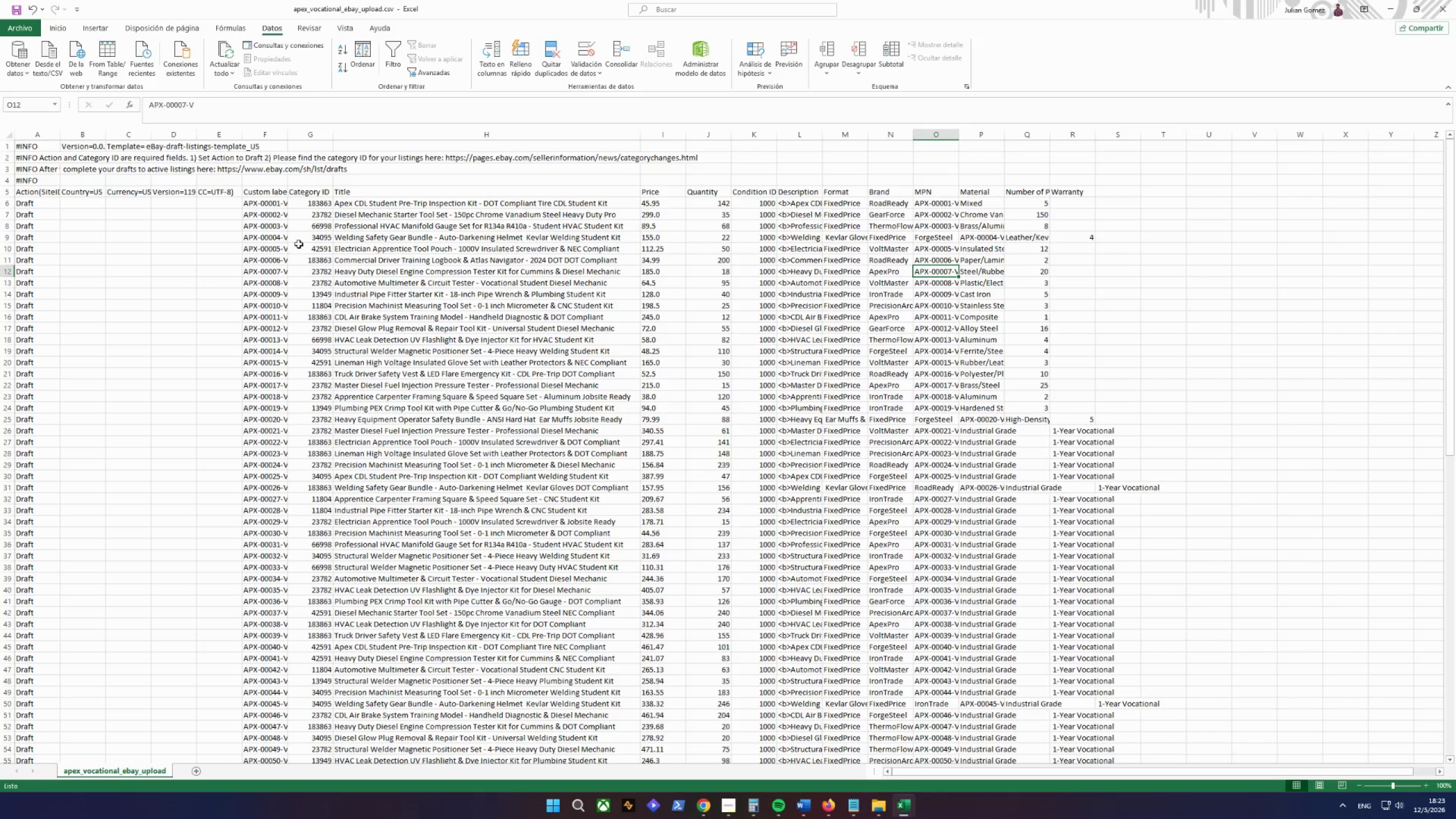 
left_click([358, 239])
 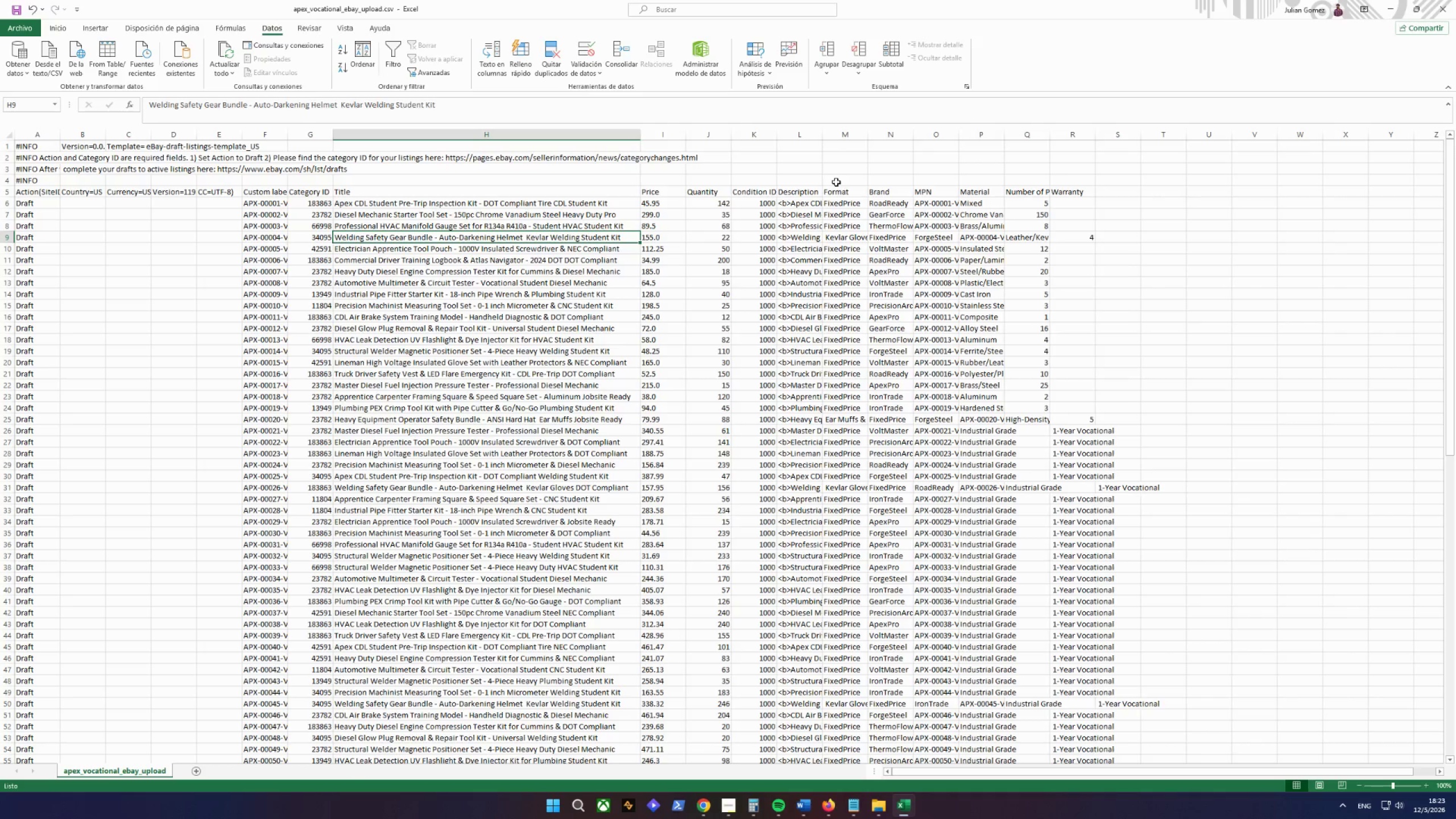 
double_click([818, 131])
 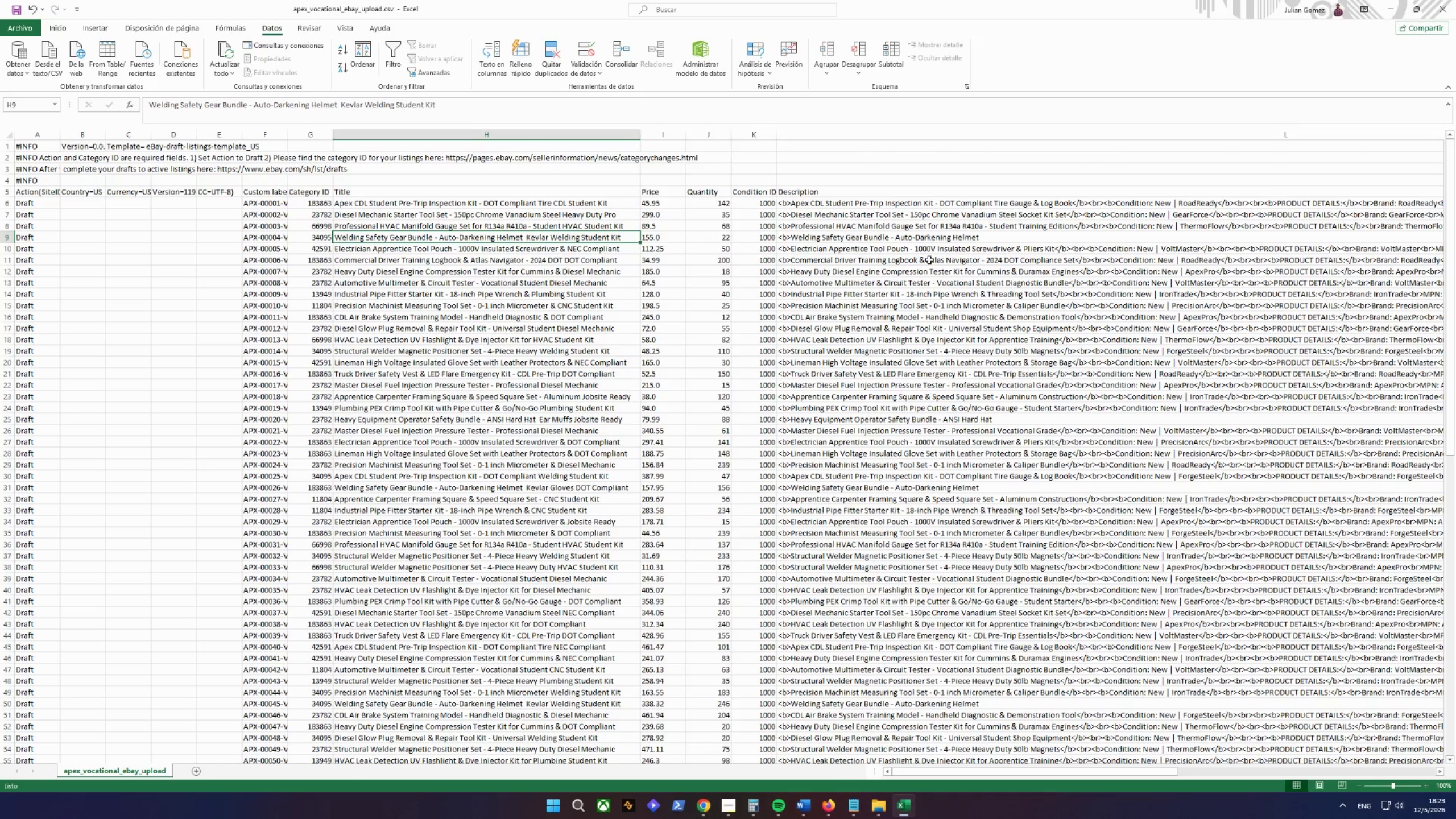 
left_click([957, 239])
 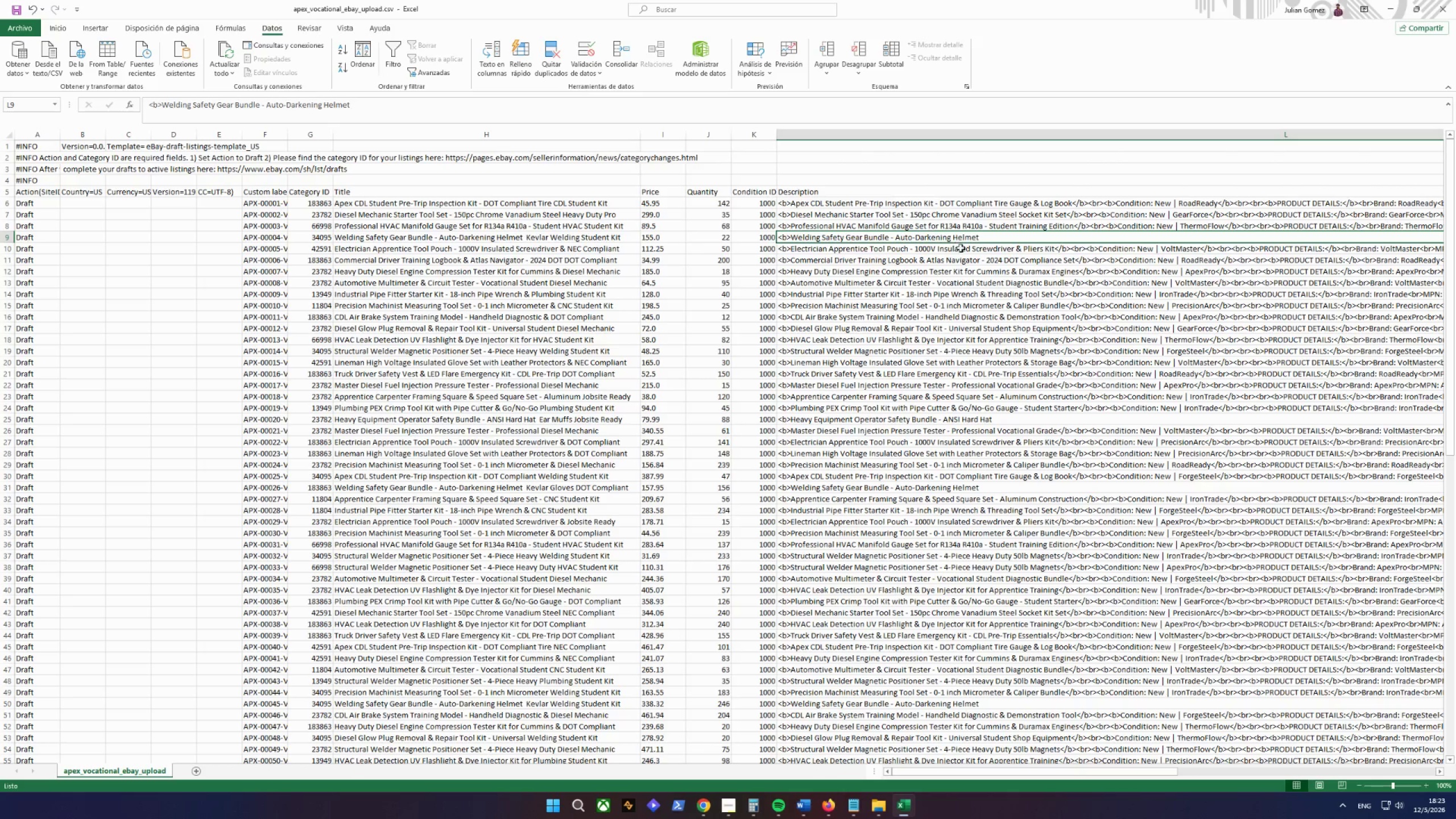 
left_click([962, 249])
 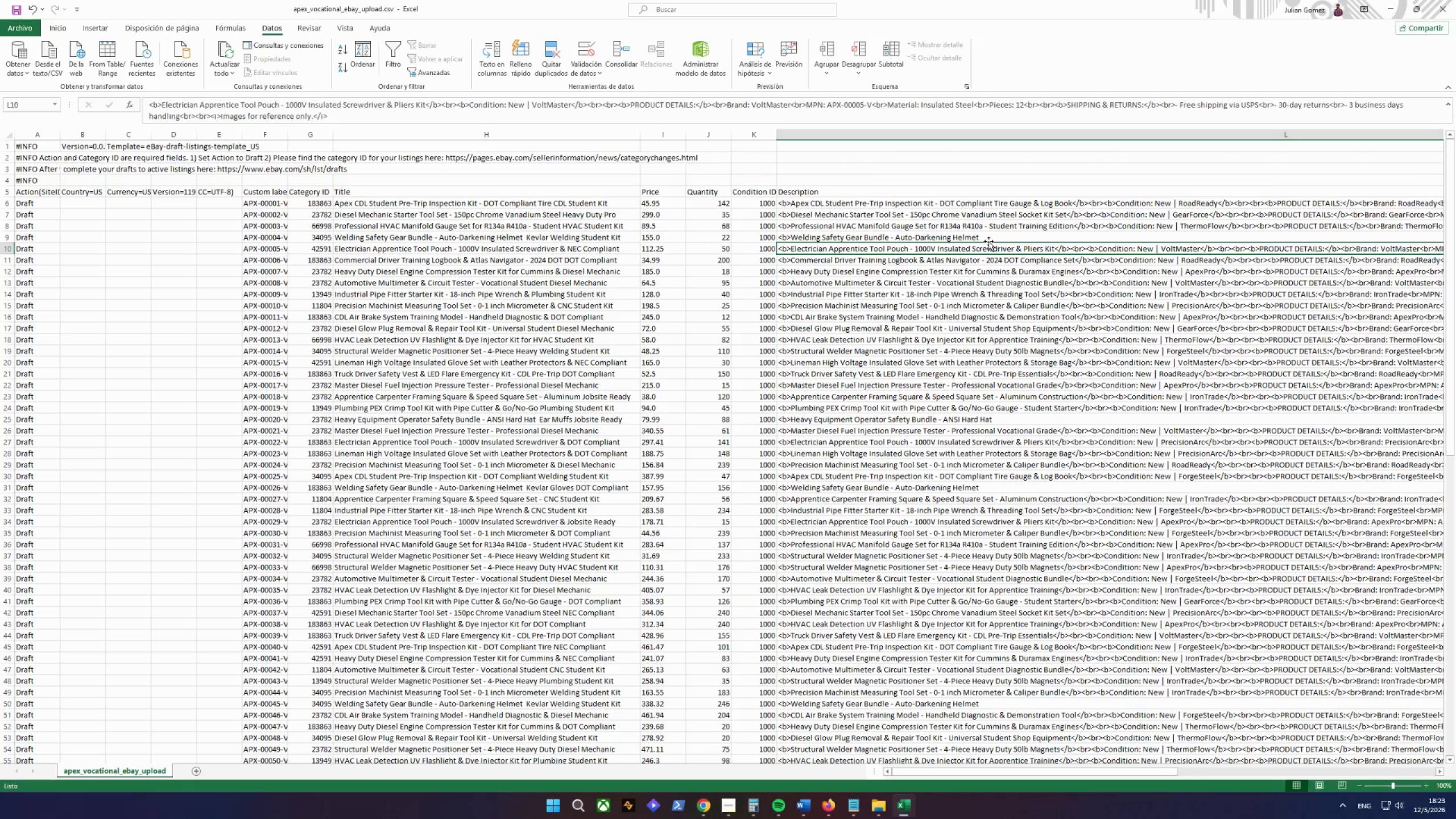 
double_click([987, 234])
 